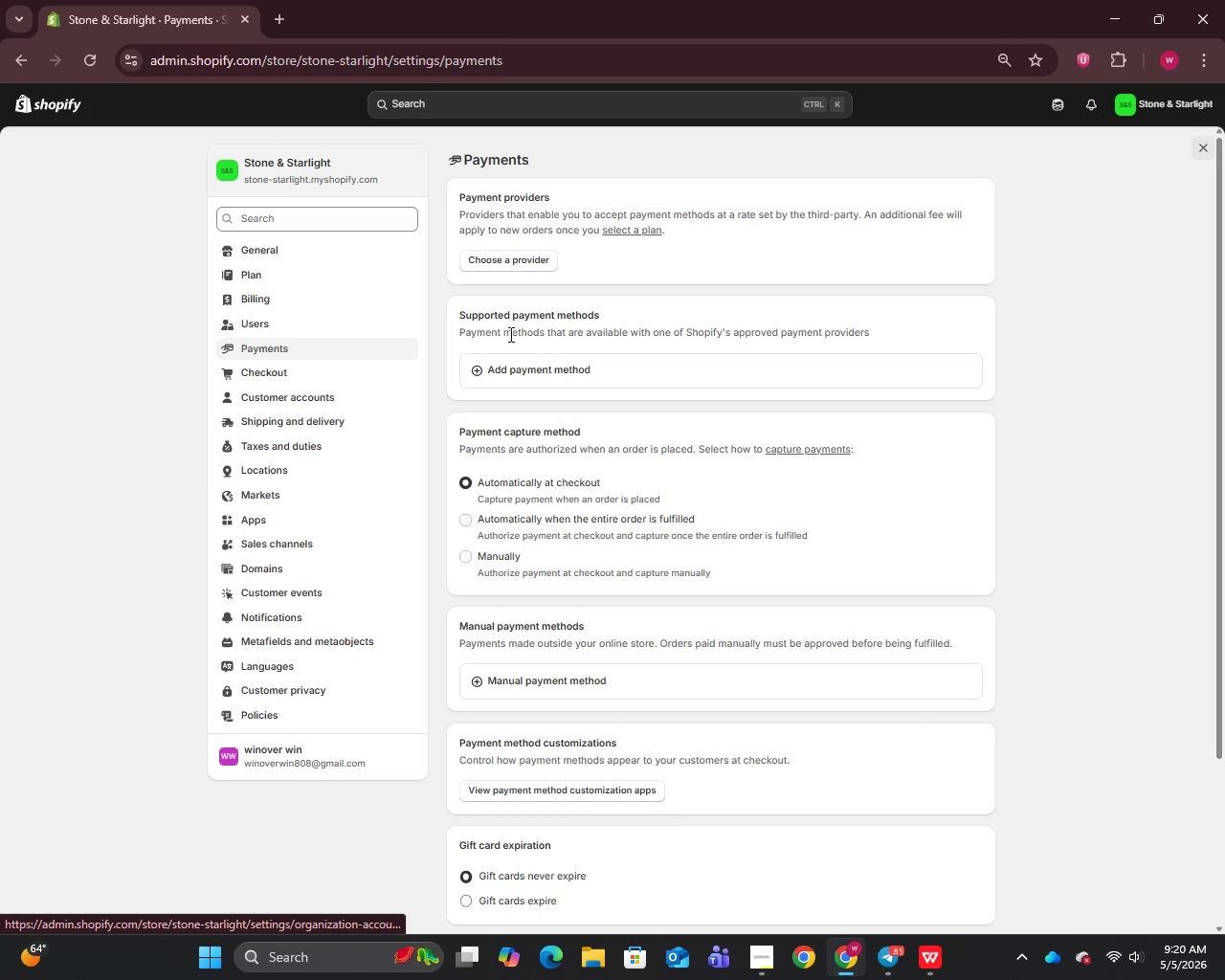 
left_click([526, 369])
 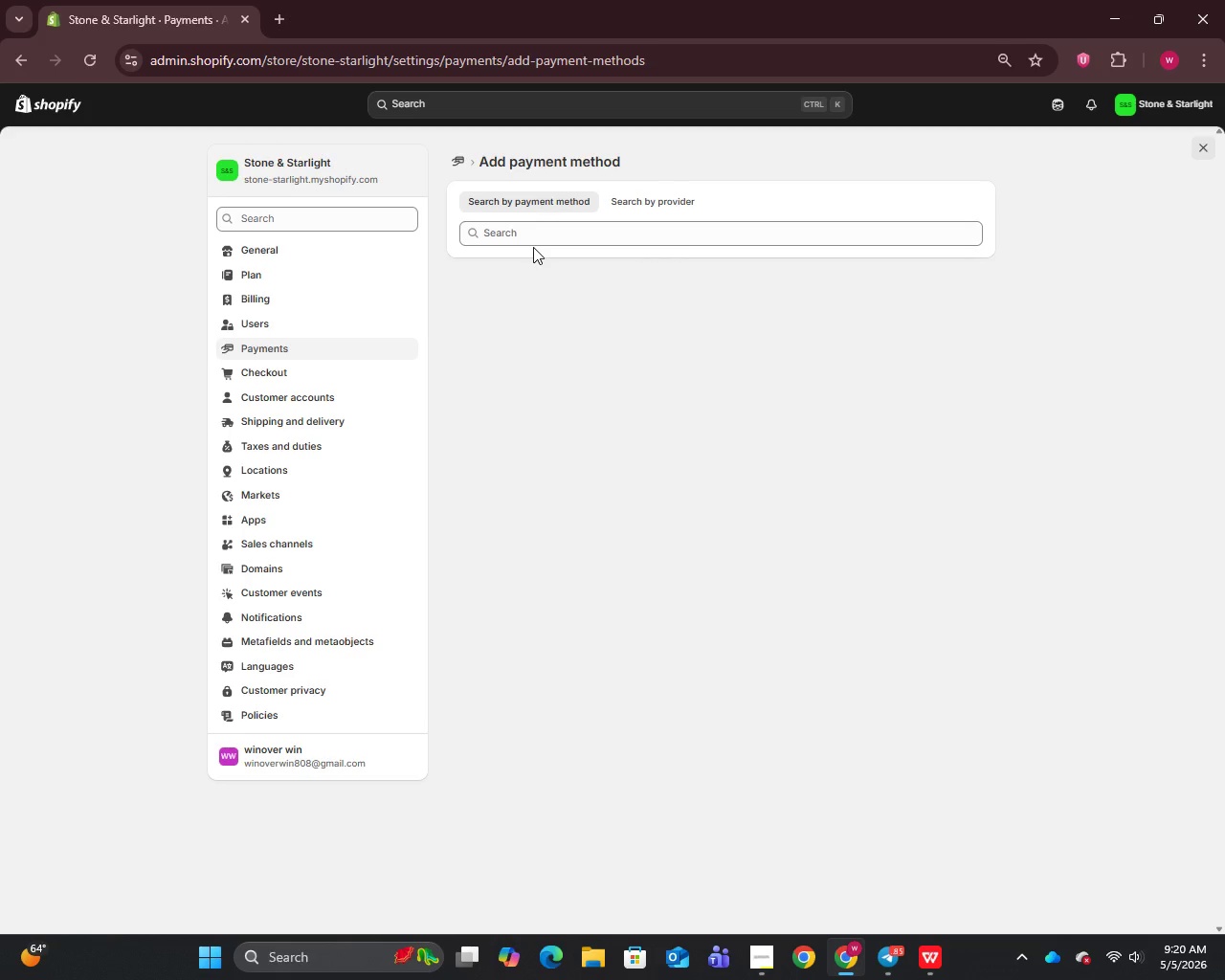 
double_click([531, 234])
 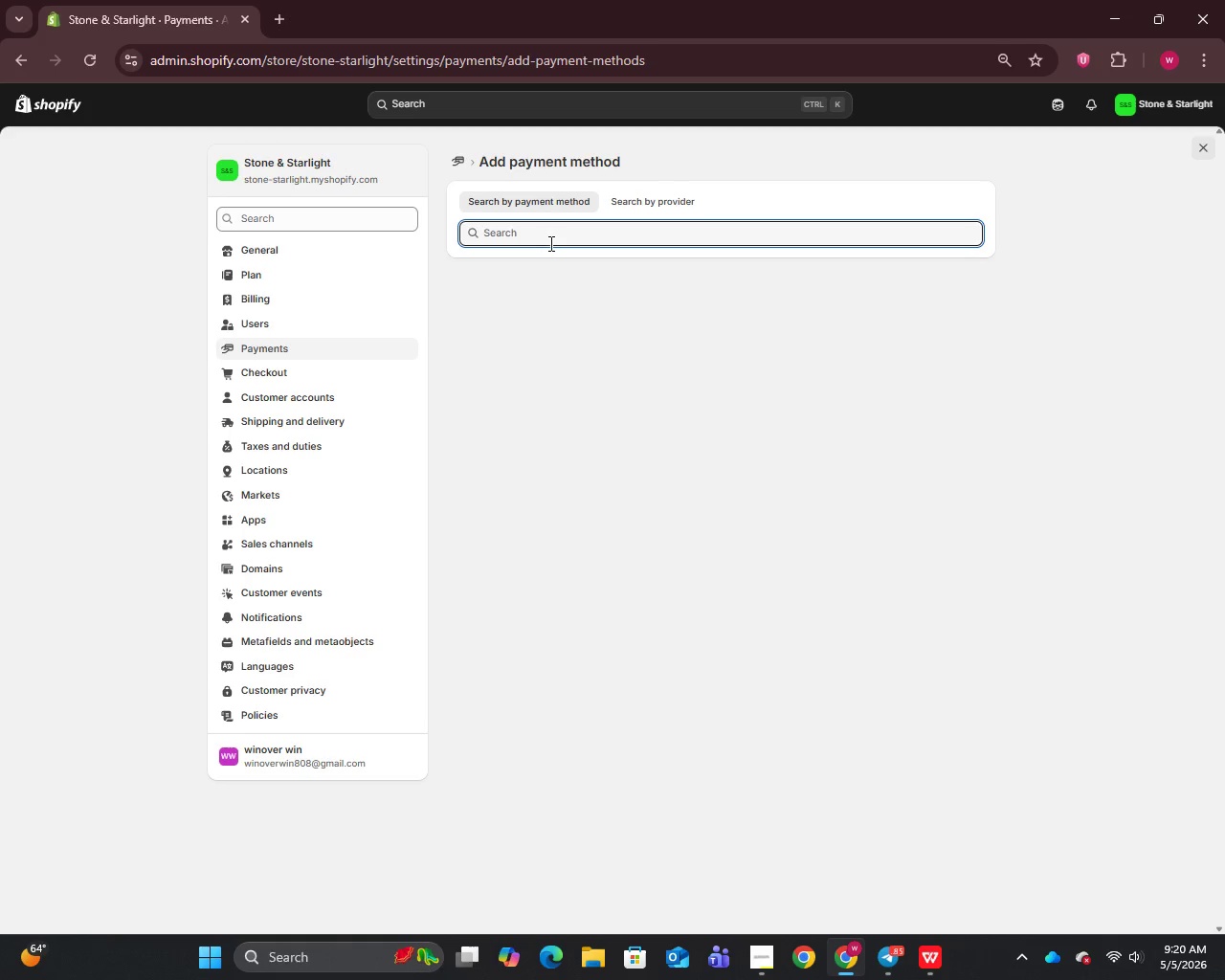 
type(bogu)
 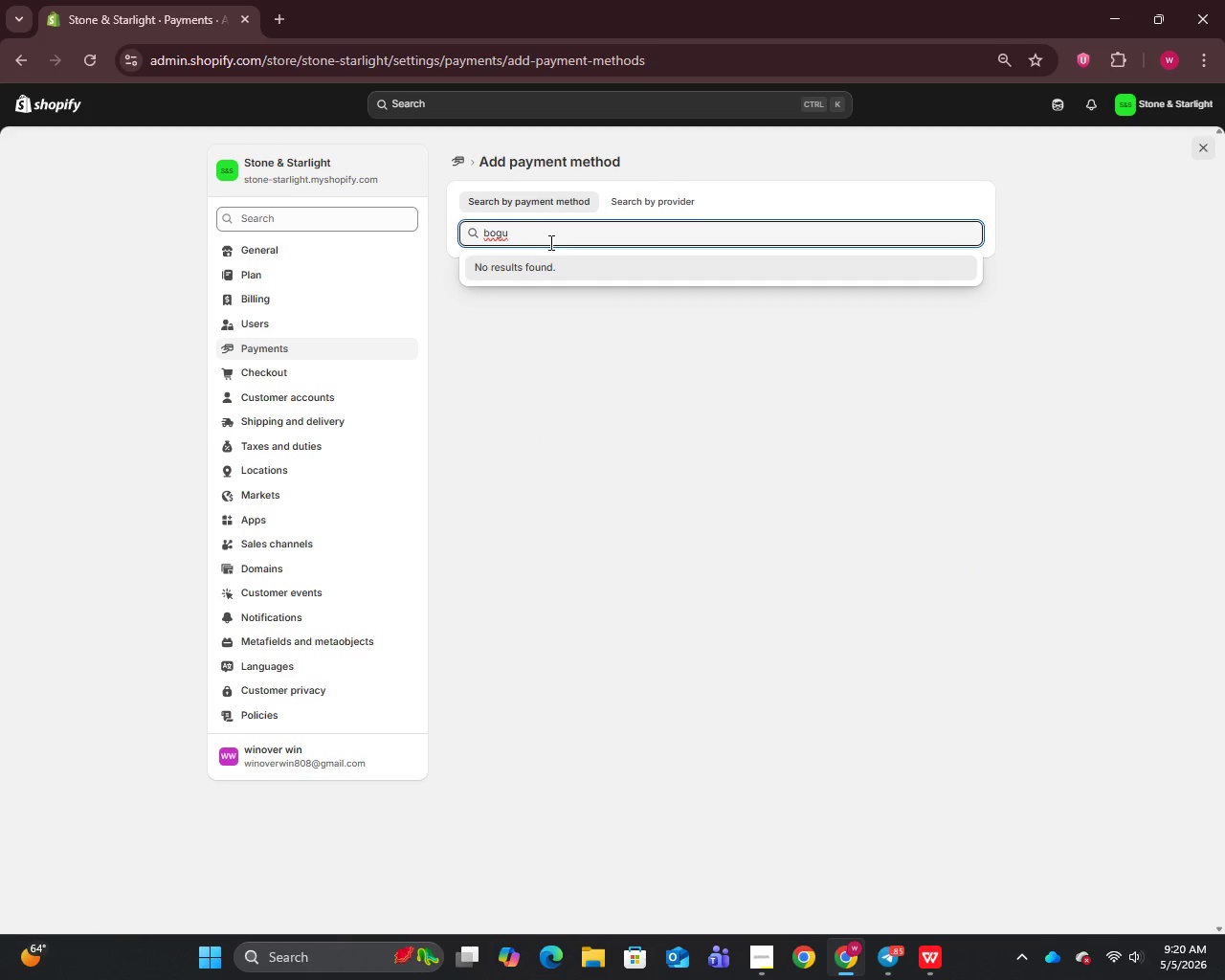 
wait(5.44)
 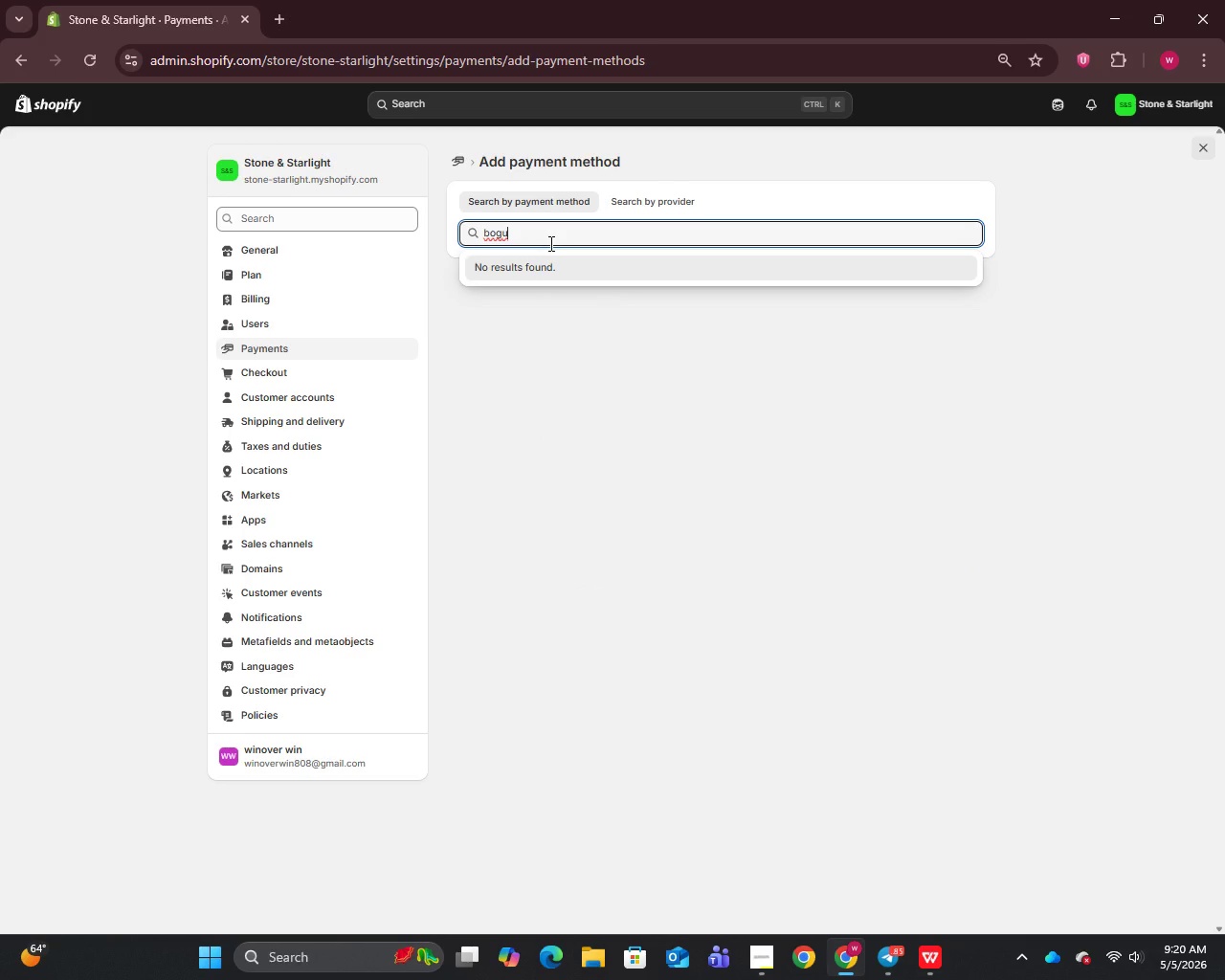 
left_click([1201, 146])
 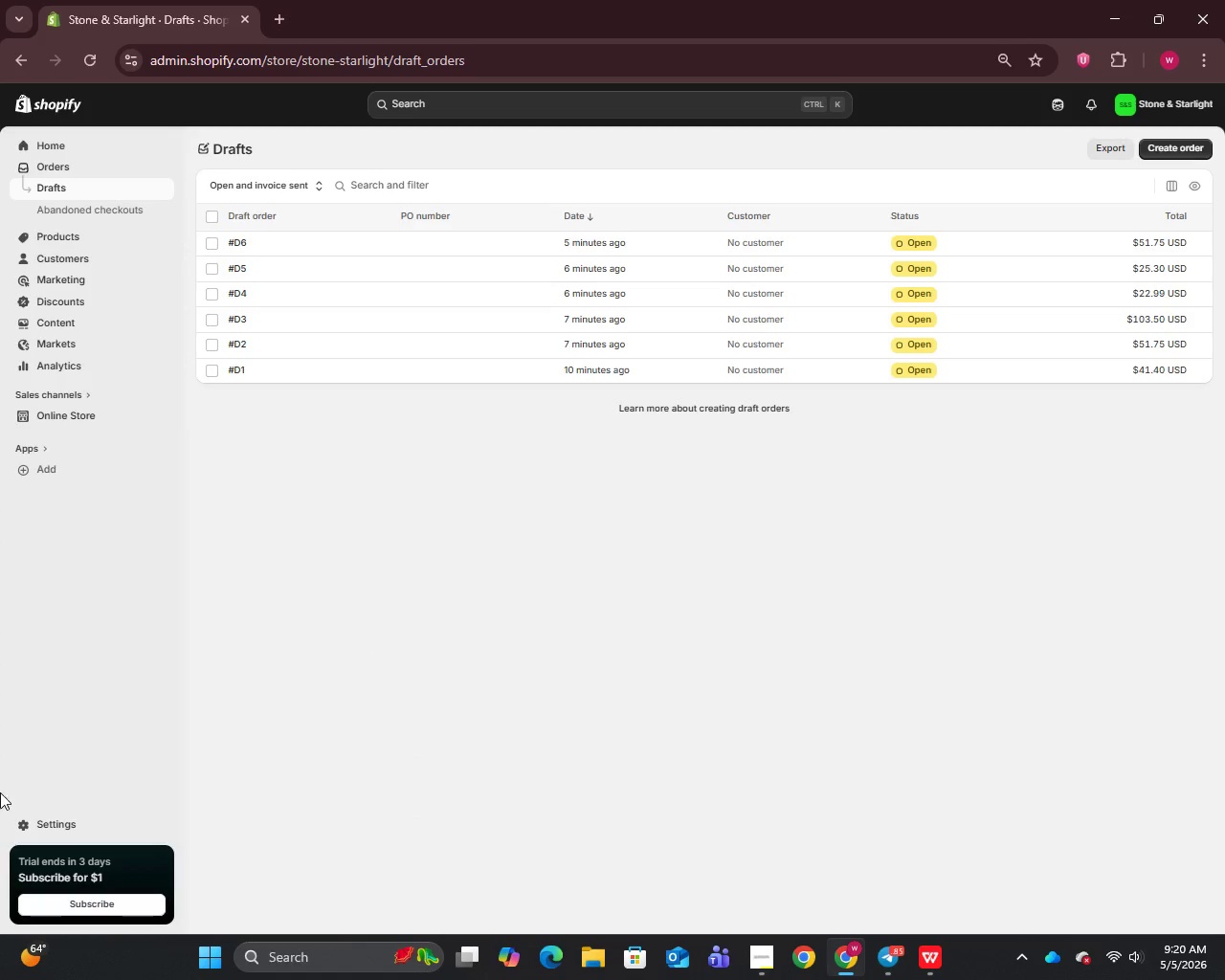 
left_click([23, 822])
 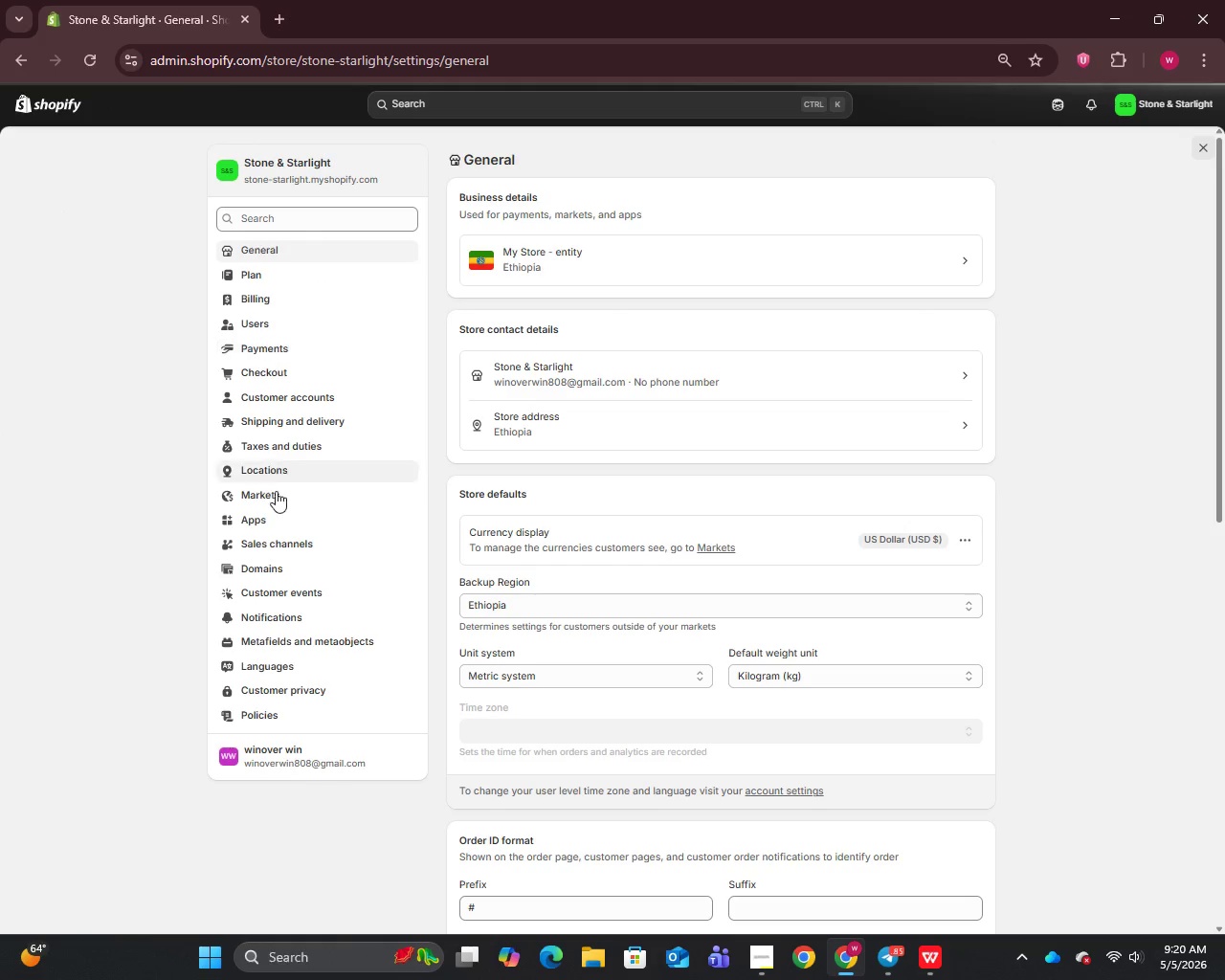 
left_click([264, 346])
 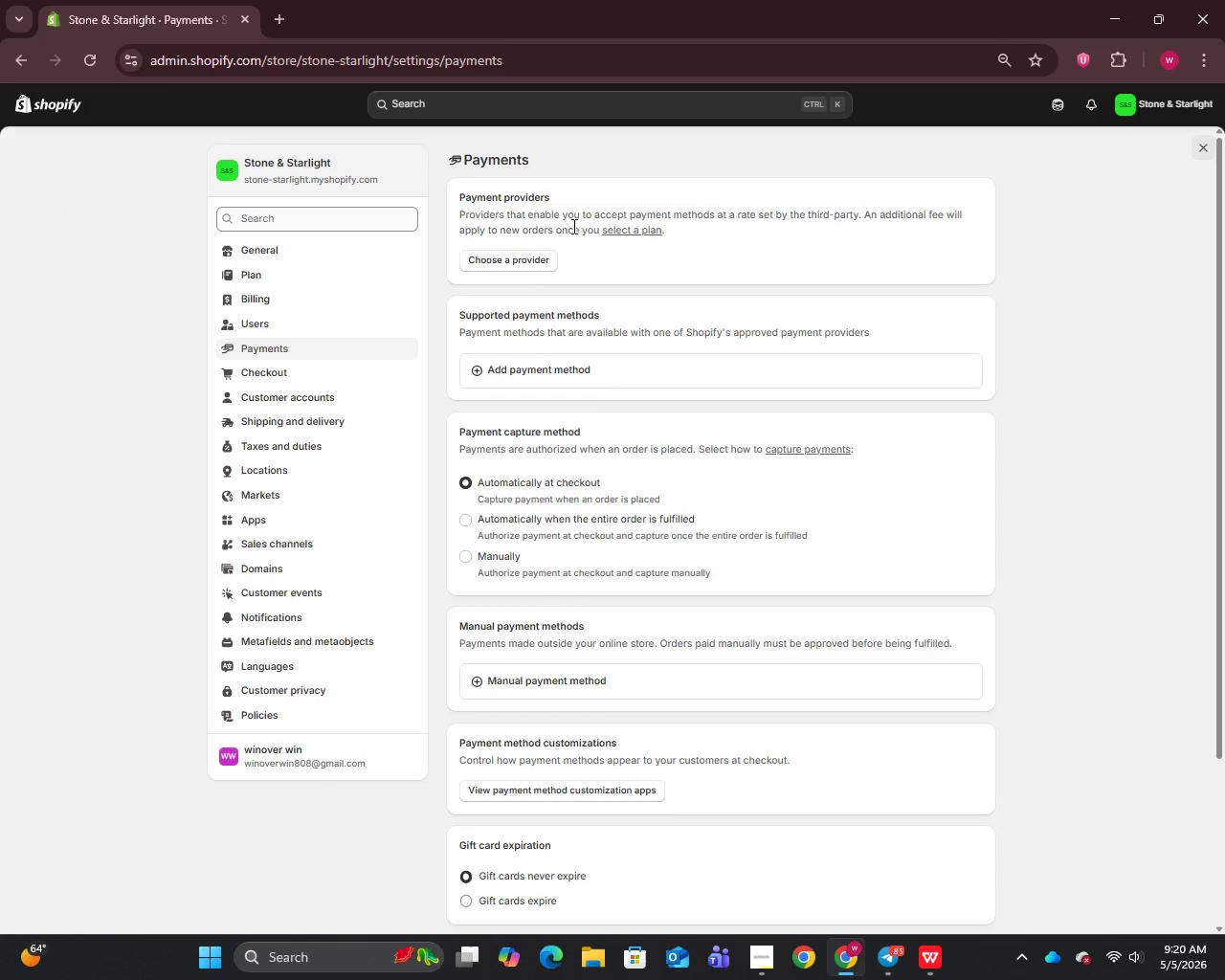 
left_click([509, 264])
 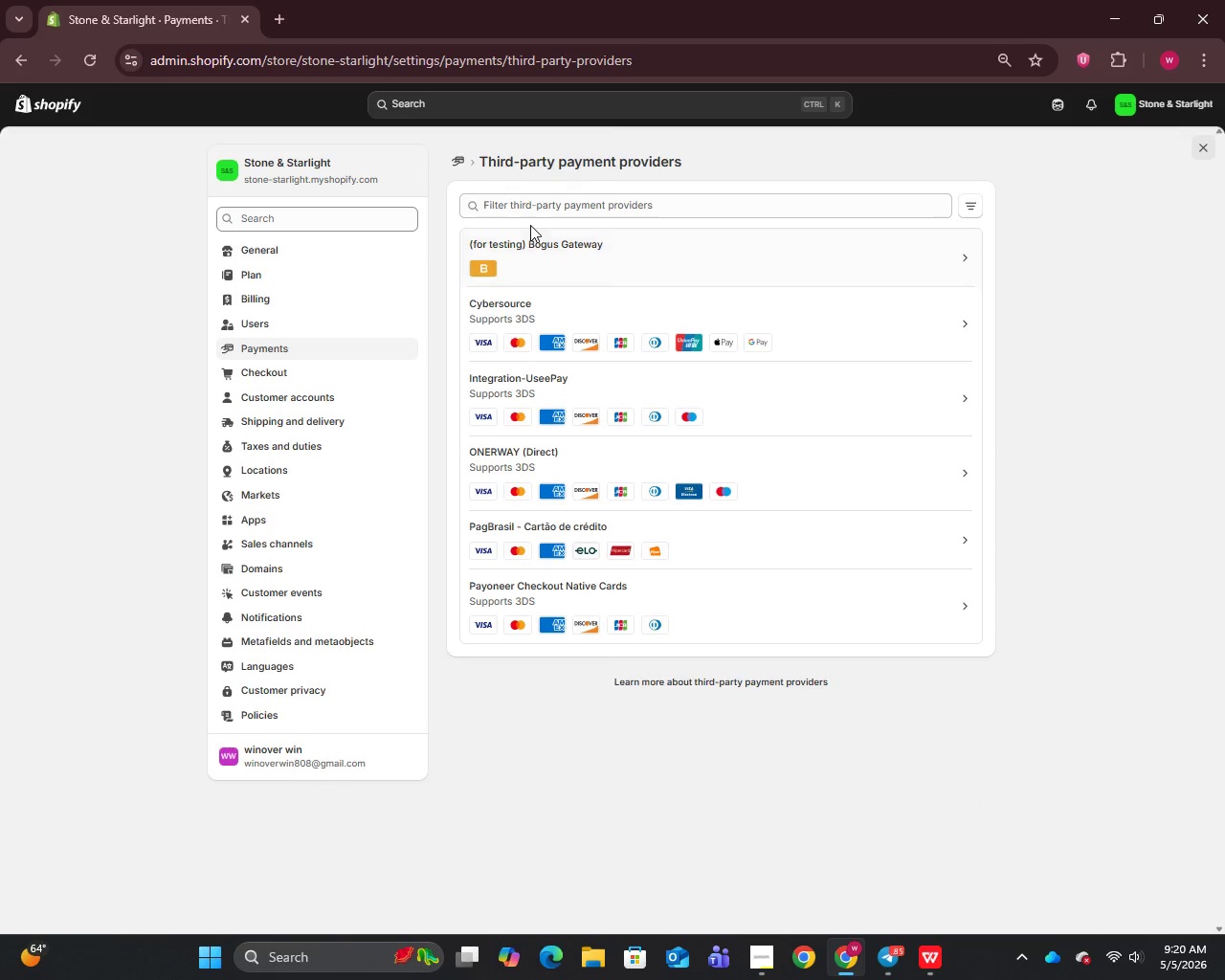 
left_click([540, 211])
 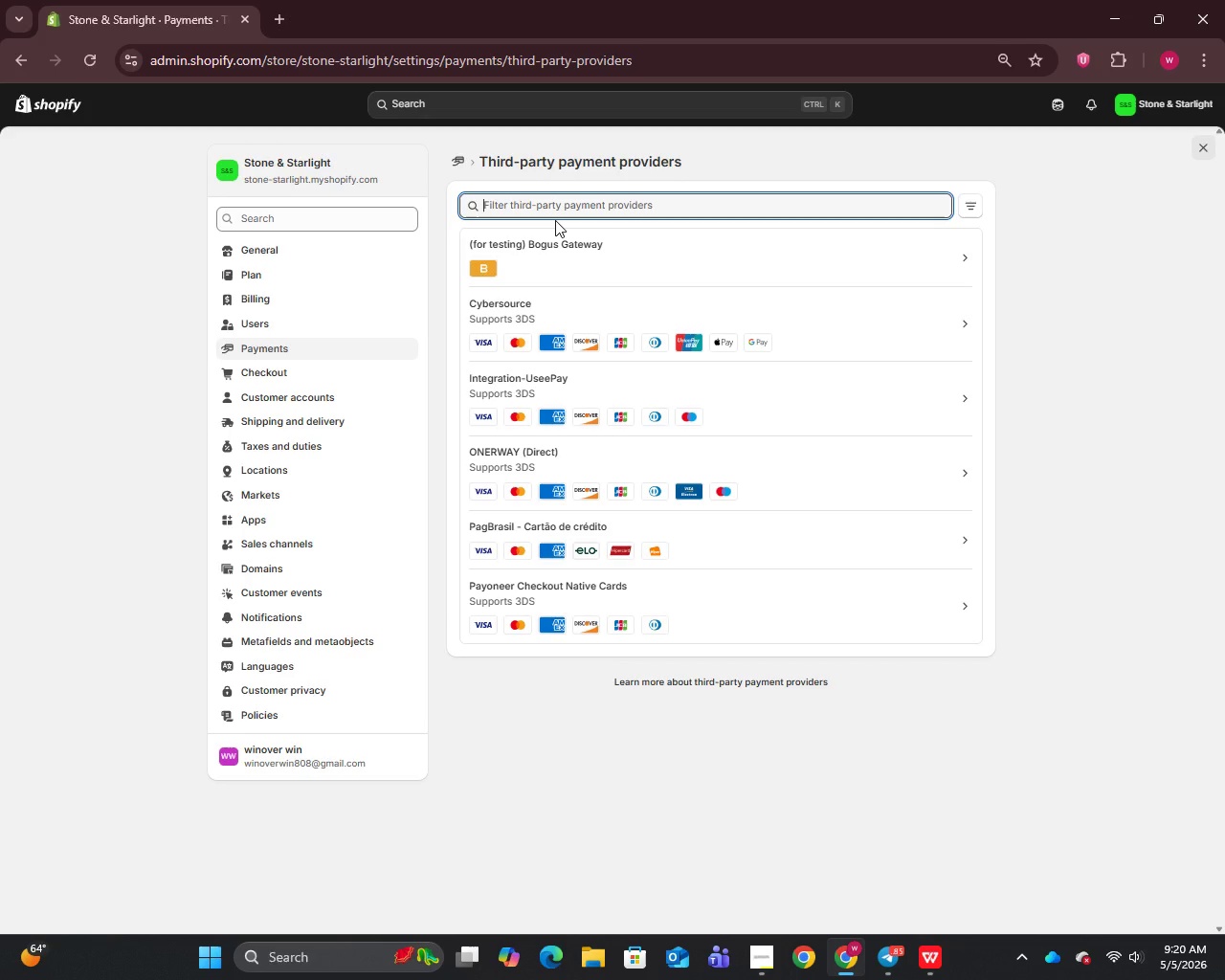 
type(bog)
 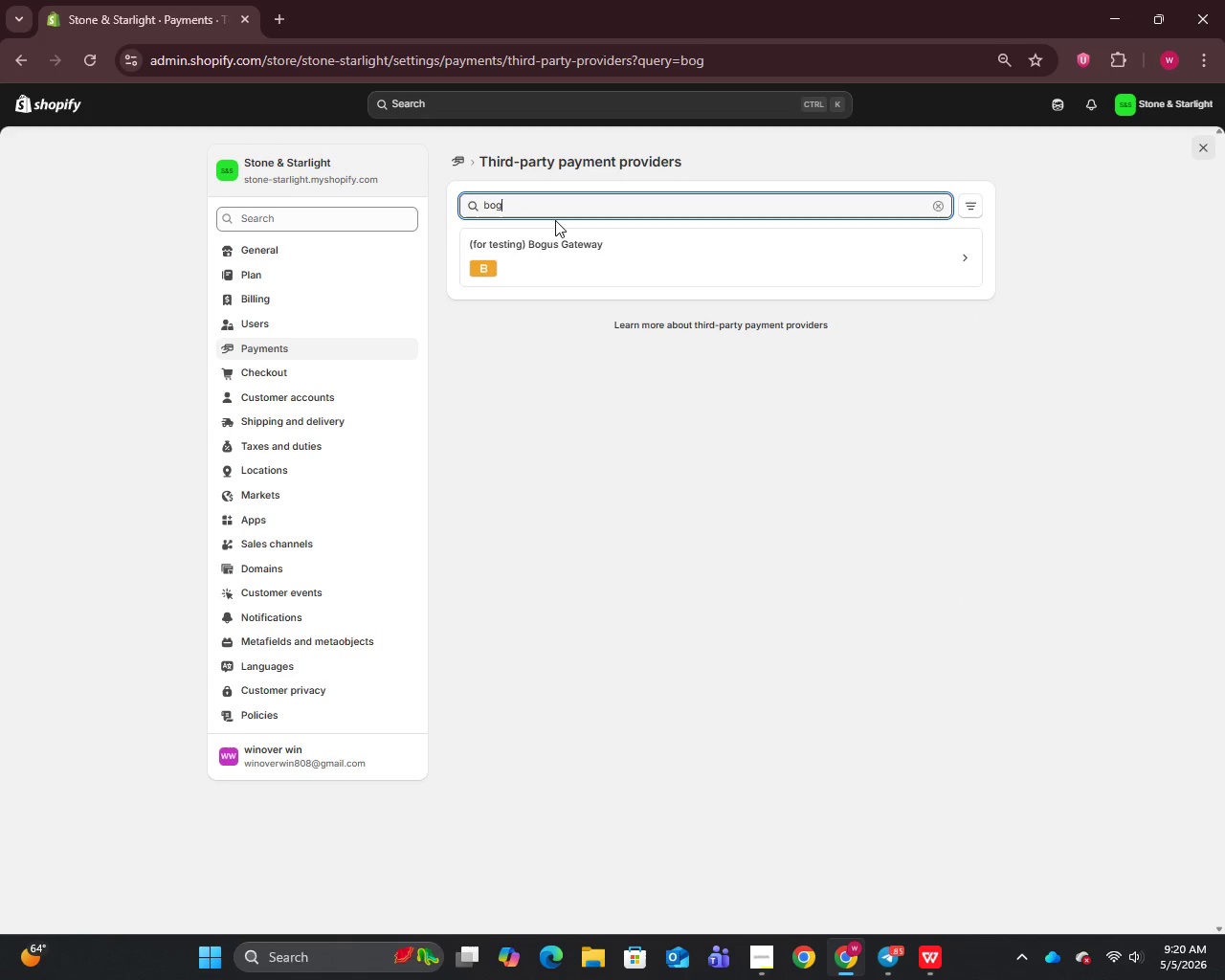 
scroll: coordinate [555, 224], scroll_direction: down, amount: 2.0
 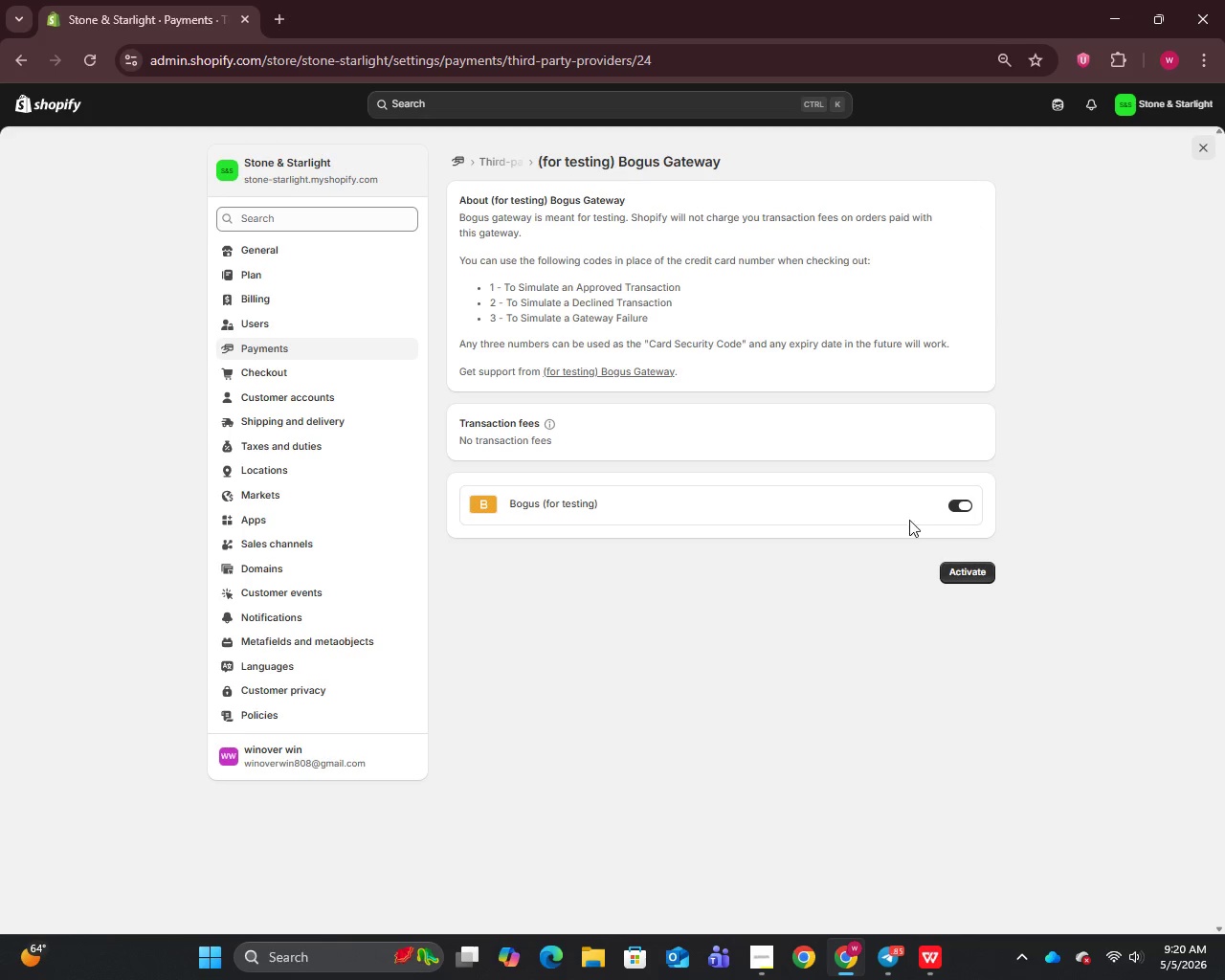 
left_click([968, 580])
 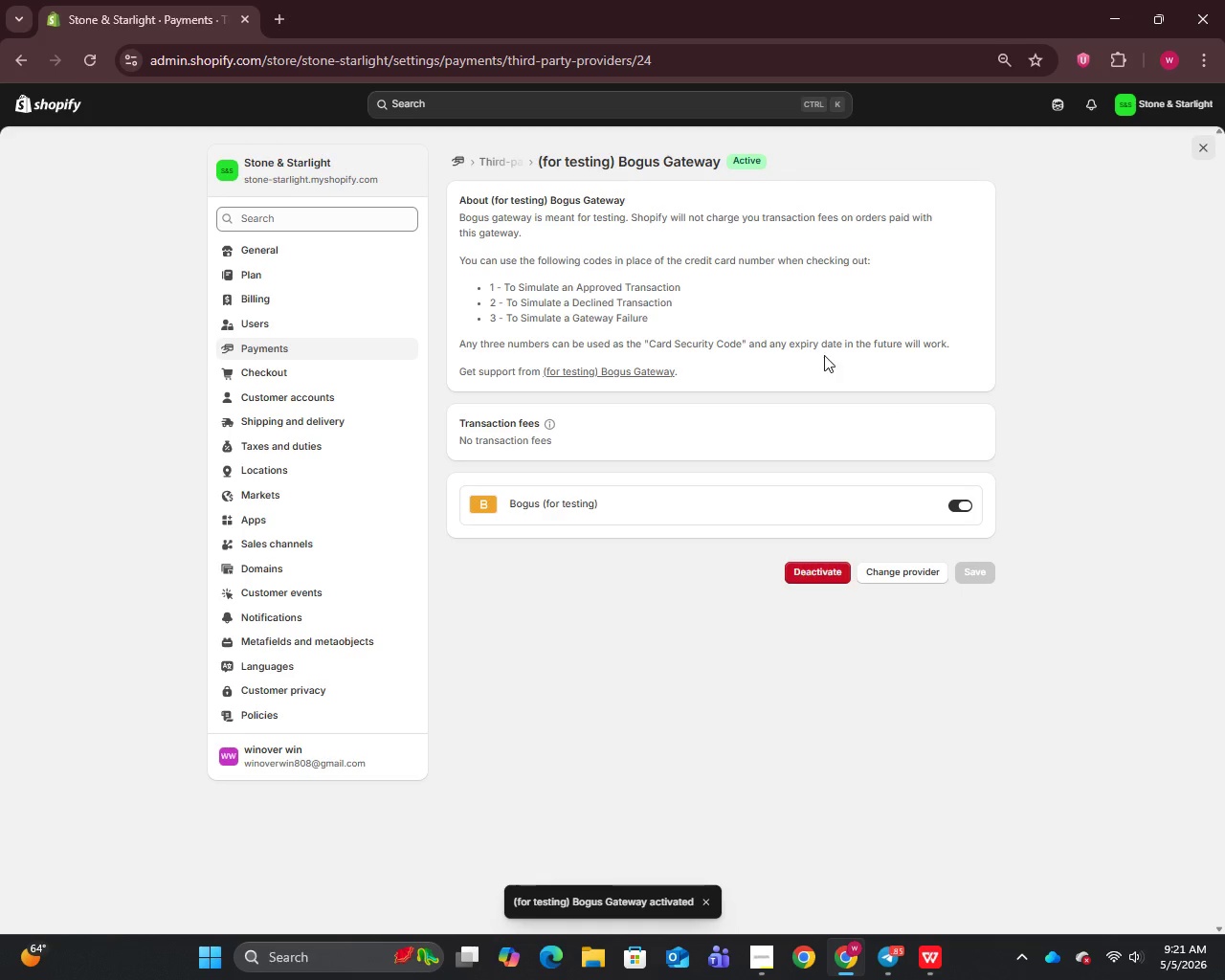 
wait(5.33)
 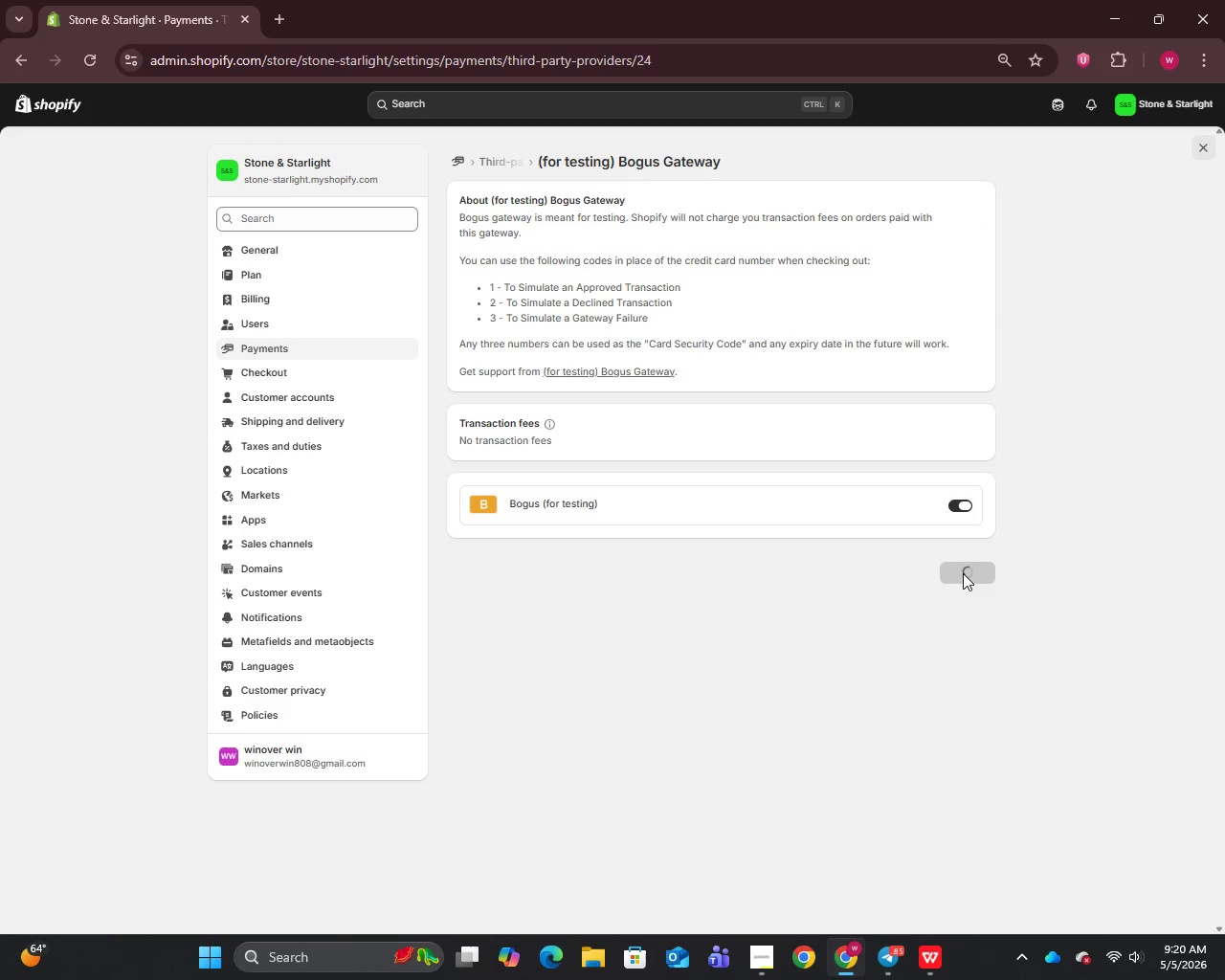 
left_click([259, 357])
 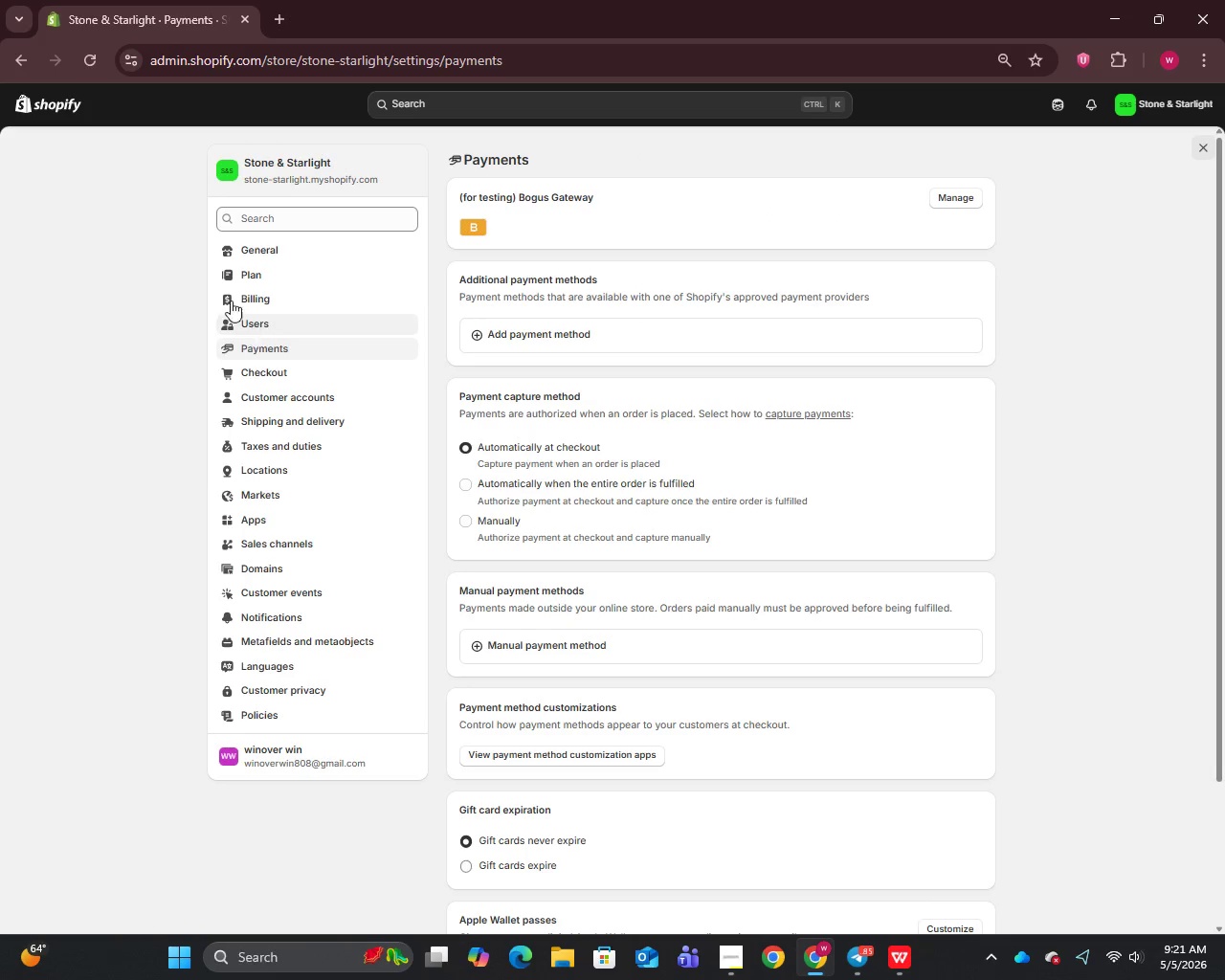 
wait(6.86)
 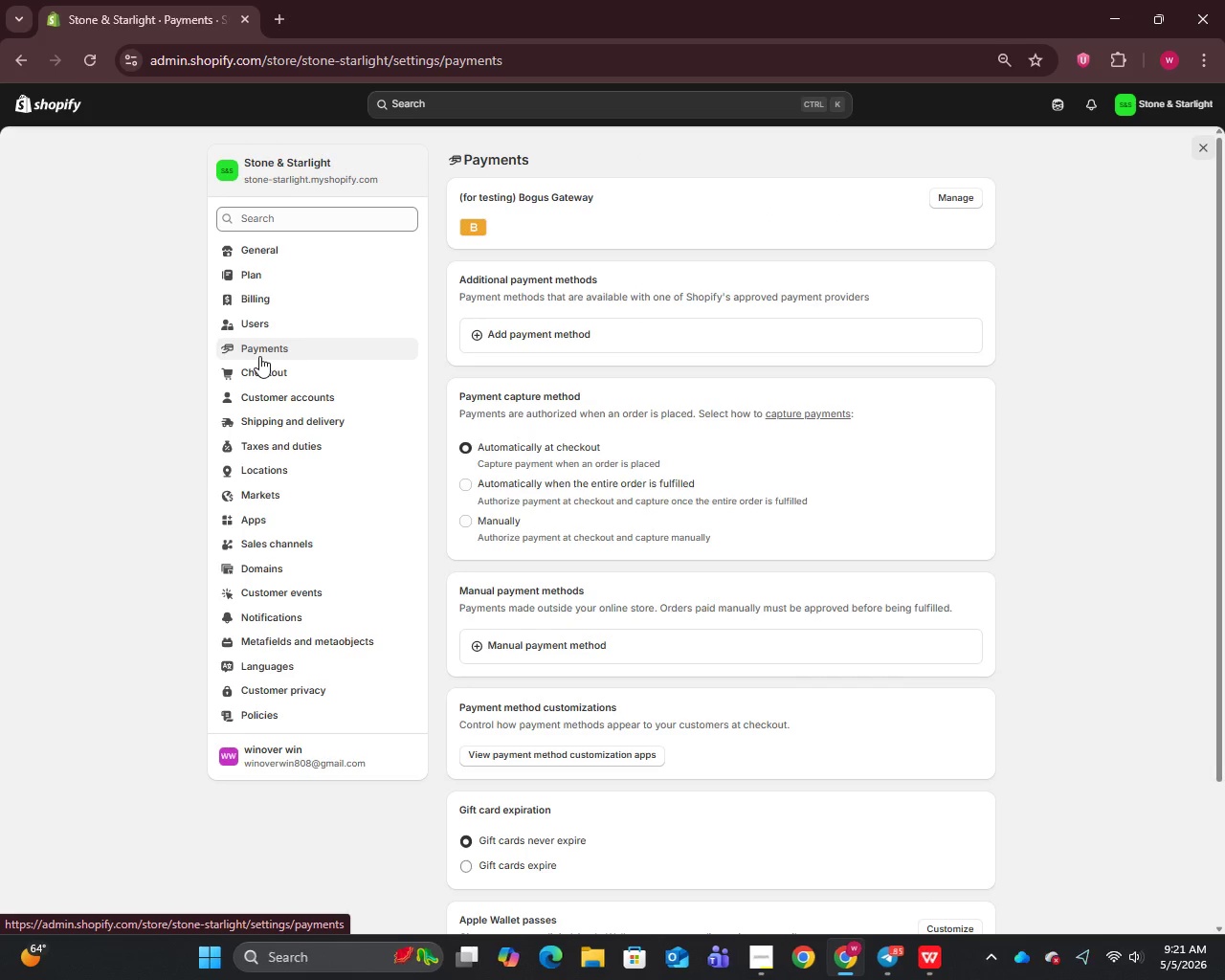 
left_click([1203, 152])
 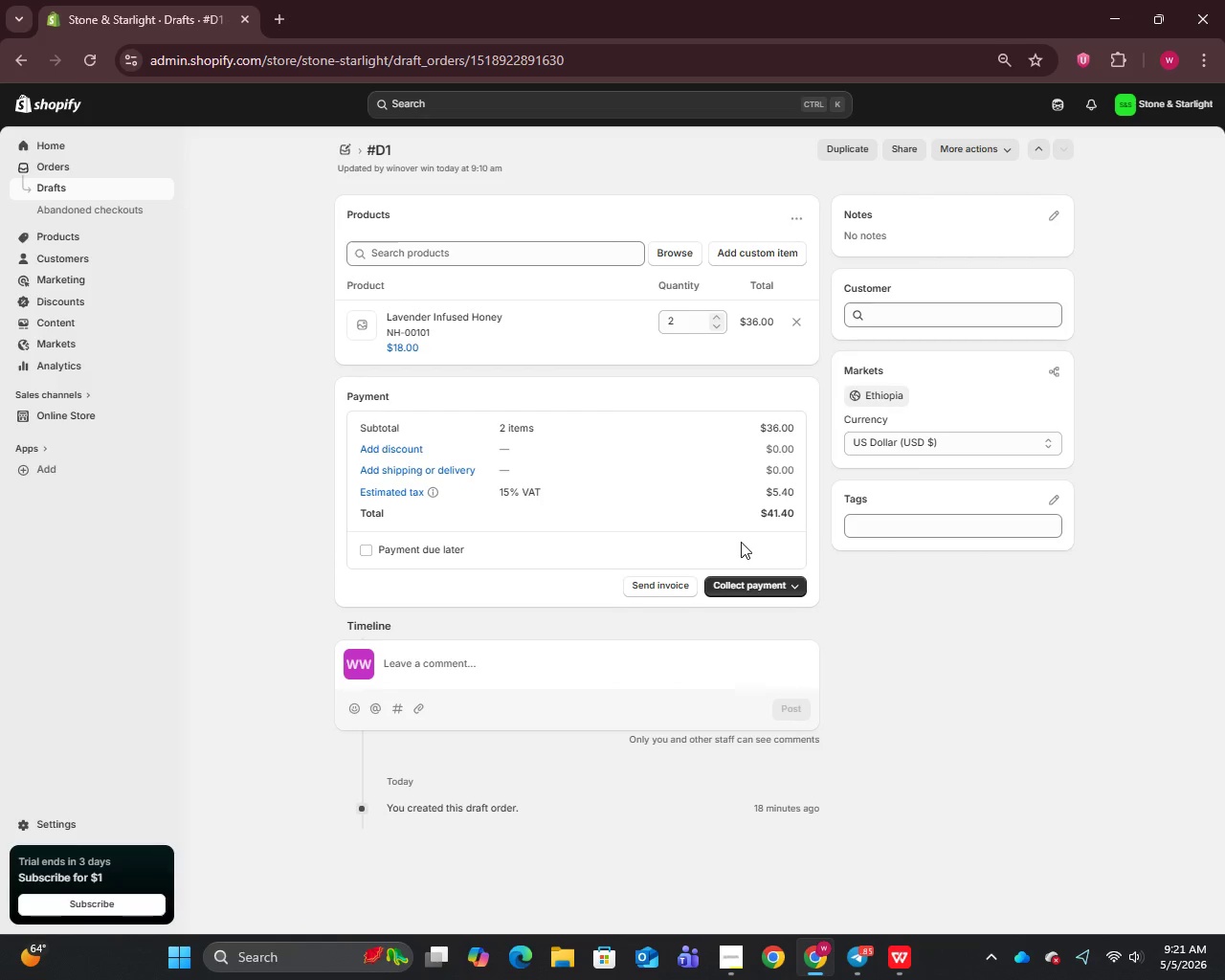 
wait(7.2)
 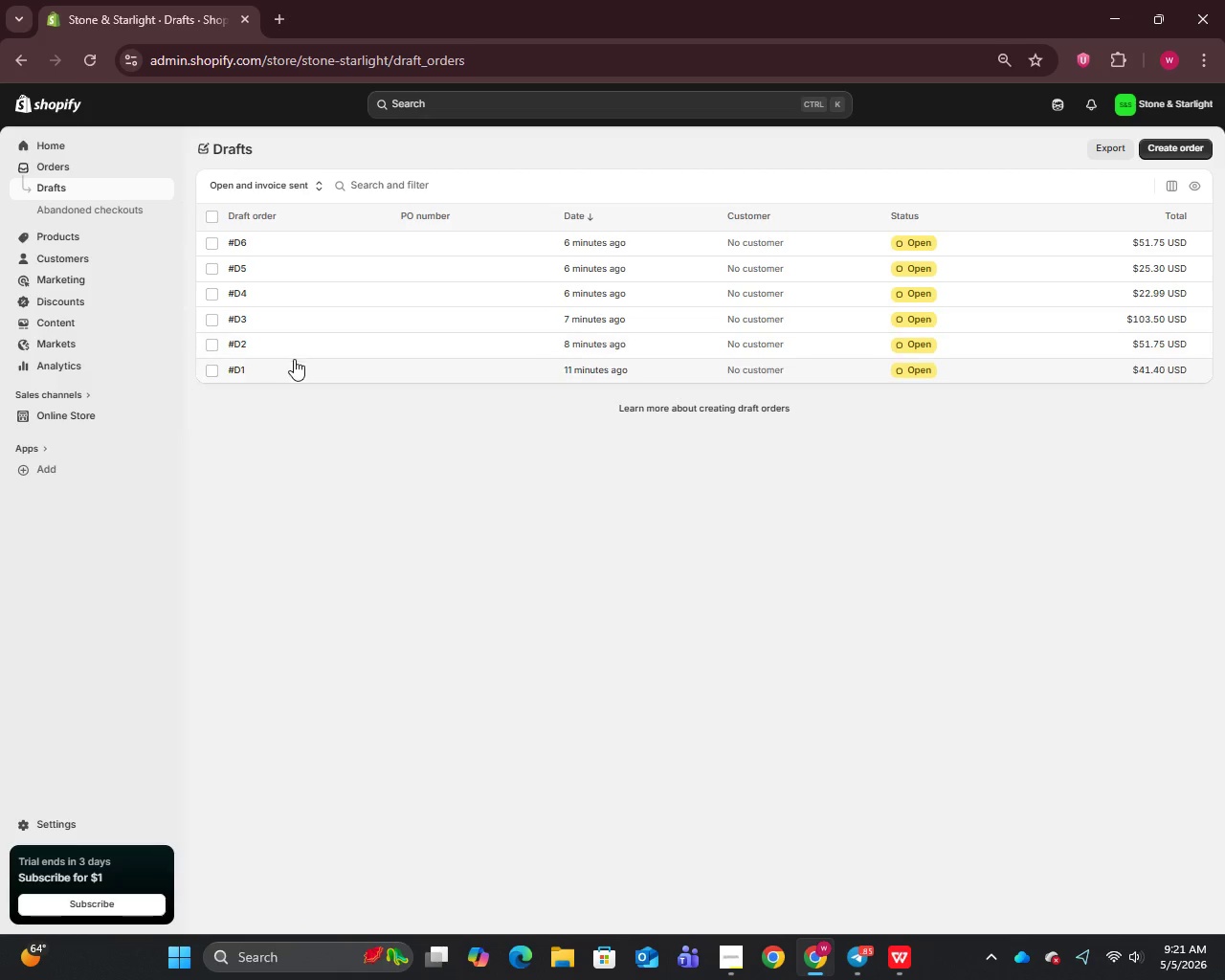 
left_click([743, 583])
 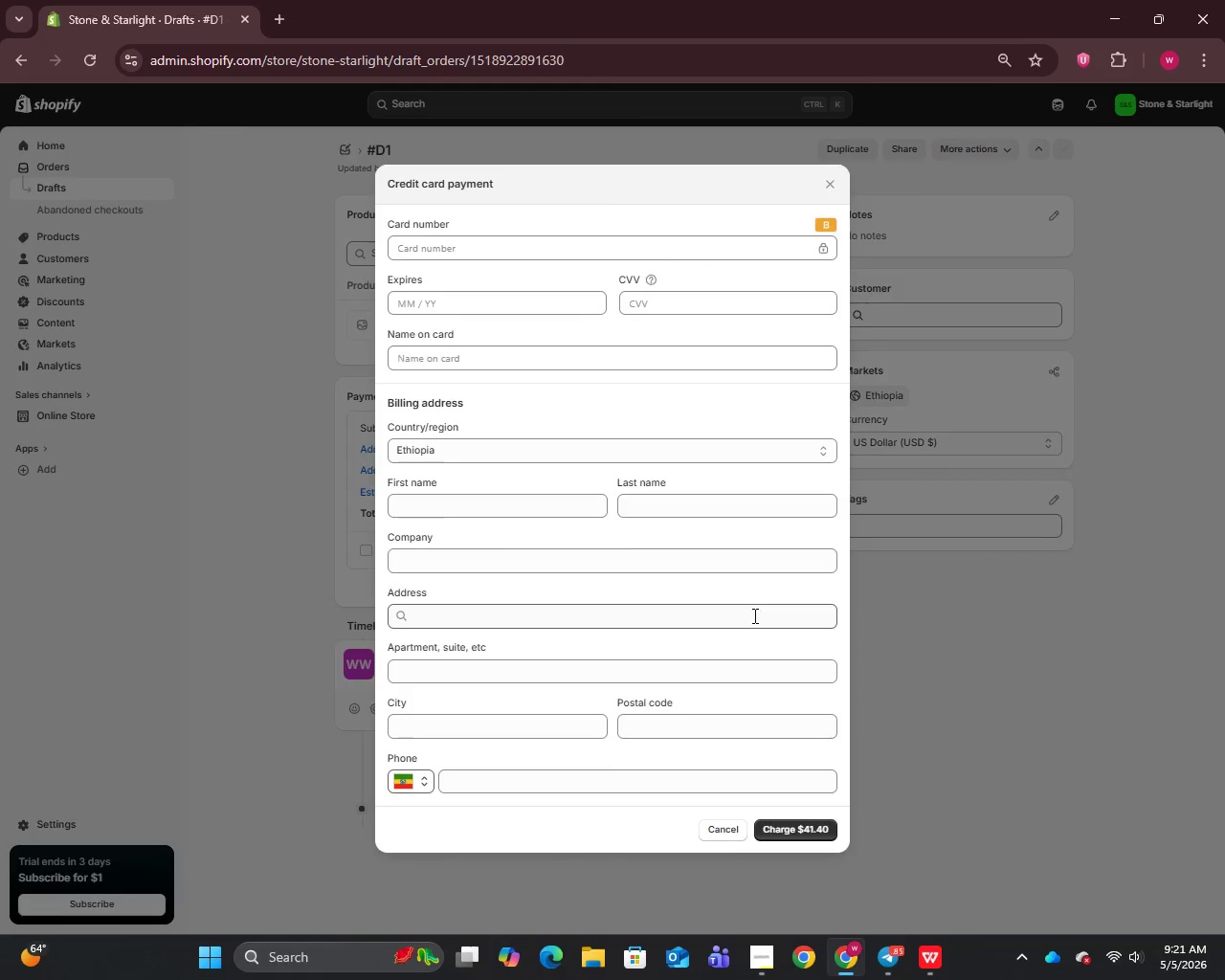 
wait(5.58)
 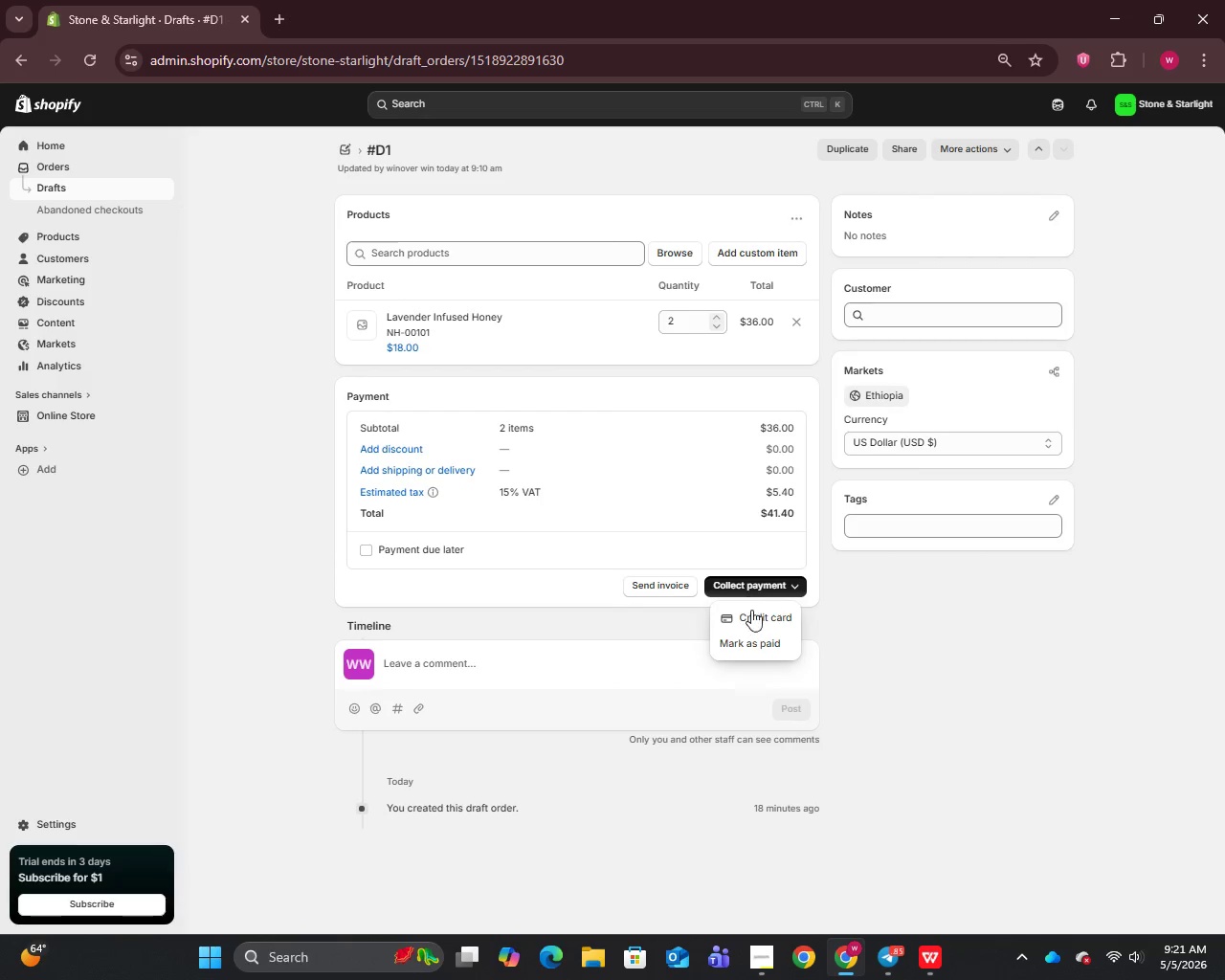 
scroll: coordinate [747, 609], scroll_direction: down, amount: 7.0
 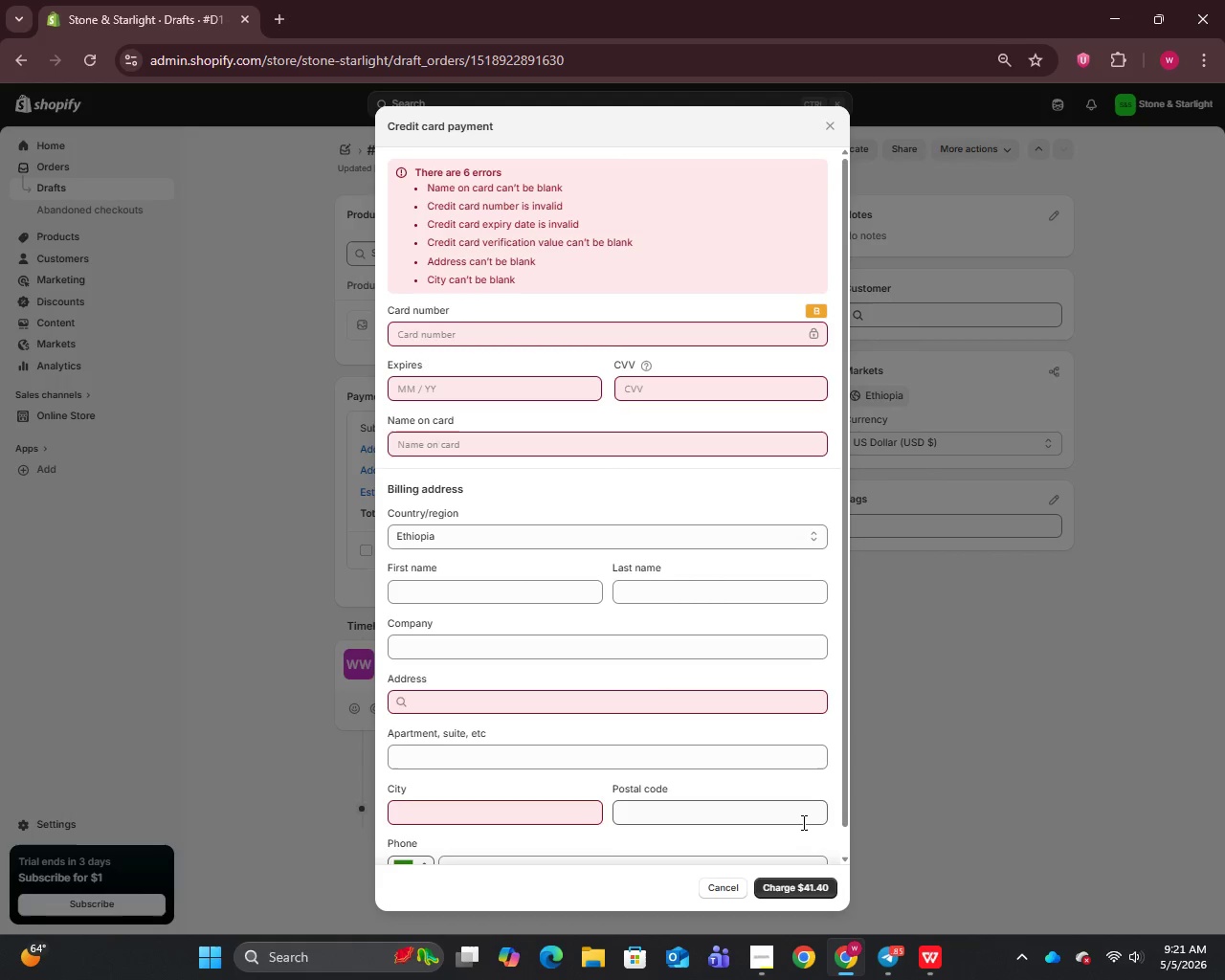 
left_click([932, 676])
 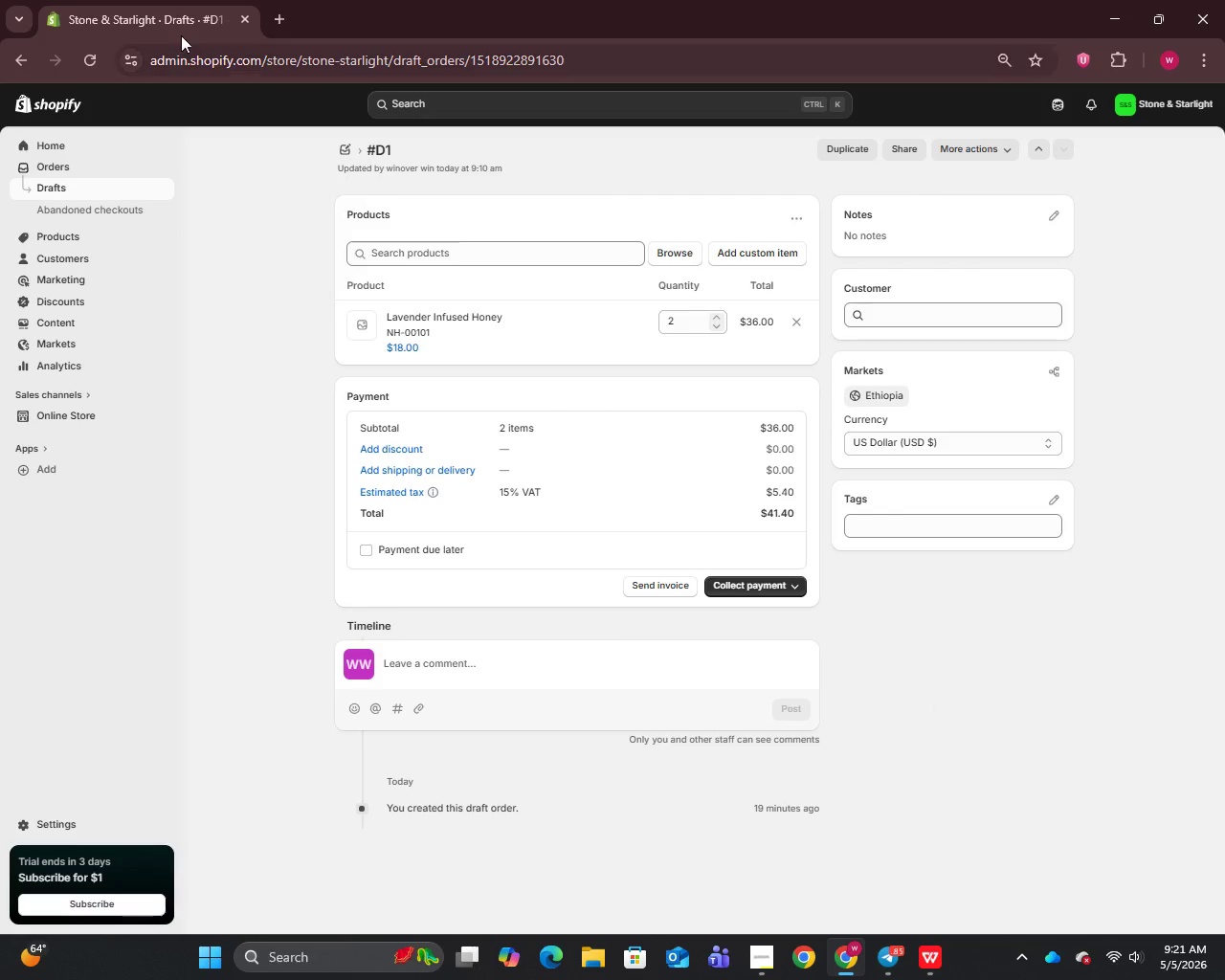 
wait(12.67)
 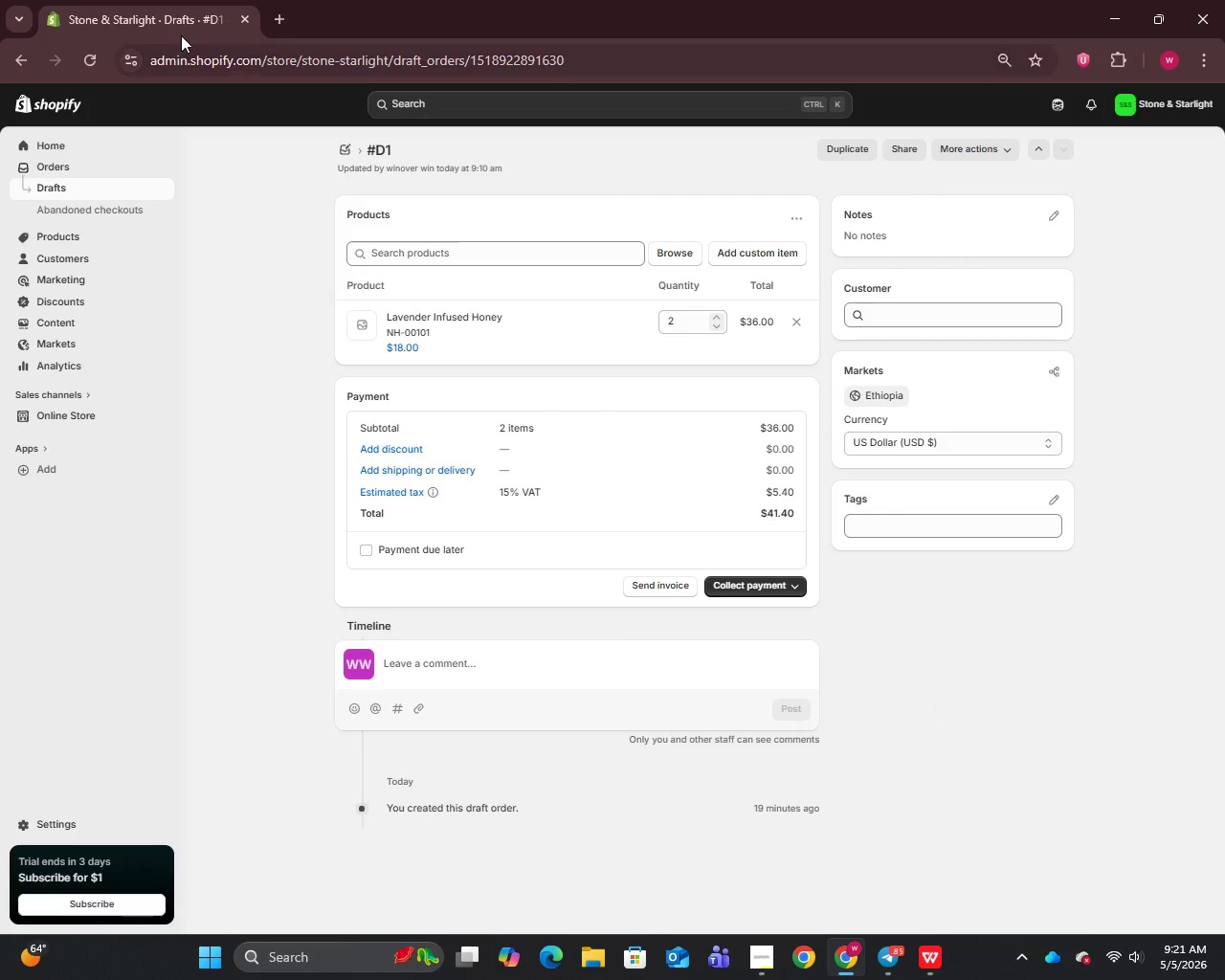 
left_click([48, 357])
 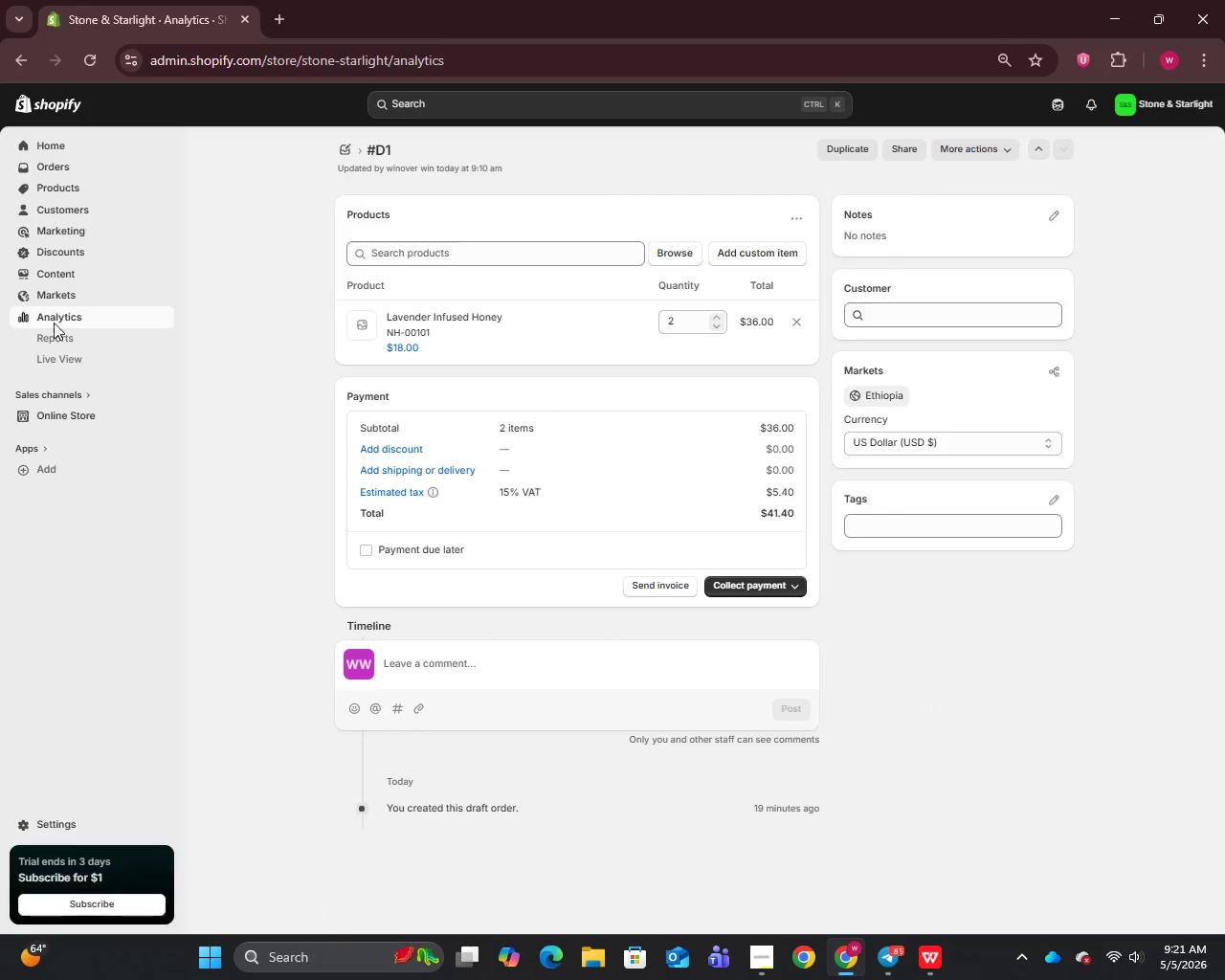 
left_click([52, 336])
 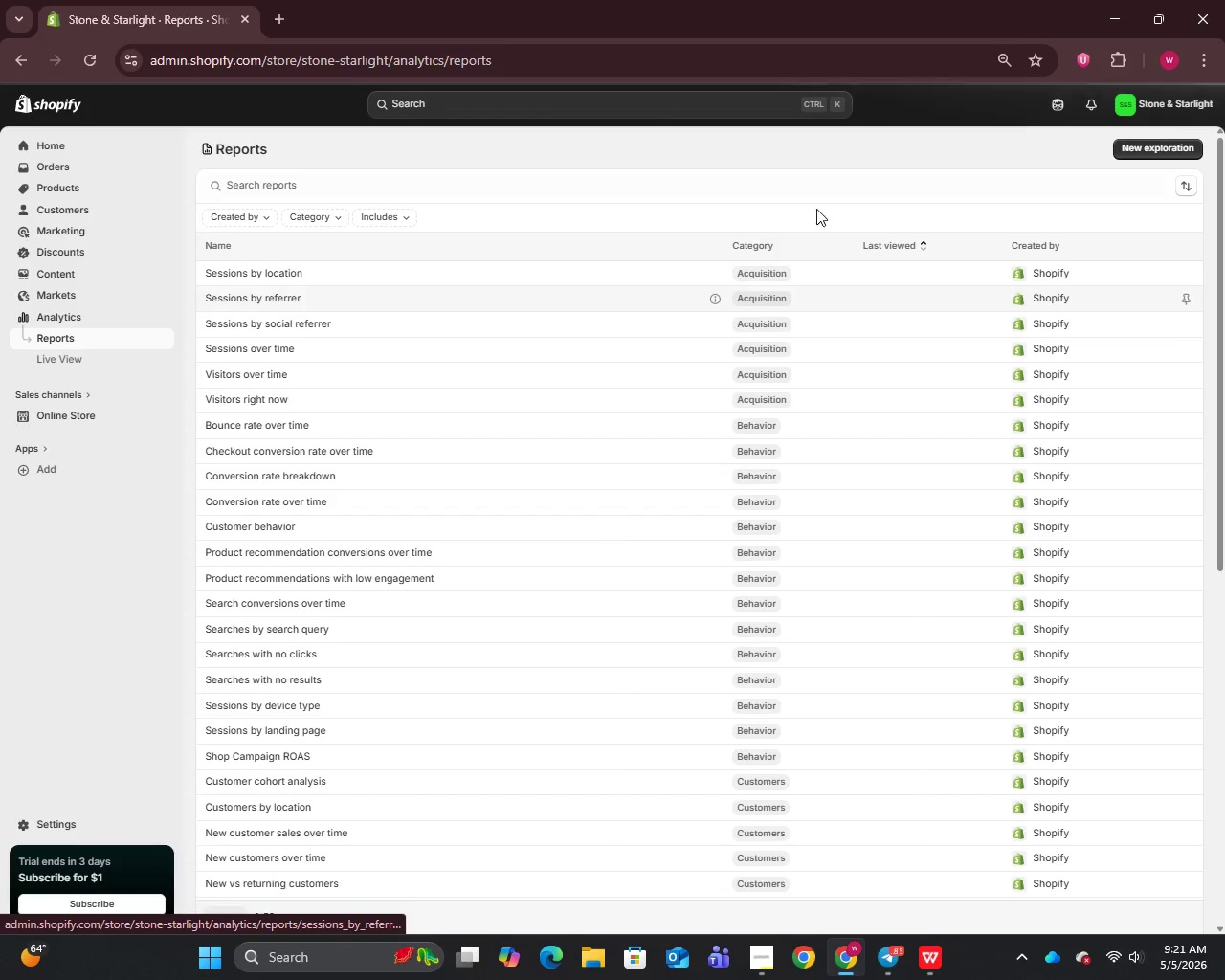 
wait(6.58)
 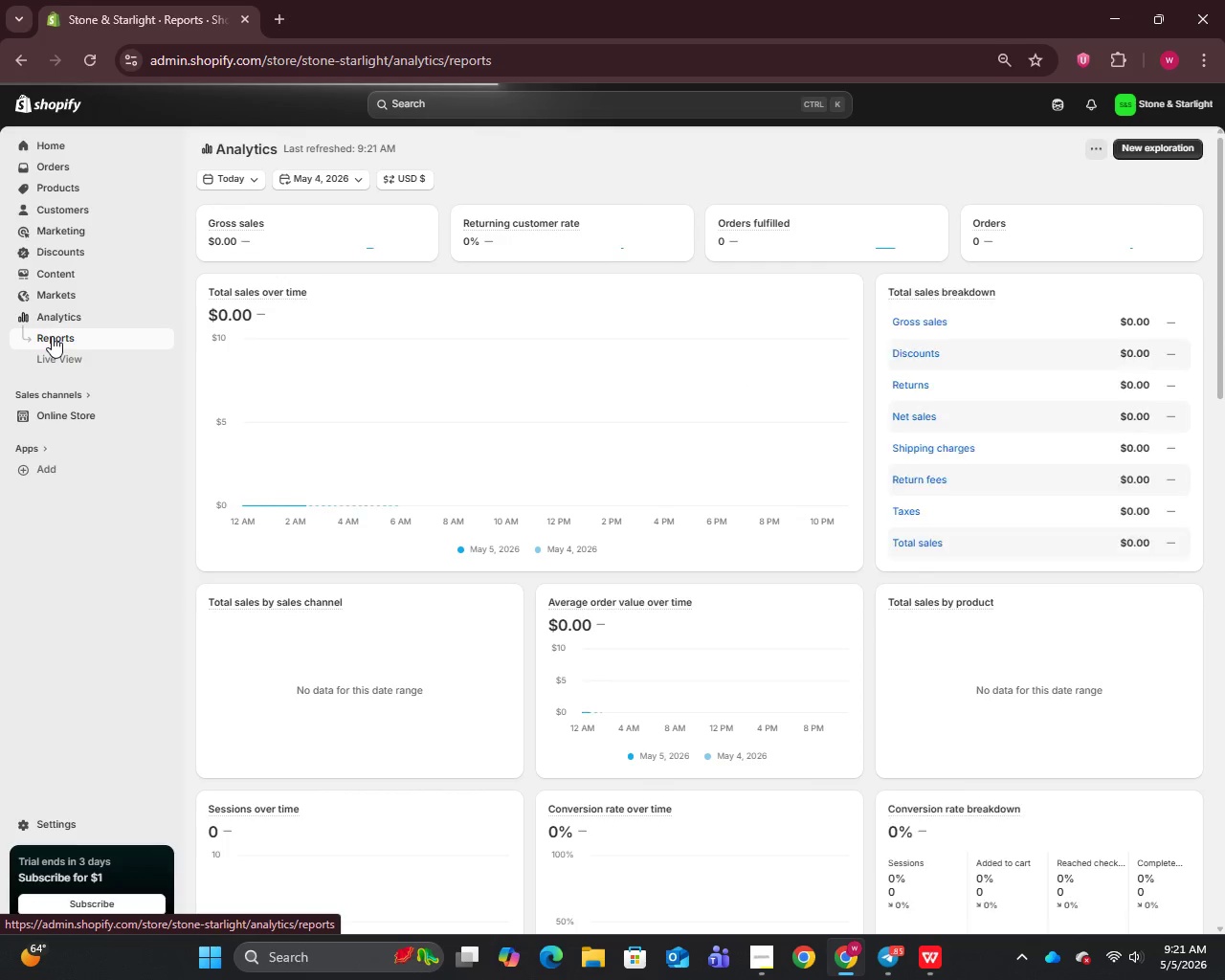 
left_click([305, 184])
 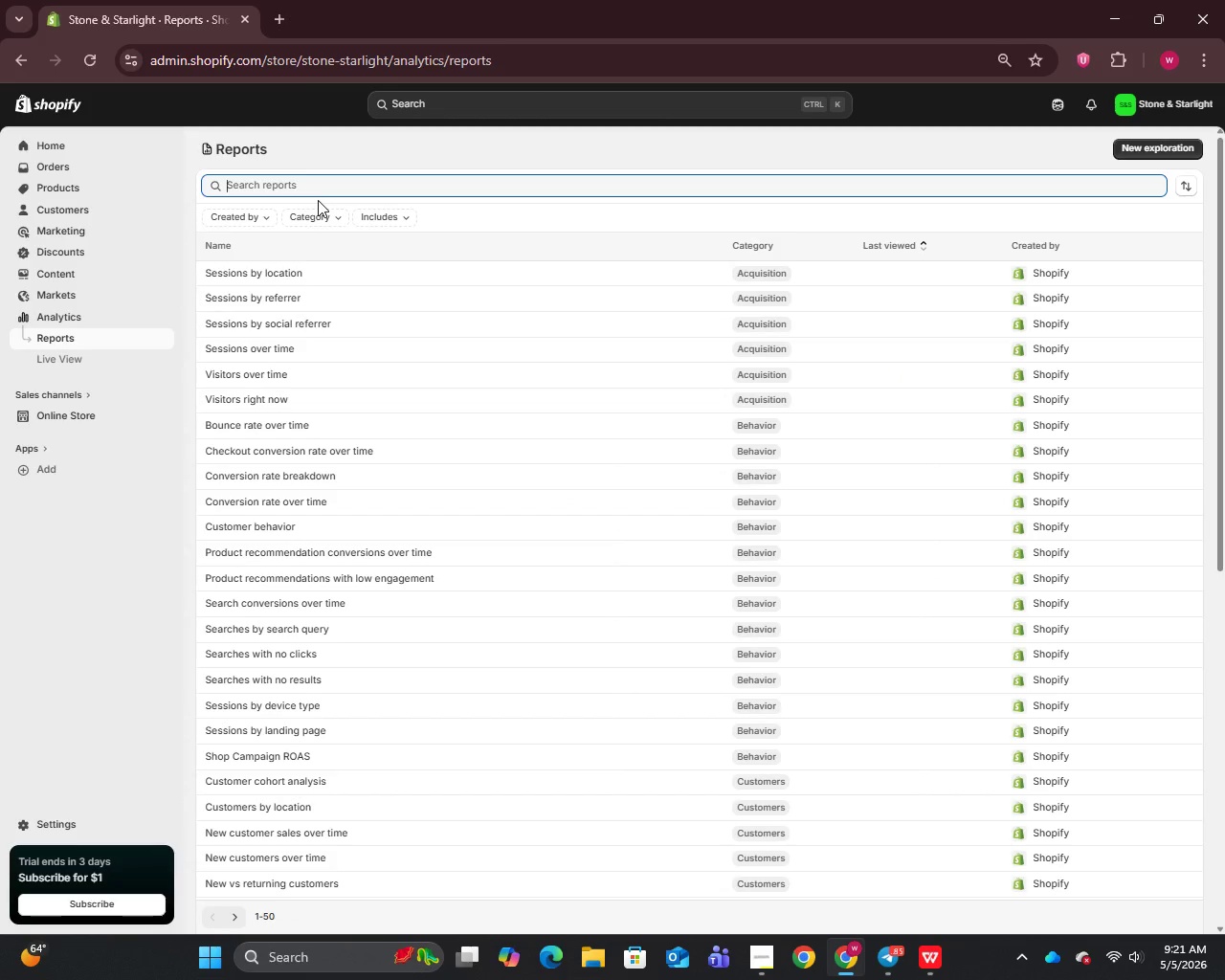 
type(vendor)
 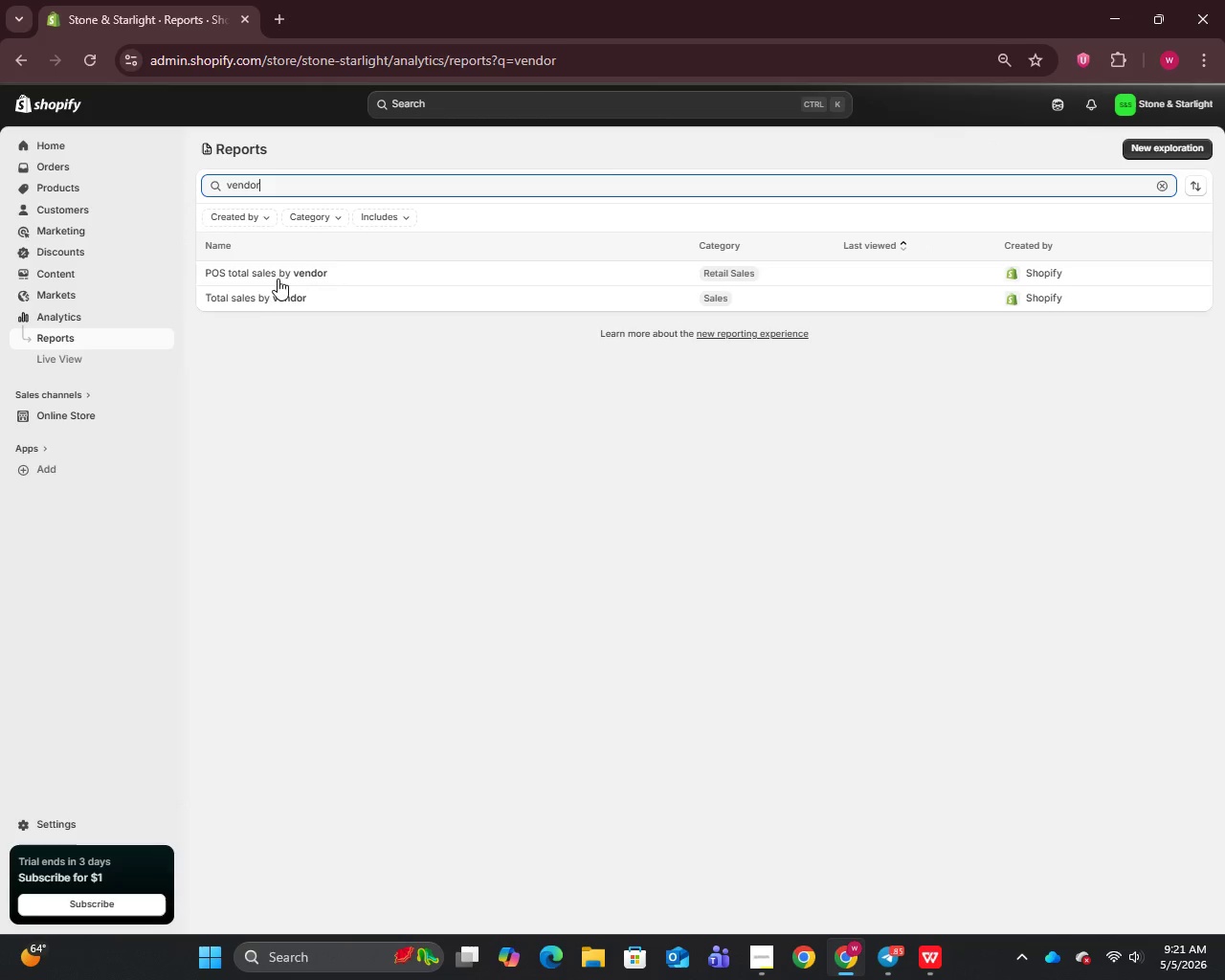 
left_click([266, 300])
 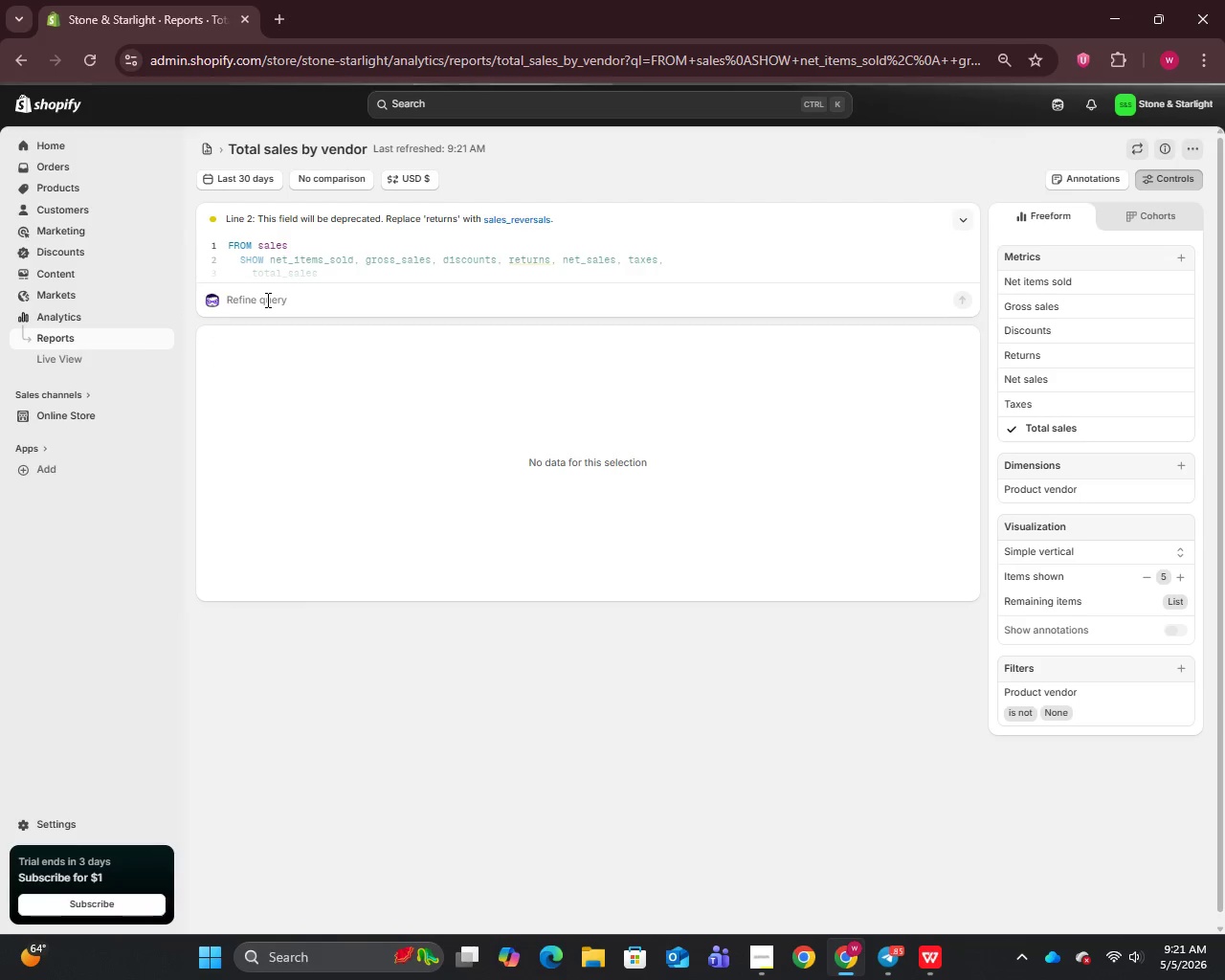 
wait(9.77)
 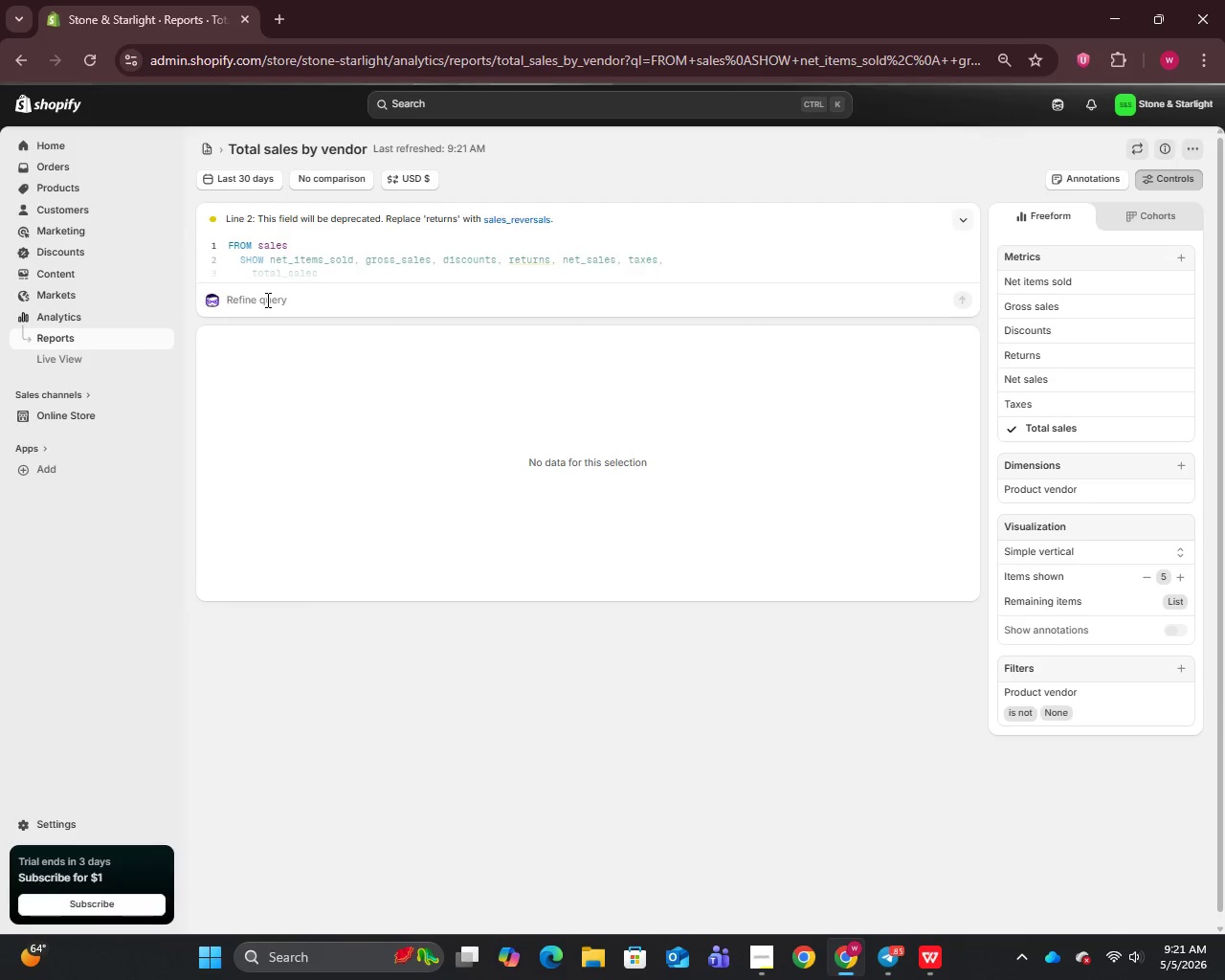 
scroll: coordinate [1021, 462], scroll_direction: down, amount: 4.0
 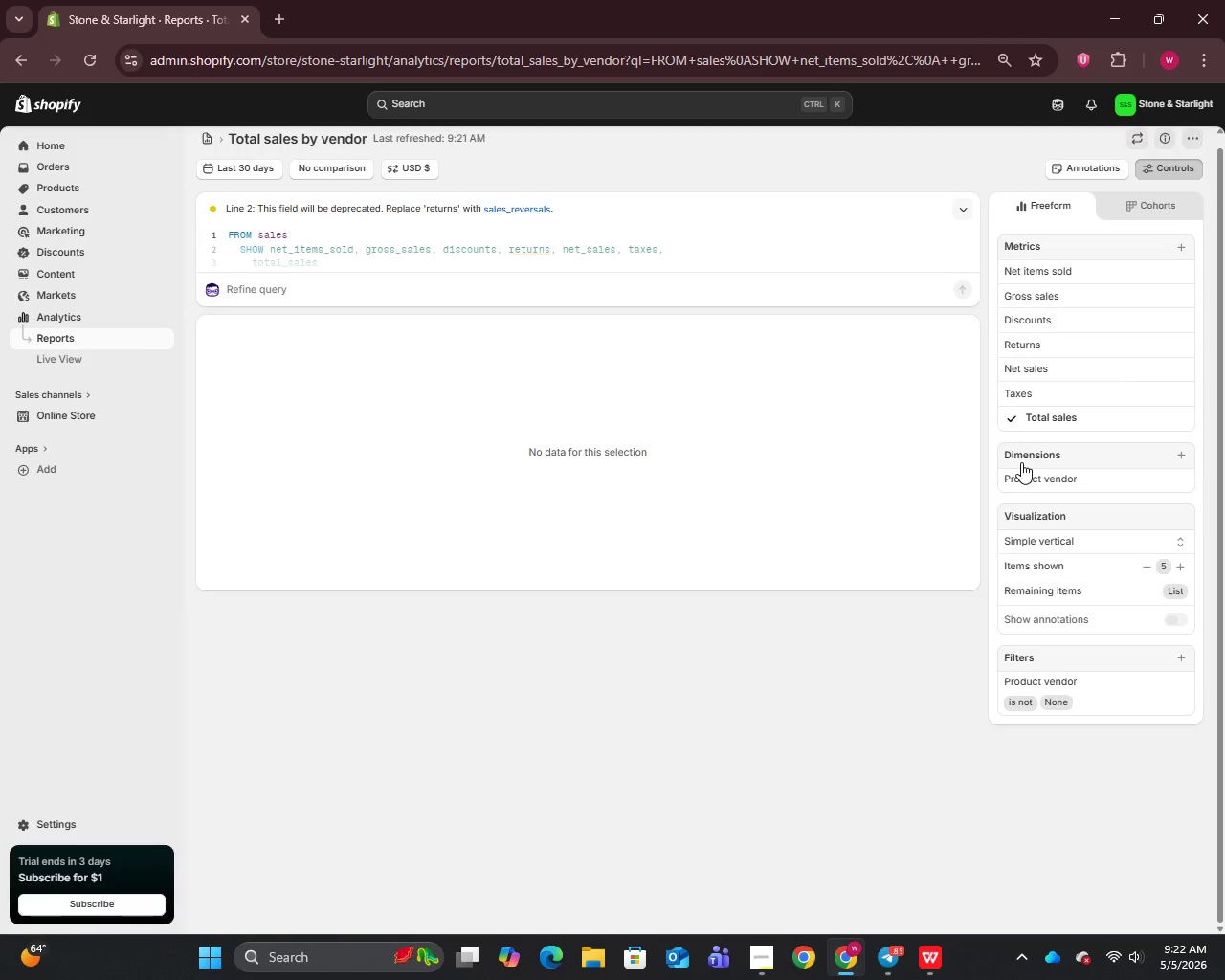 
scroll: coordinate [1021, 462], scroll_direction: up, amount: 7.0
 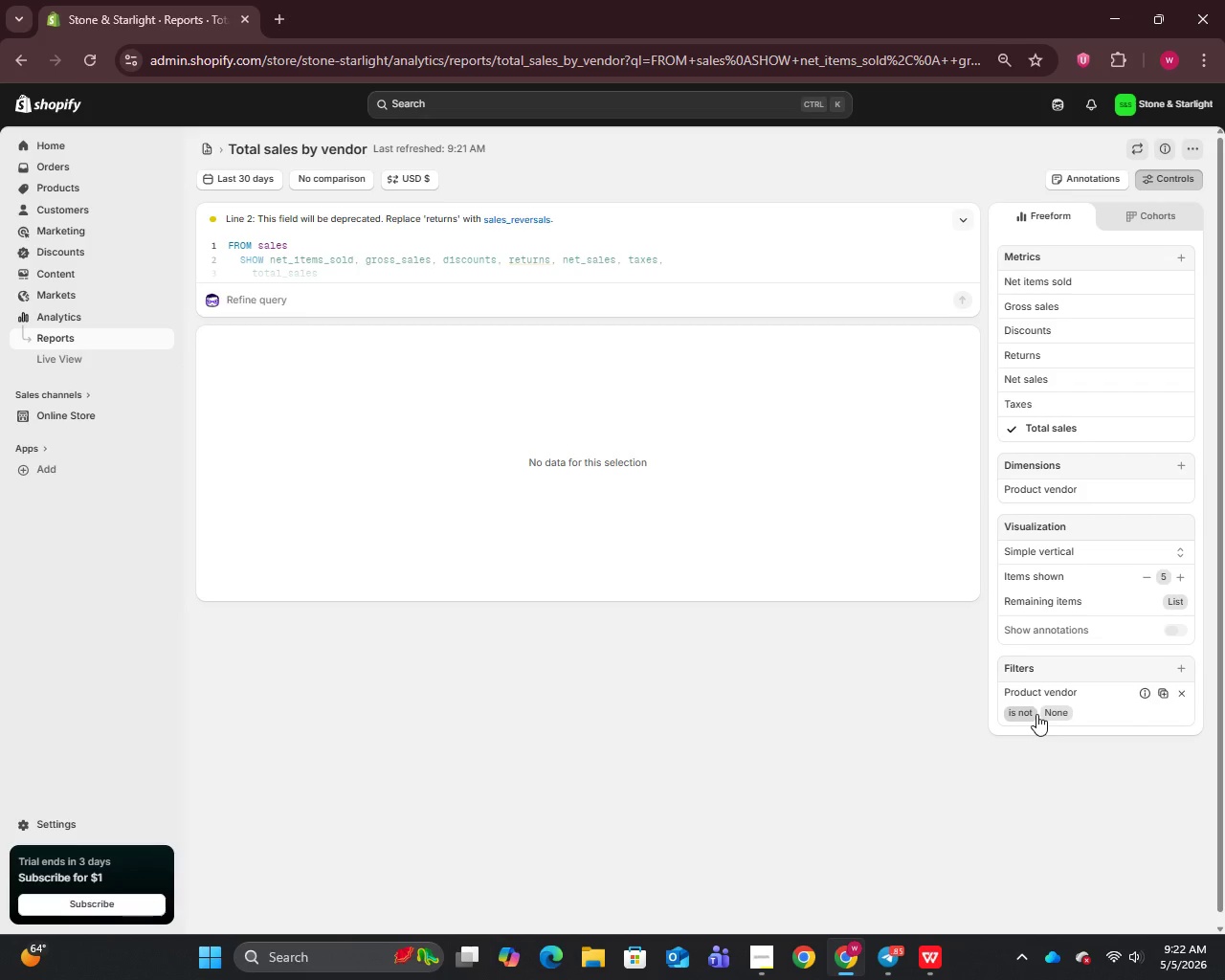 
left_click([1033, 716])
 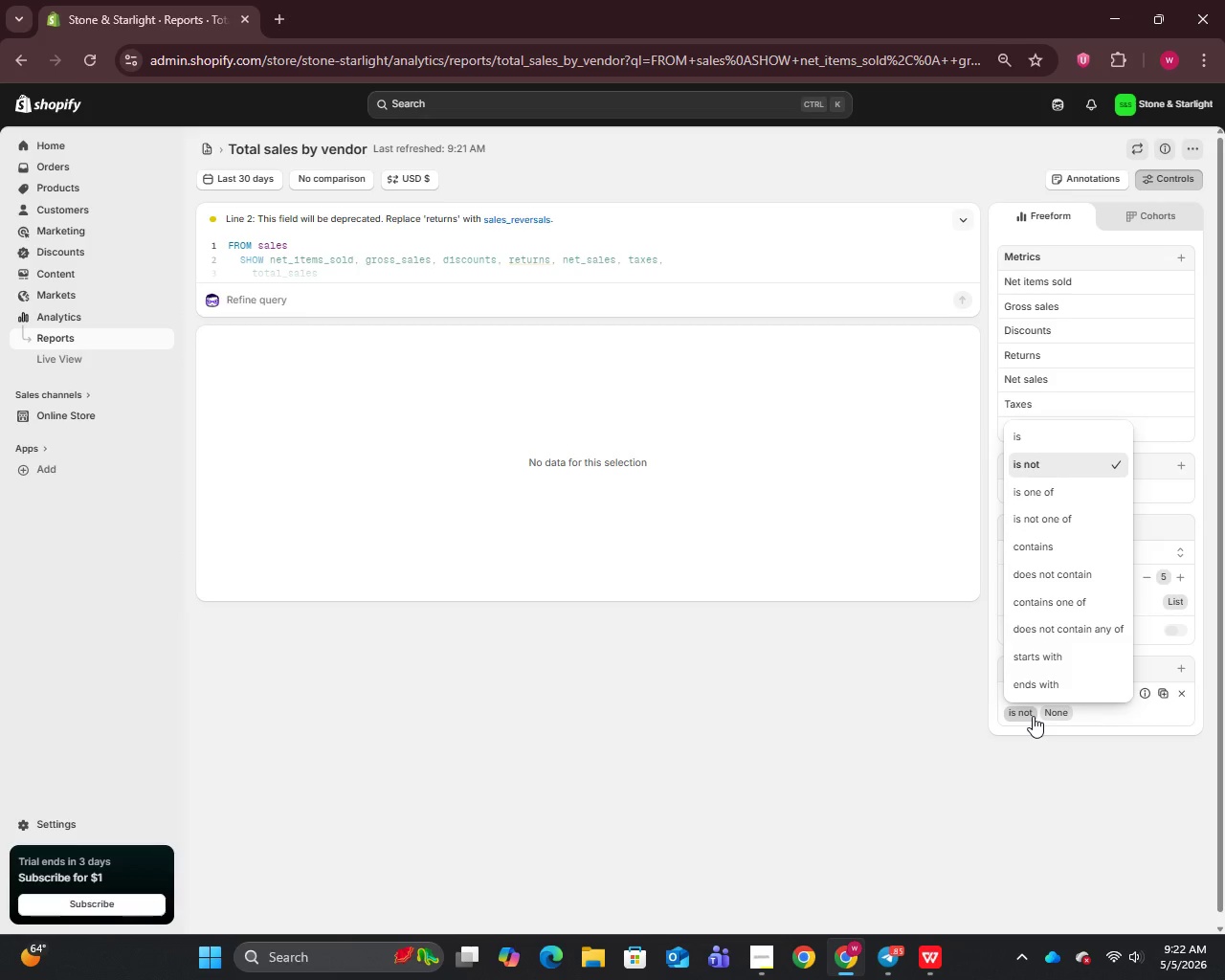 
scroll: coordinate [1046, 633], scroll_direction: down, amount: 5.0
 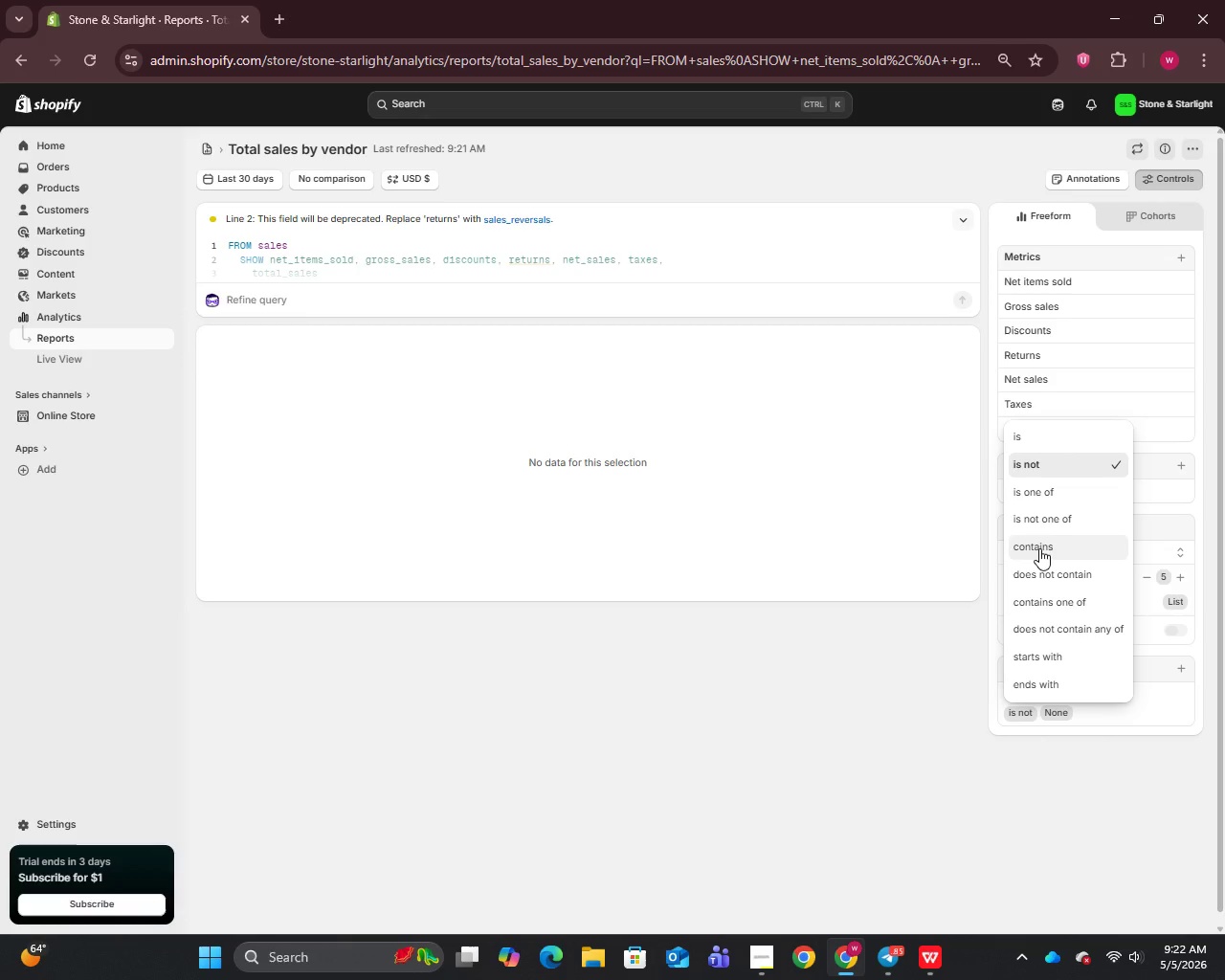 
left_click([1039, 546])
 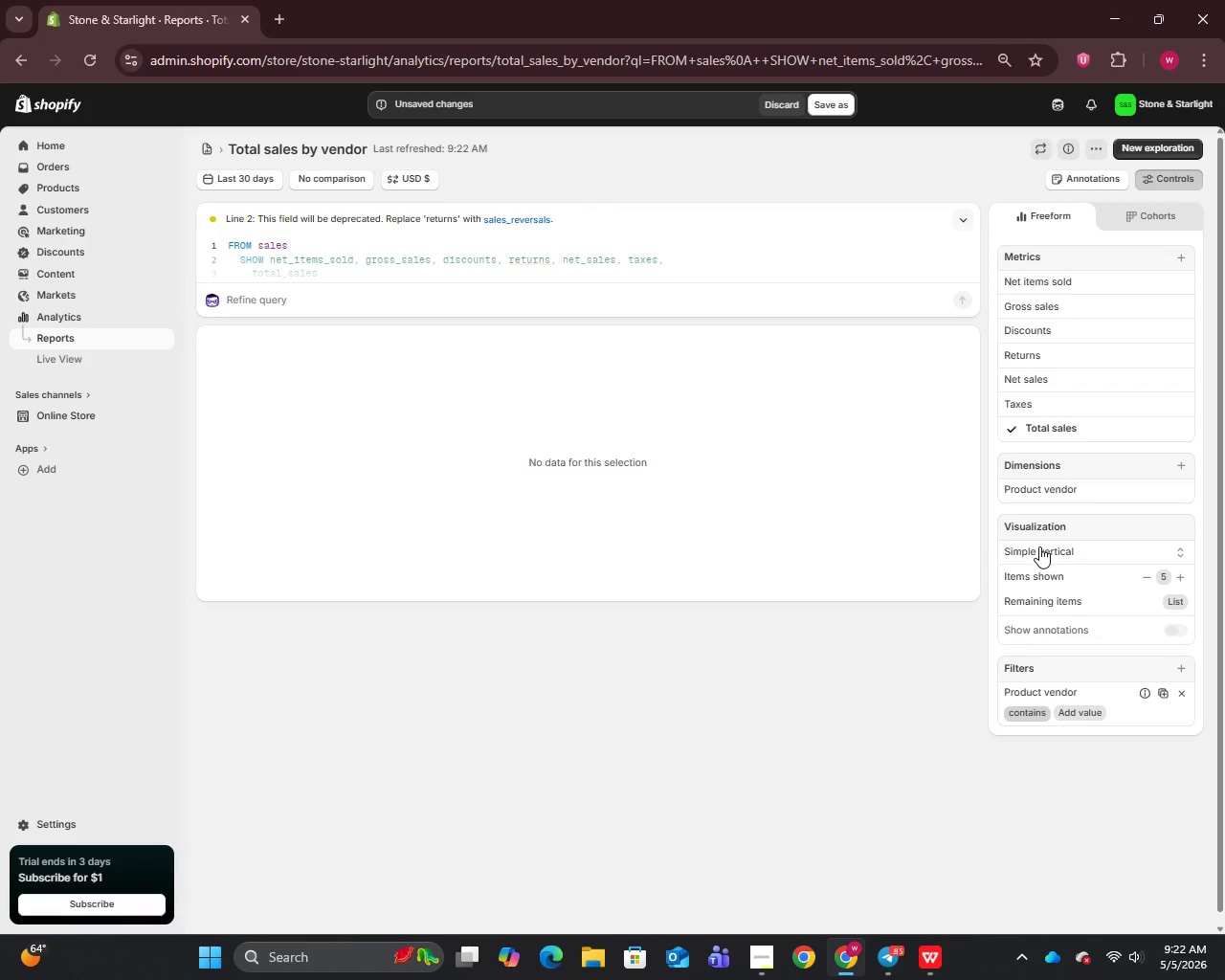 
wait(8.11)
 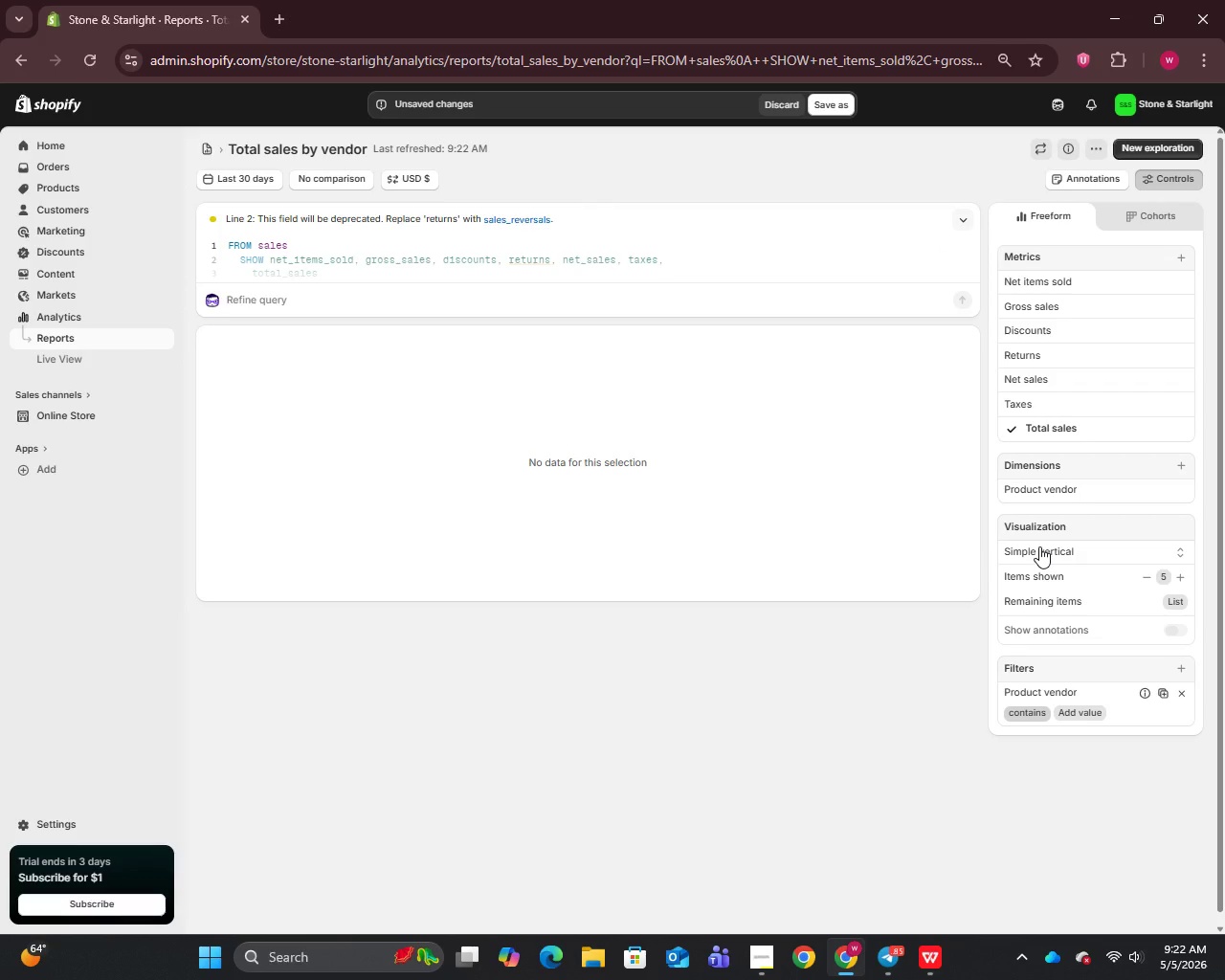 
left_click([791, 106])
 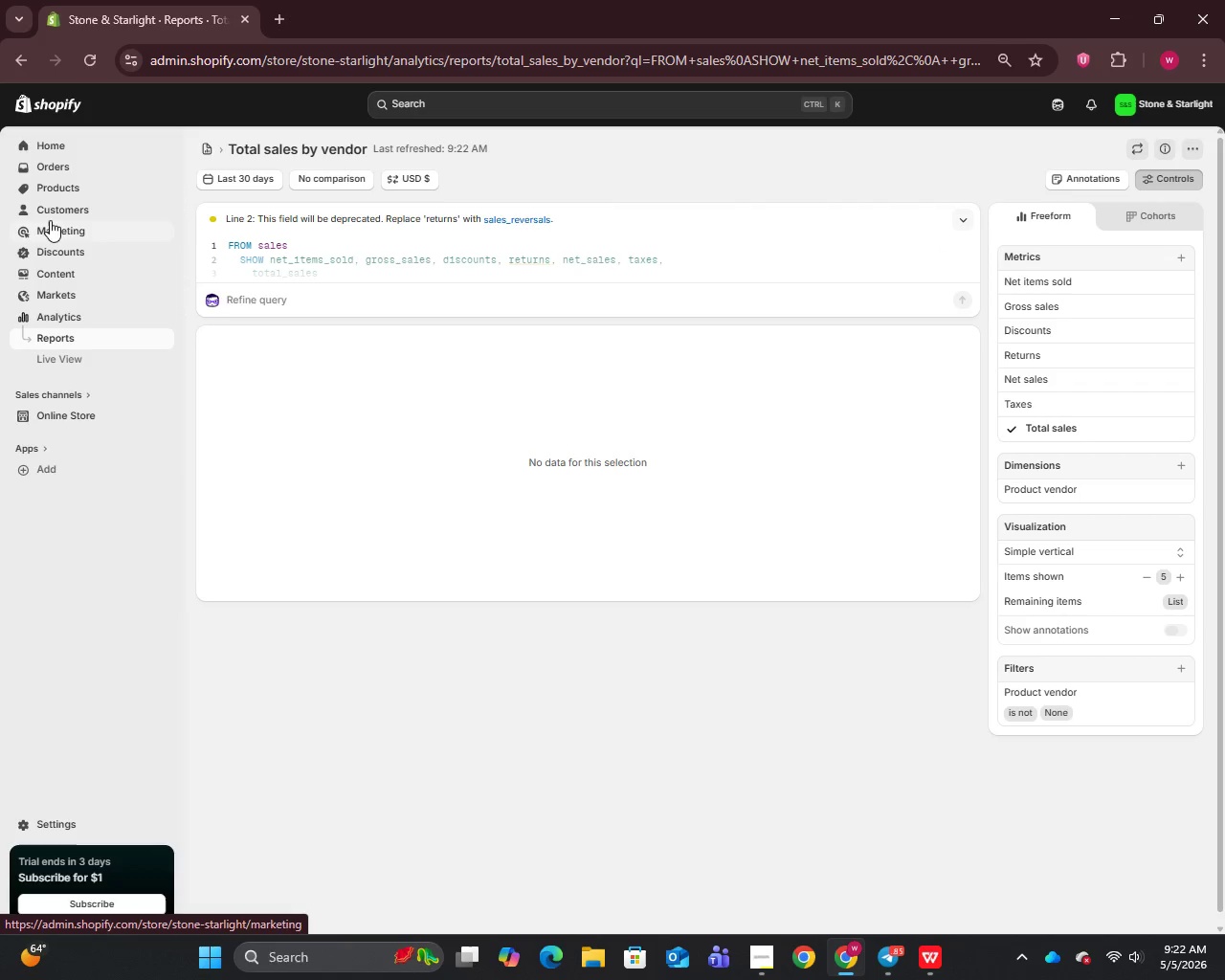 
left_click([61, 168])
 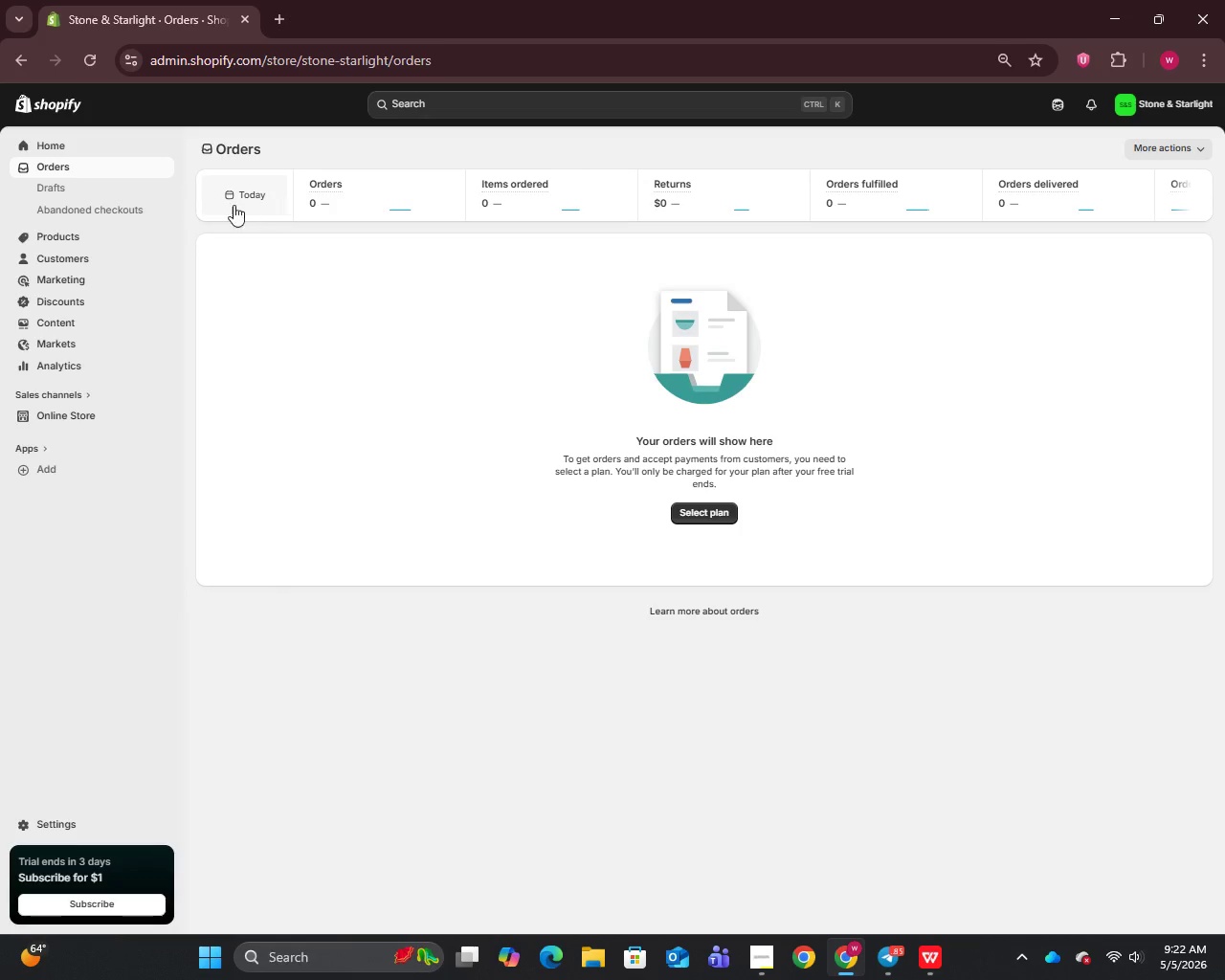 
left_click([62, 189])
 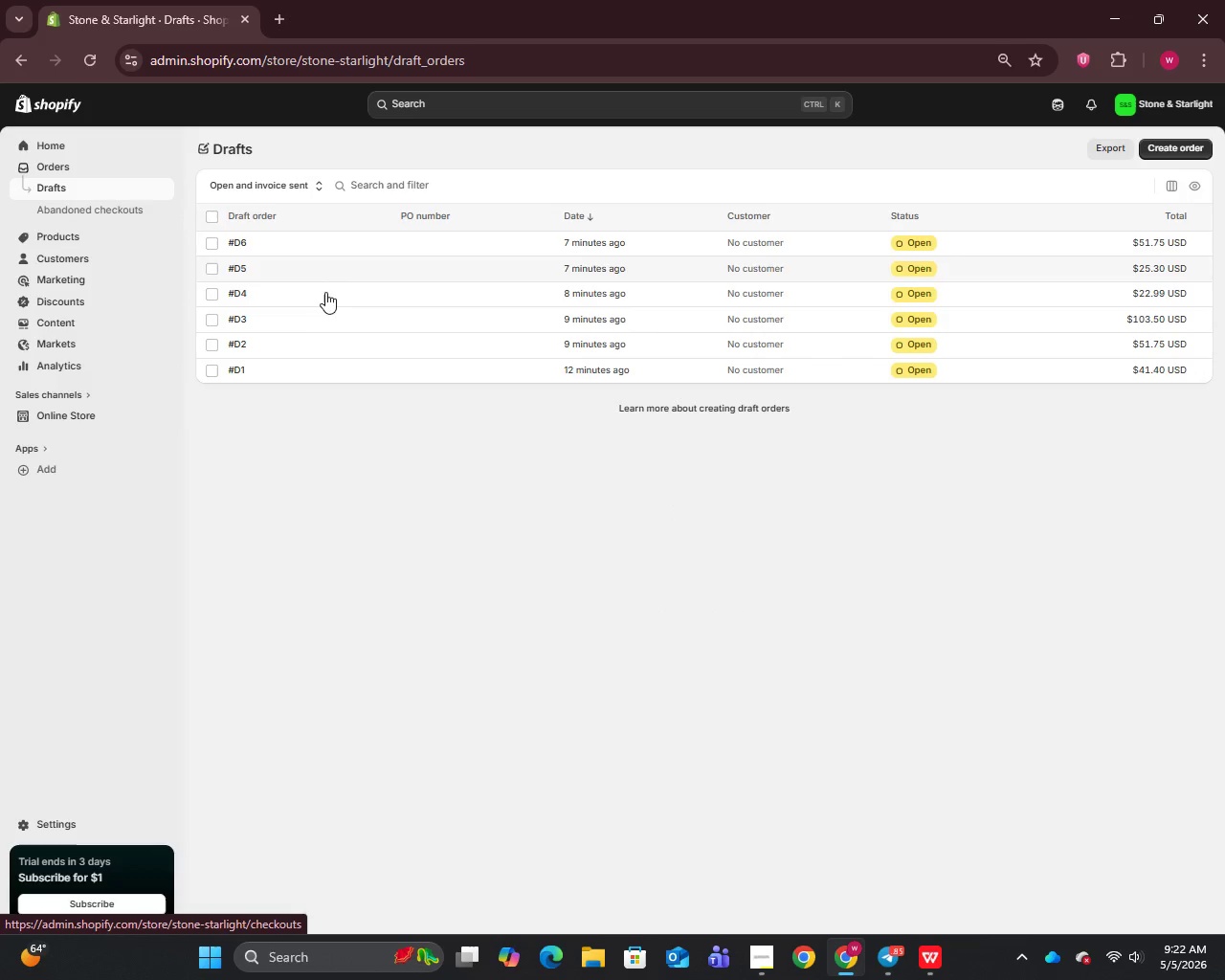 
left_click([282, 328])
 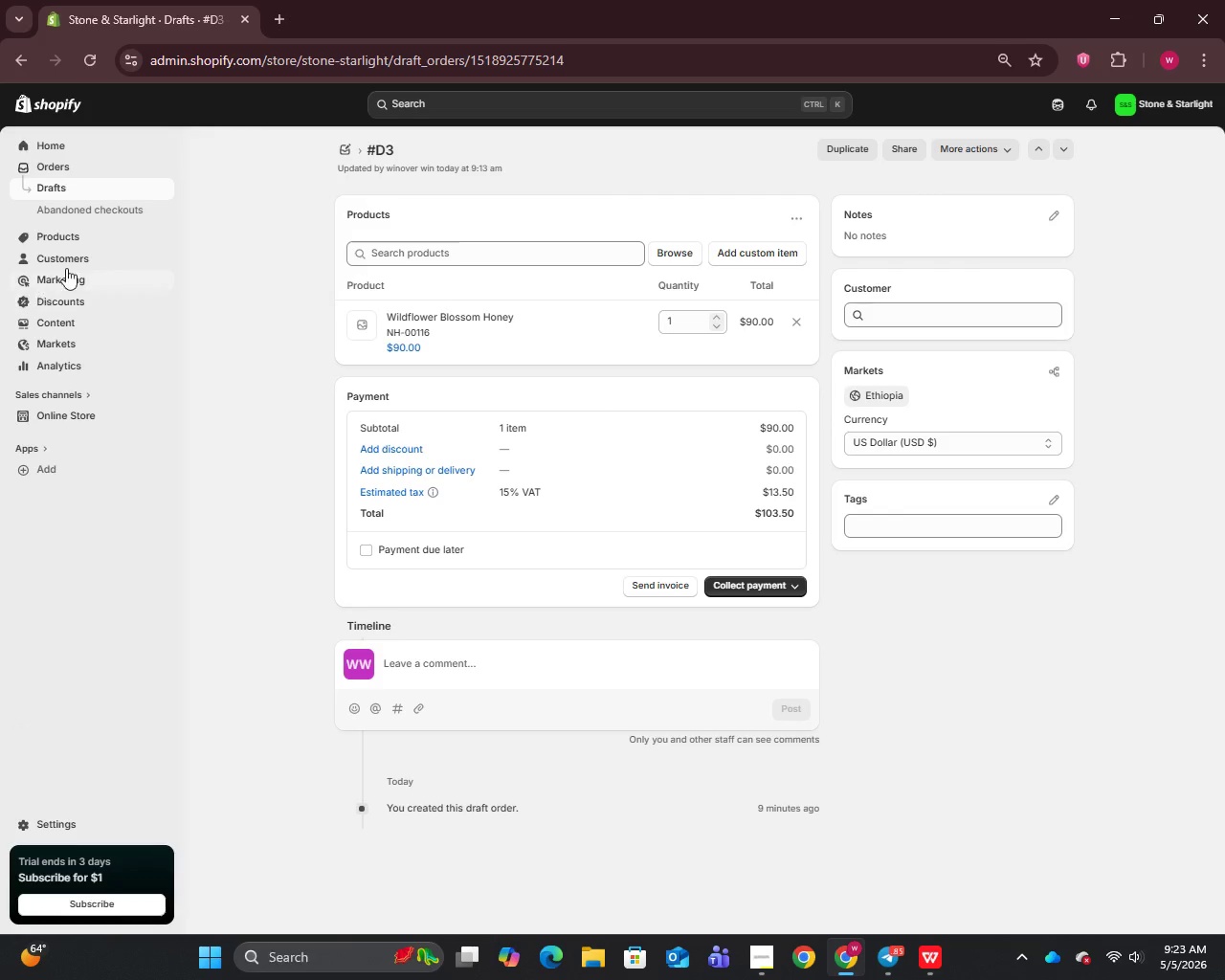 
wait(38.23)
 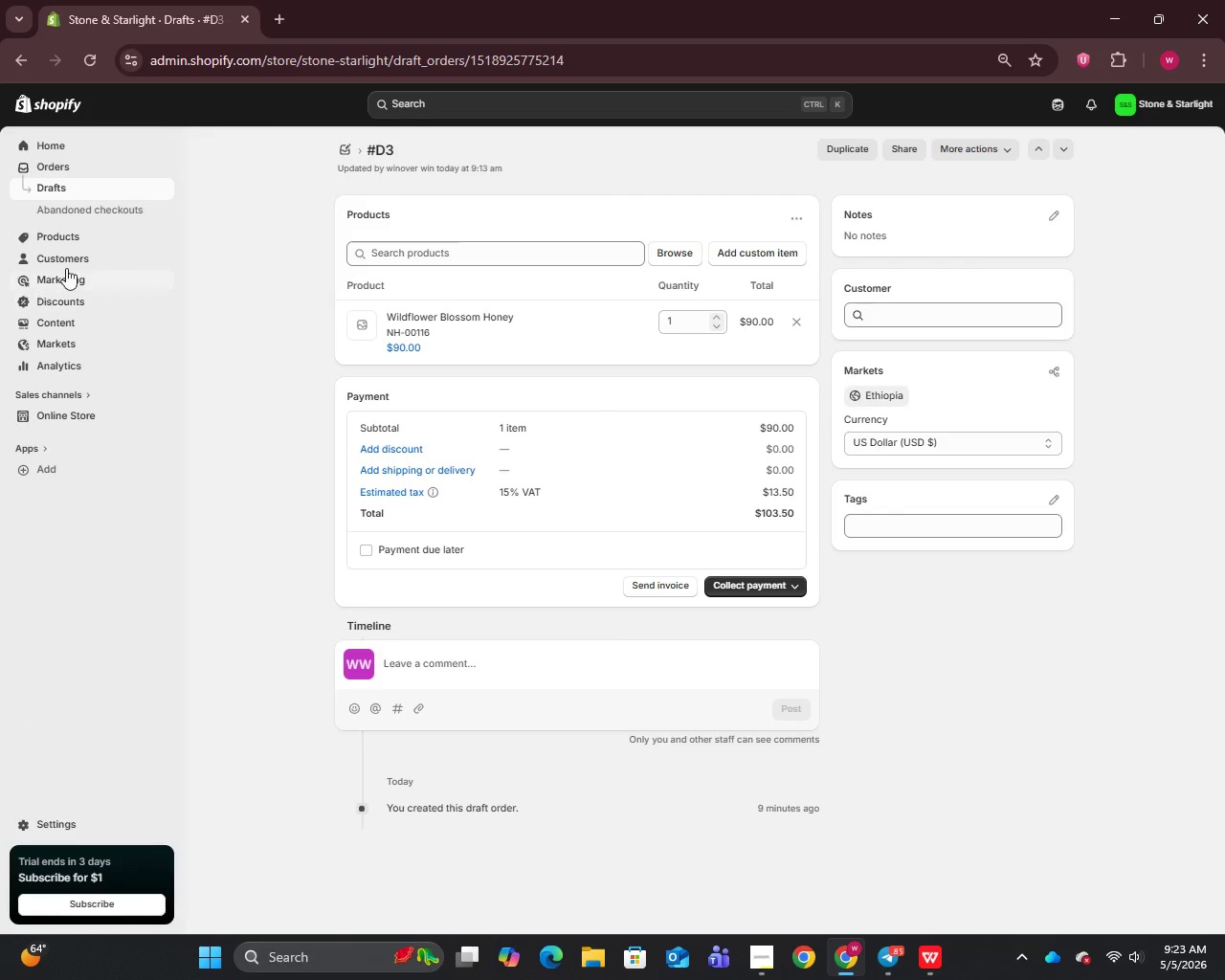 
left_click([68, 184])
 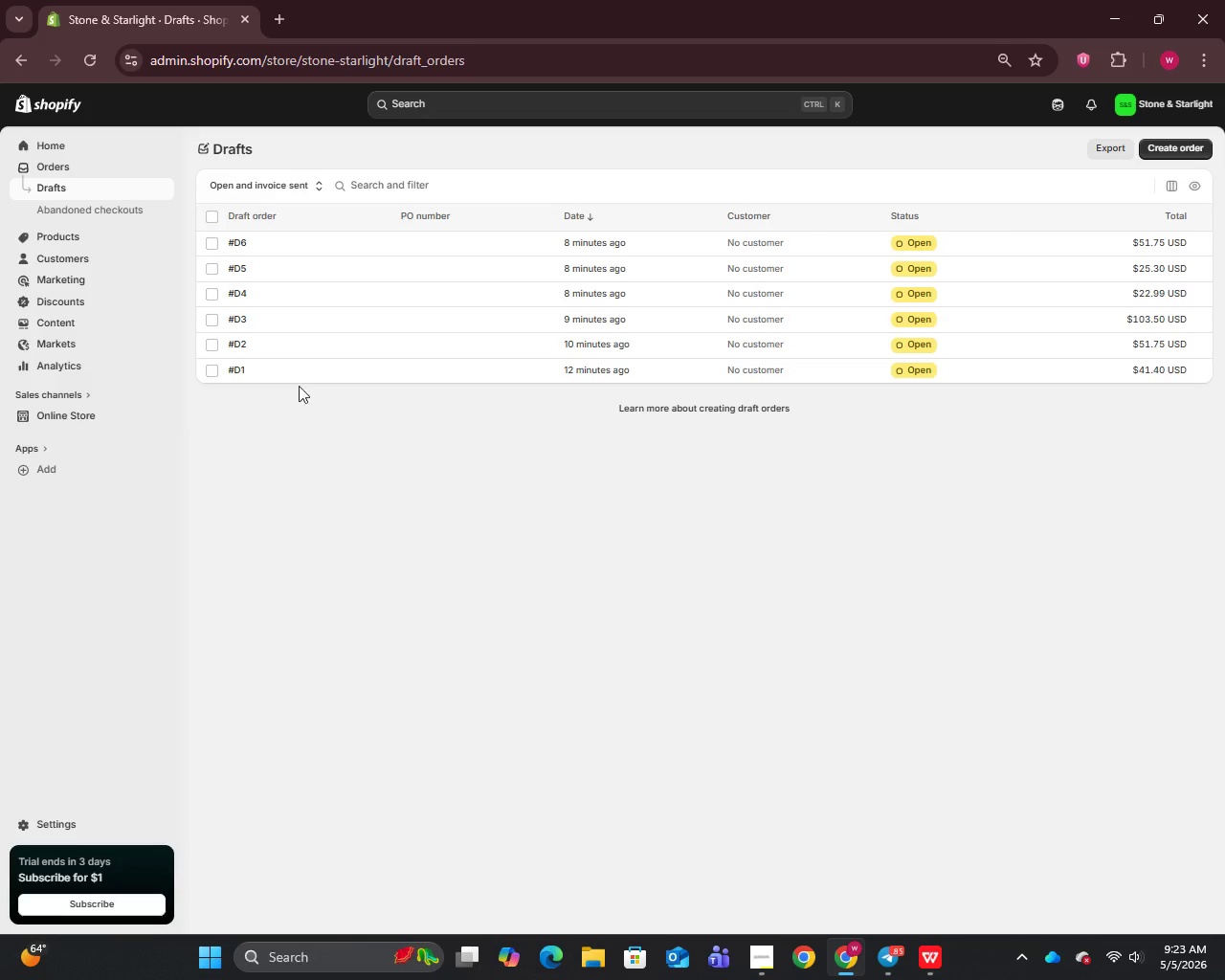 
left_click([291, 371])
 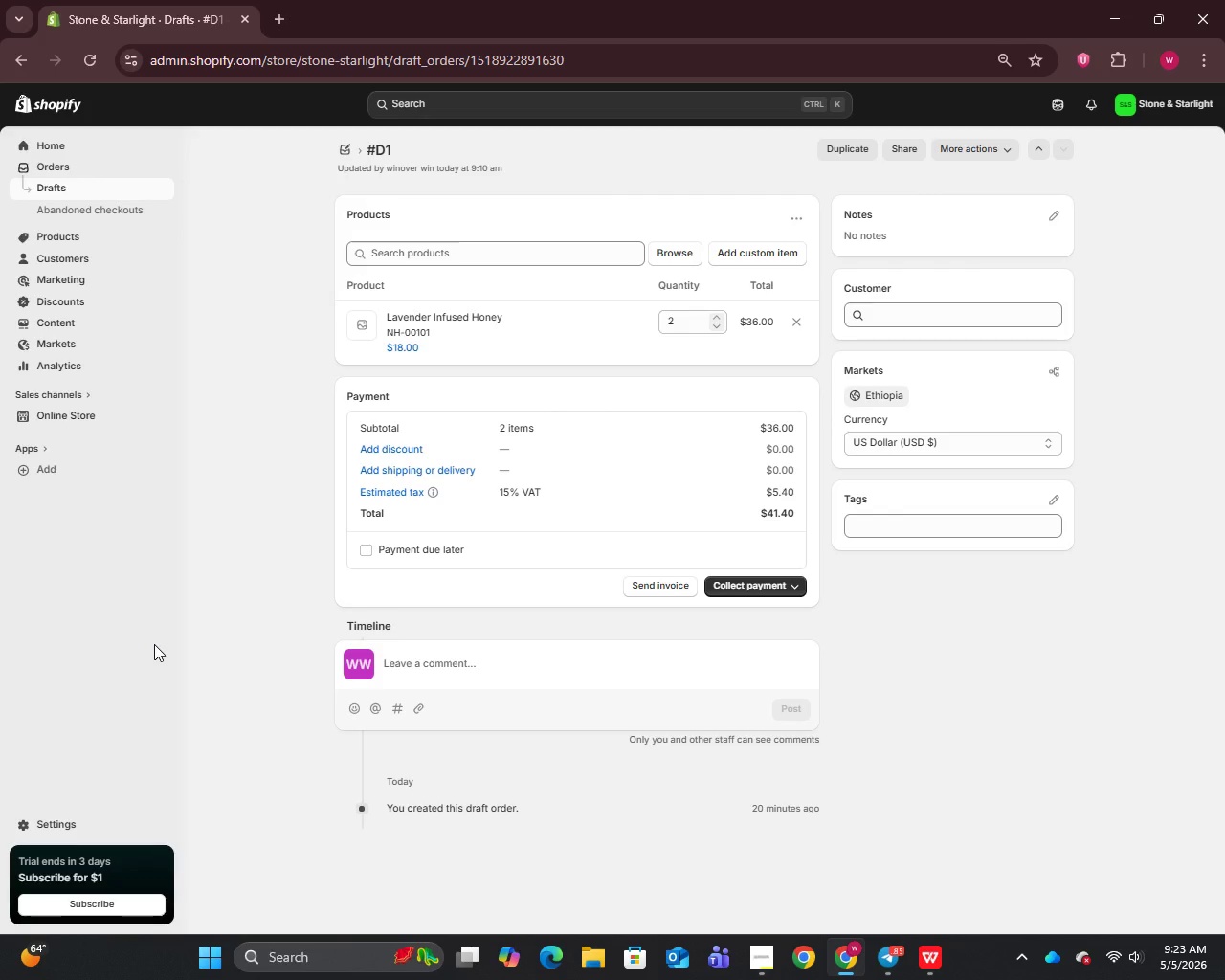 
wait(44.03)
 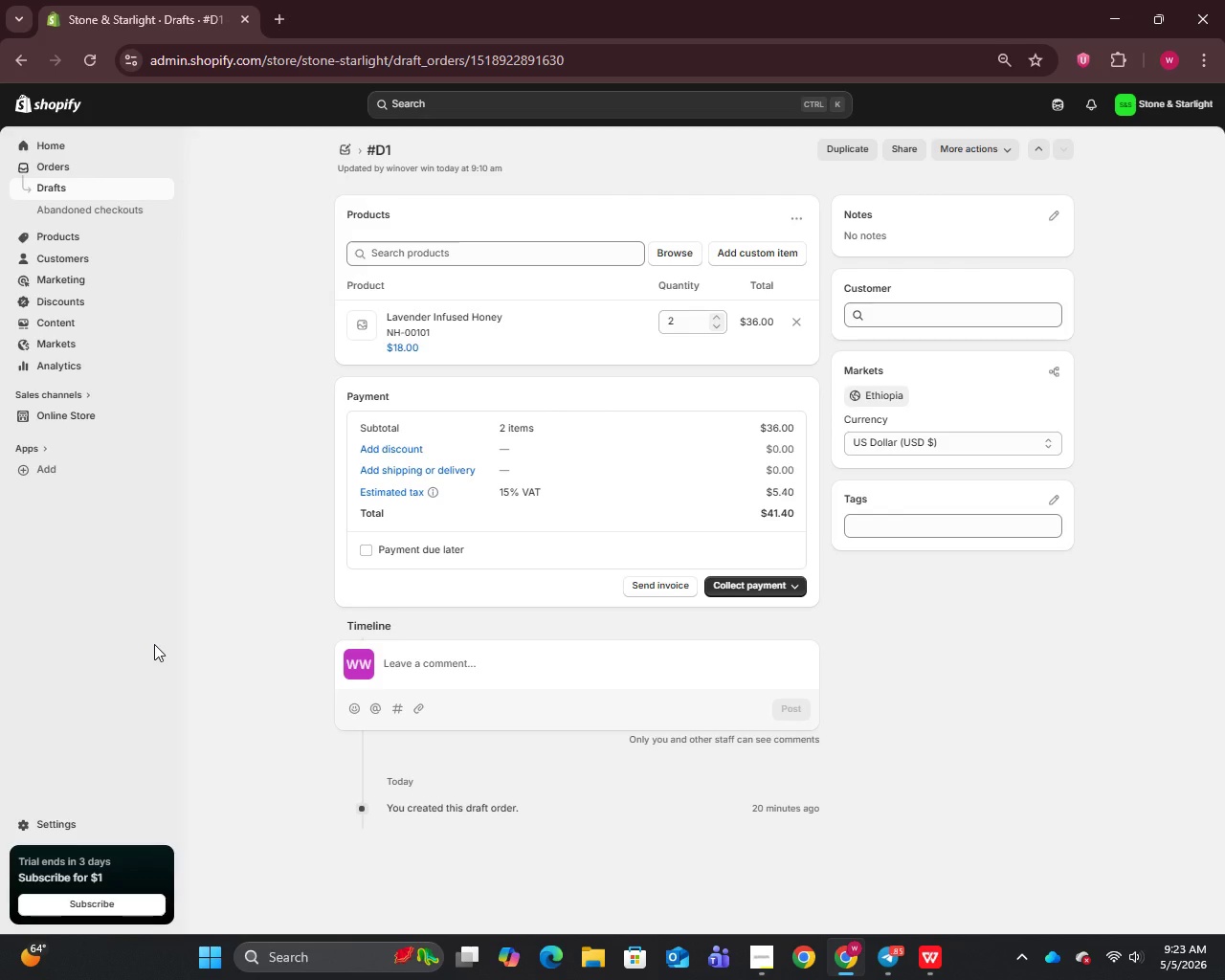 
left_click([752, 593])
 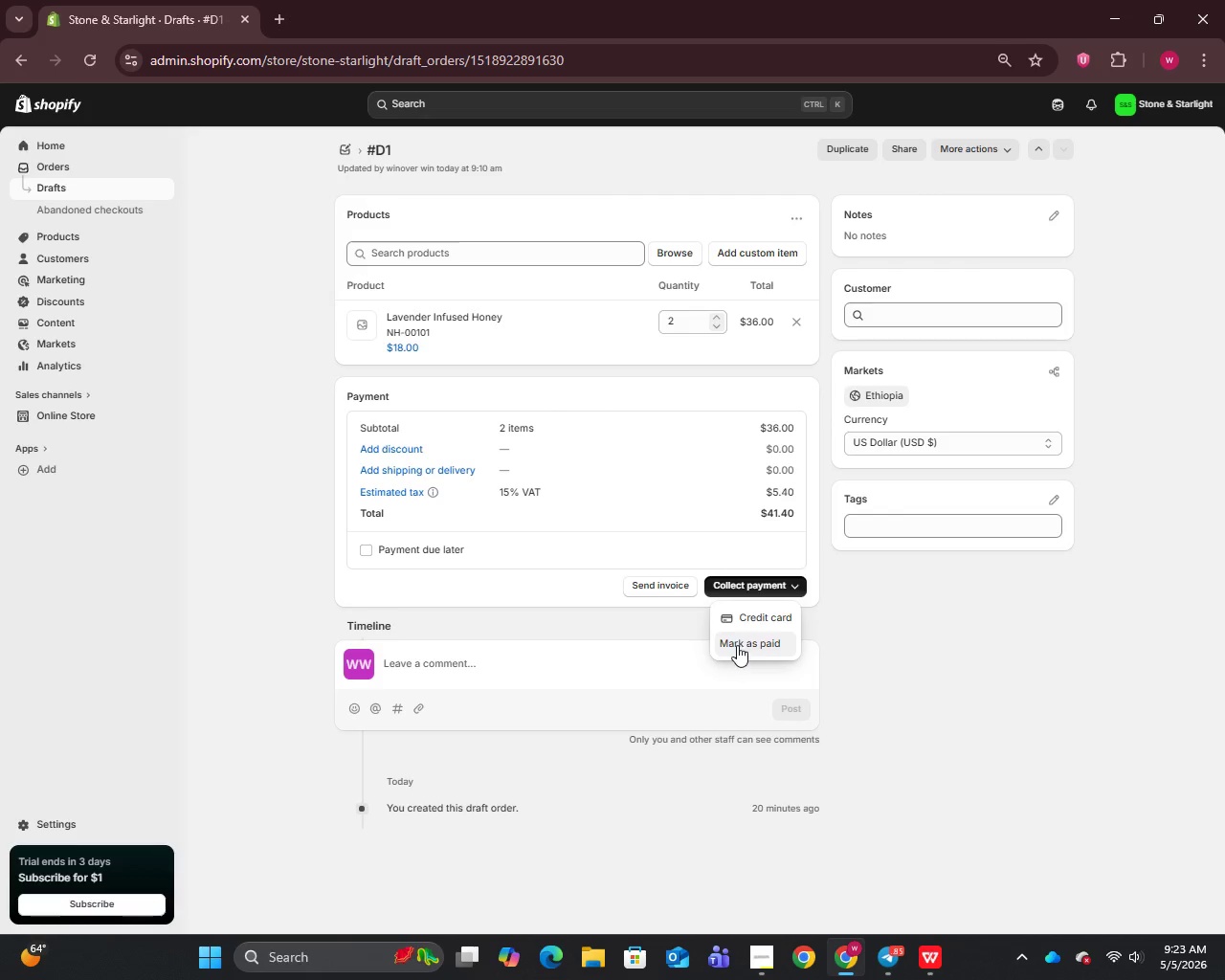 
left_click([737, 645])
 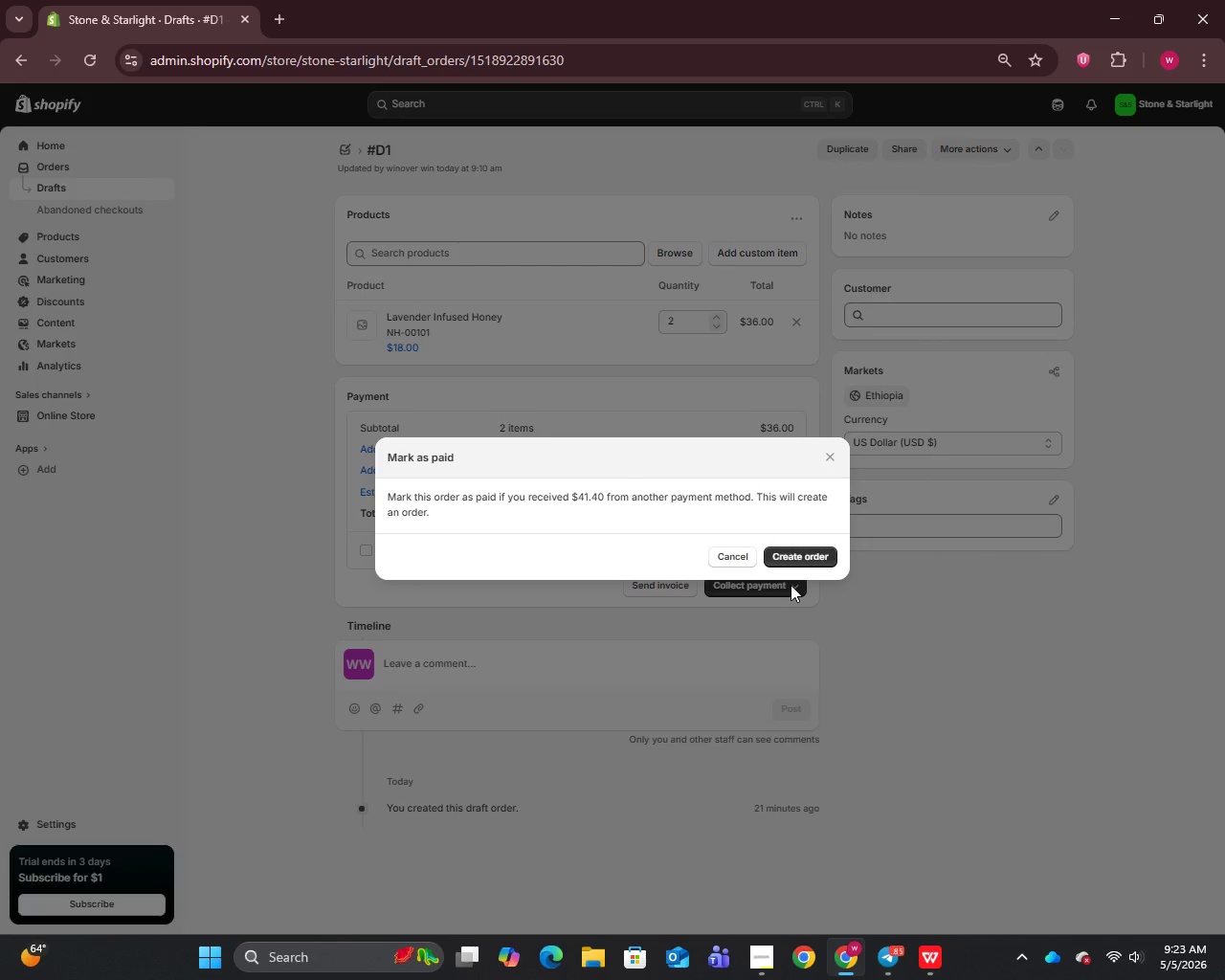 
left_click([803, 548])
 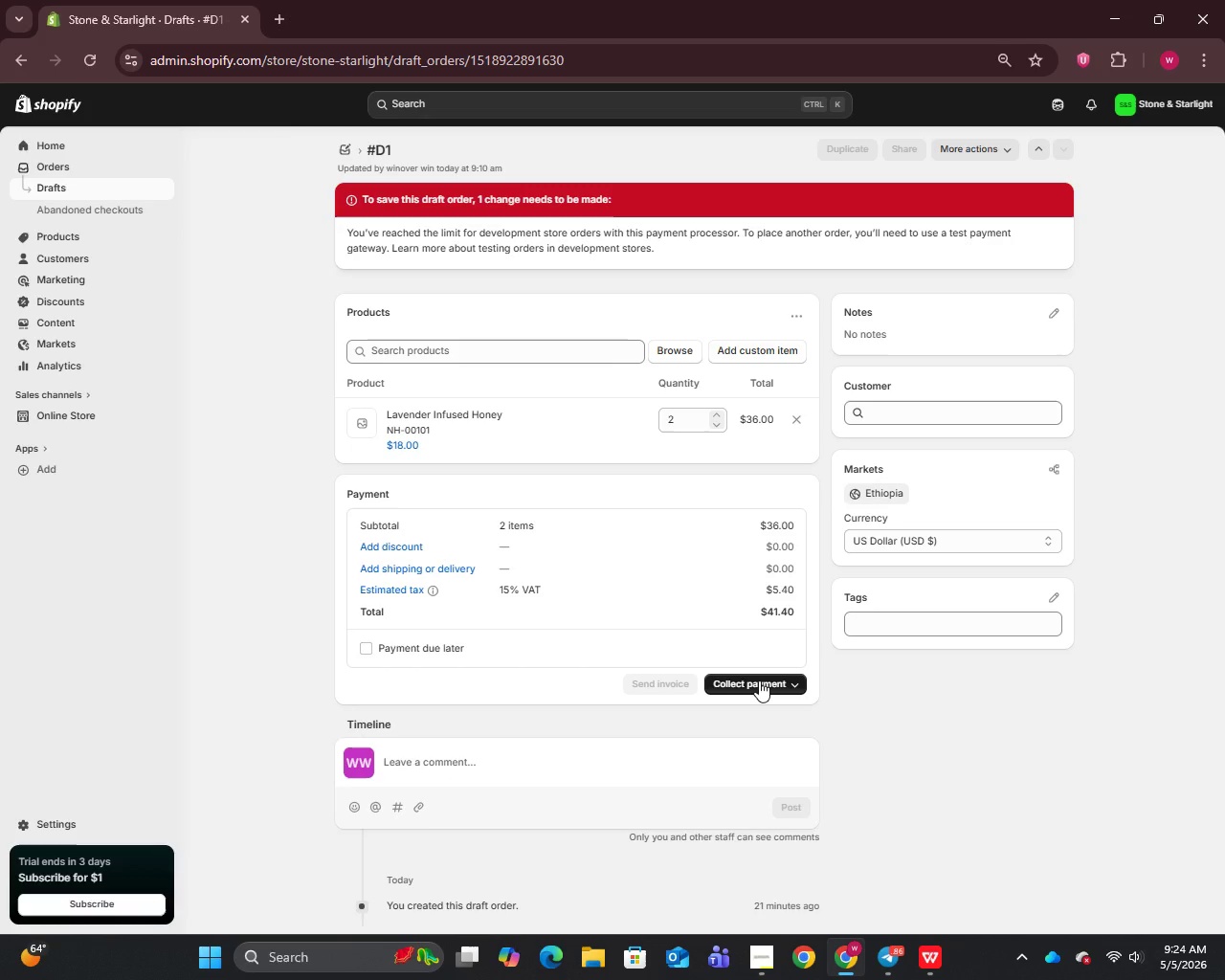 
wait(22.41)
 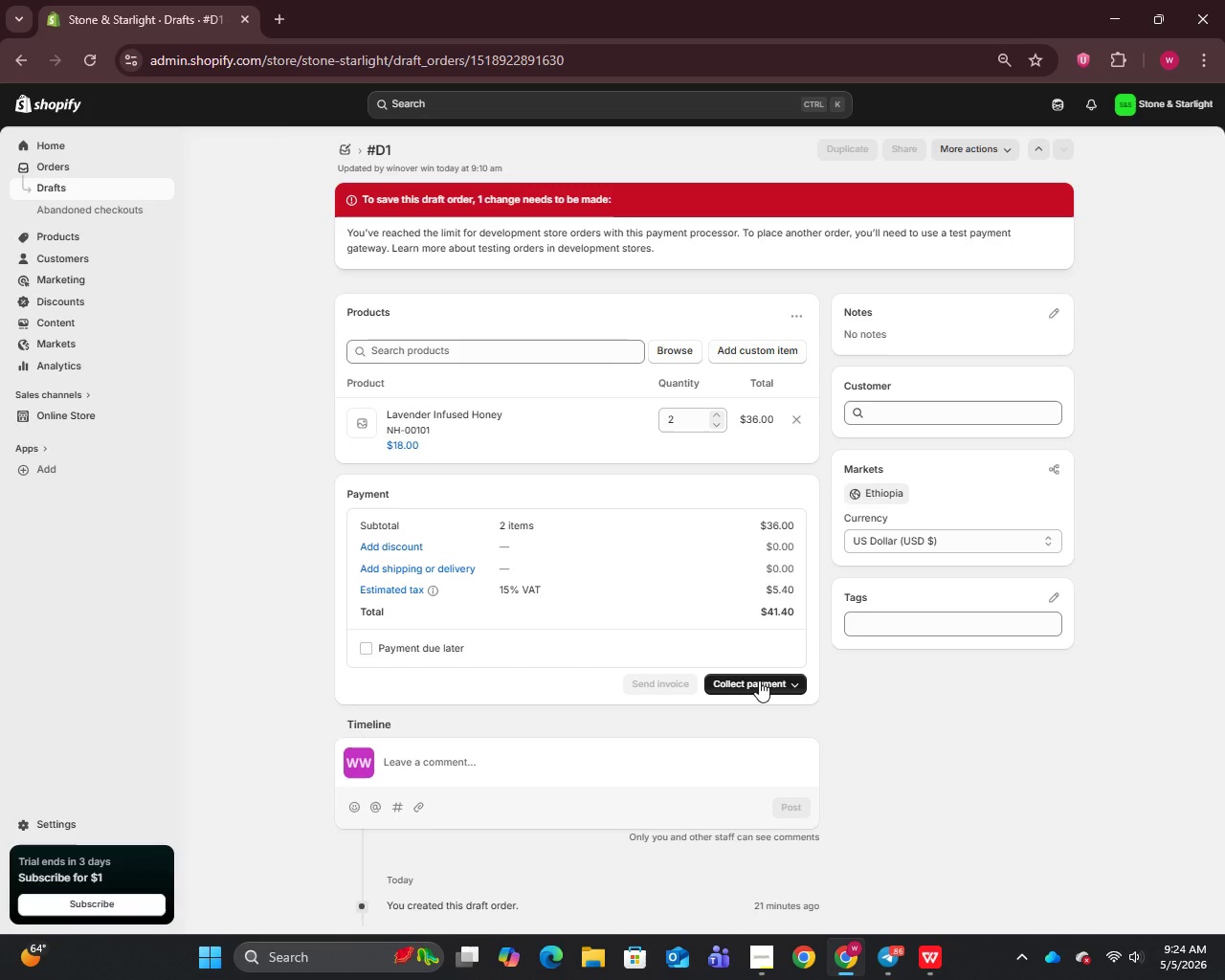 
left_click([759, 680])
 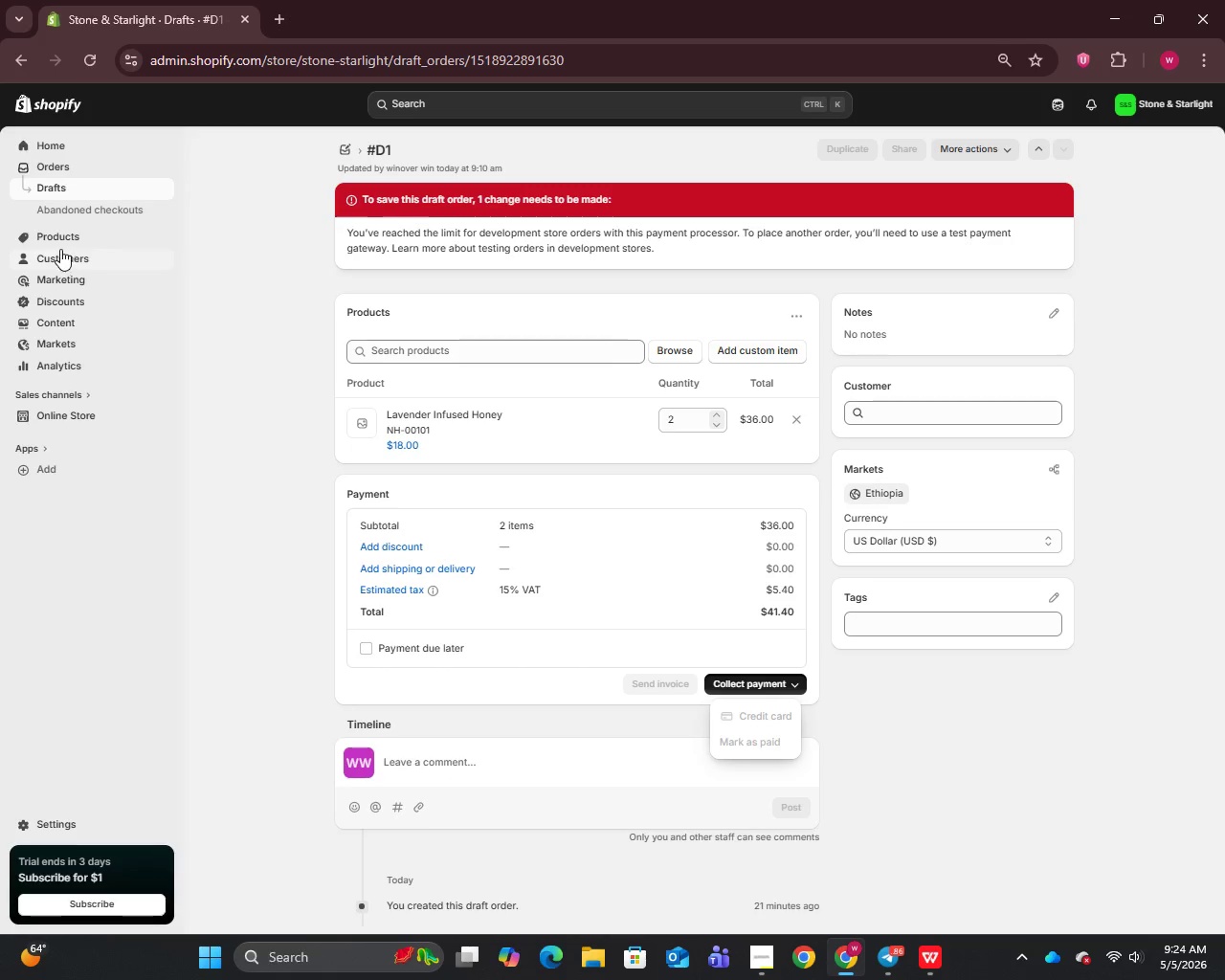 
left_click([51, 366])
 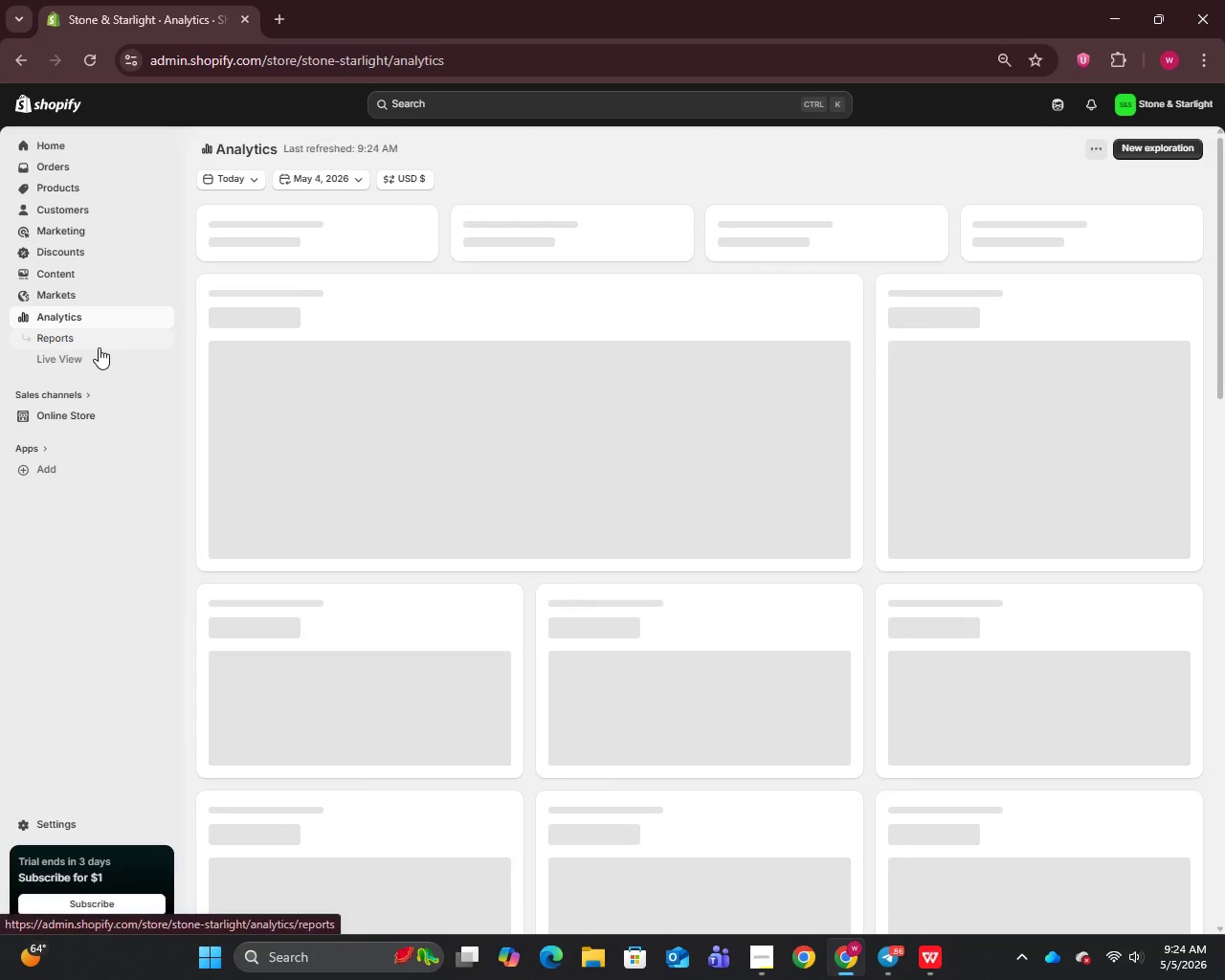 
left_click([41, 328])
 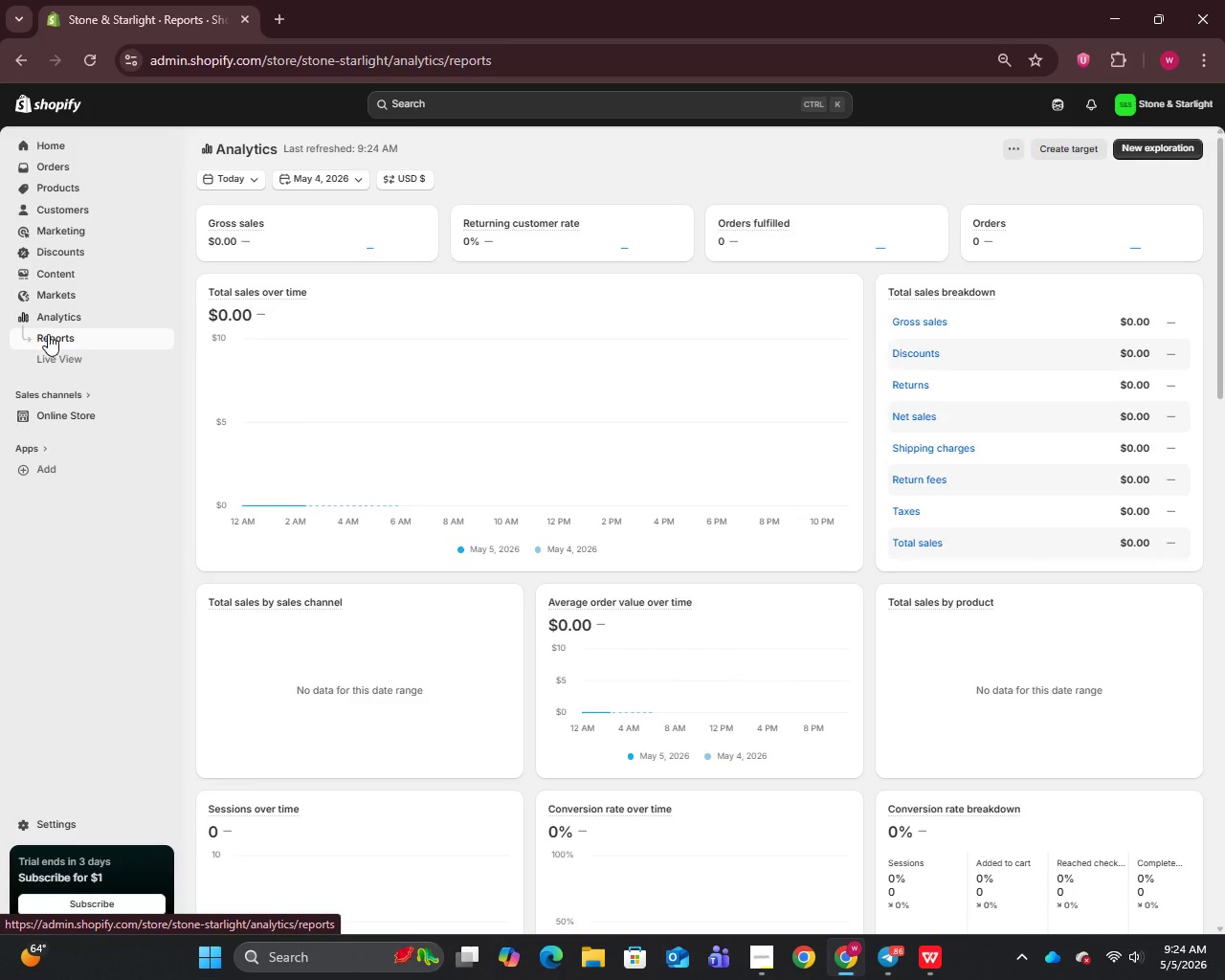 
left_click([48, 335])
 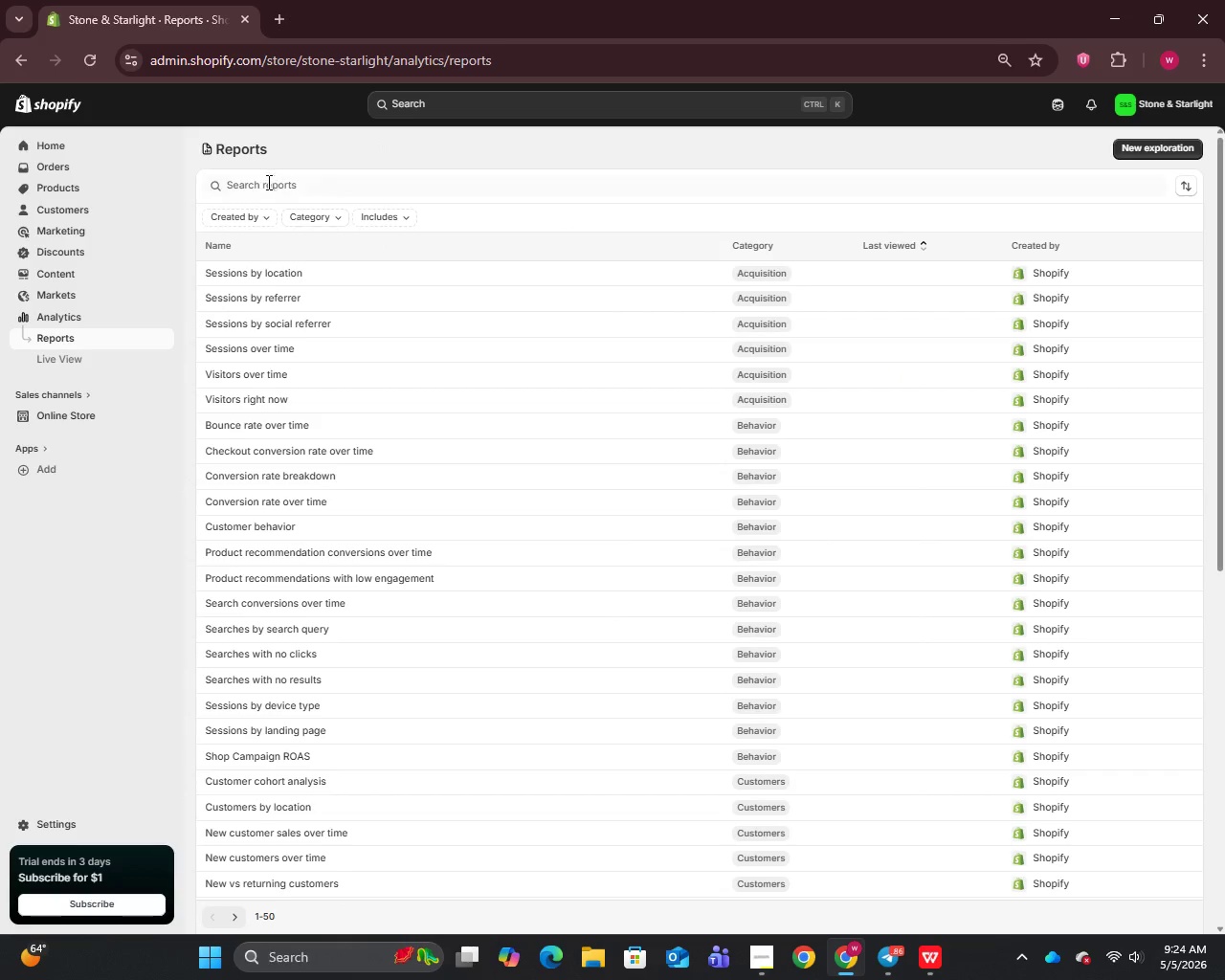 
left_click([215, 195])
 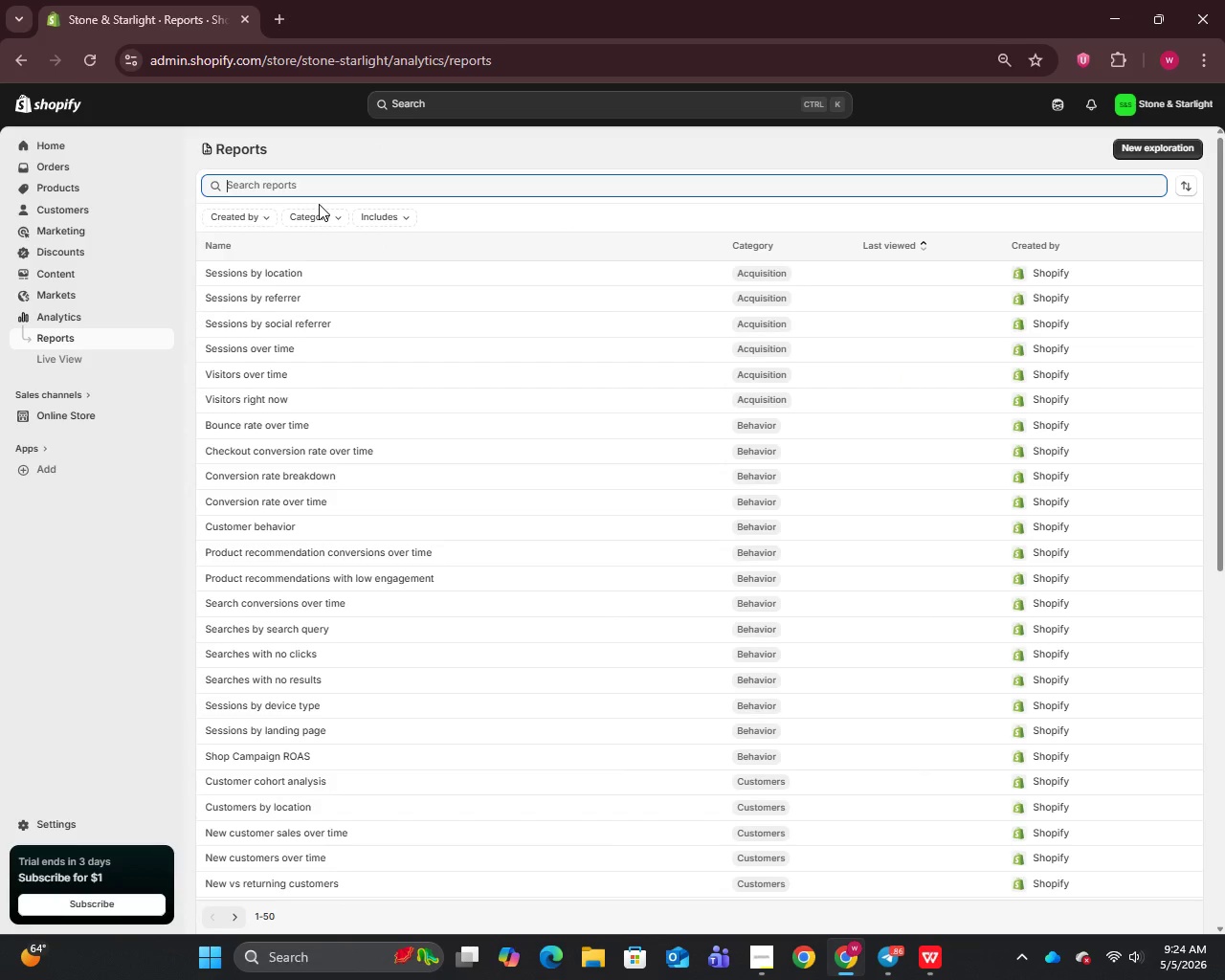 
type(vendor)
 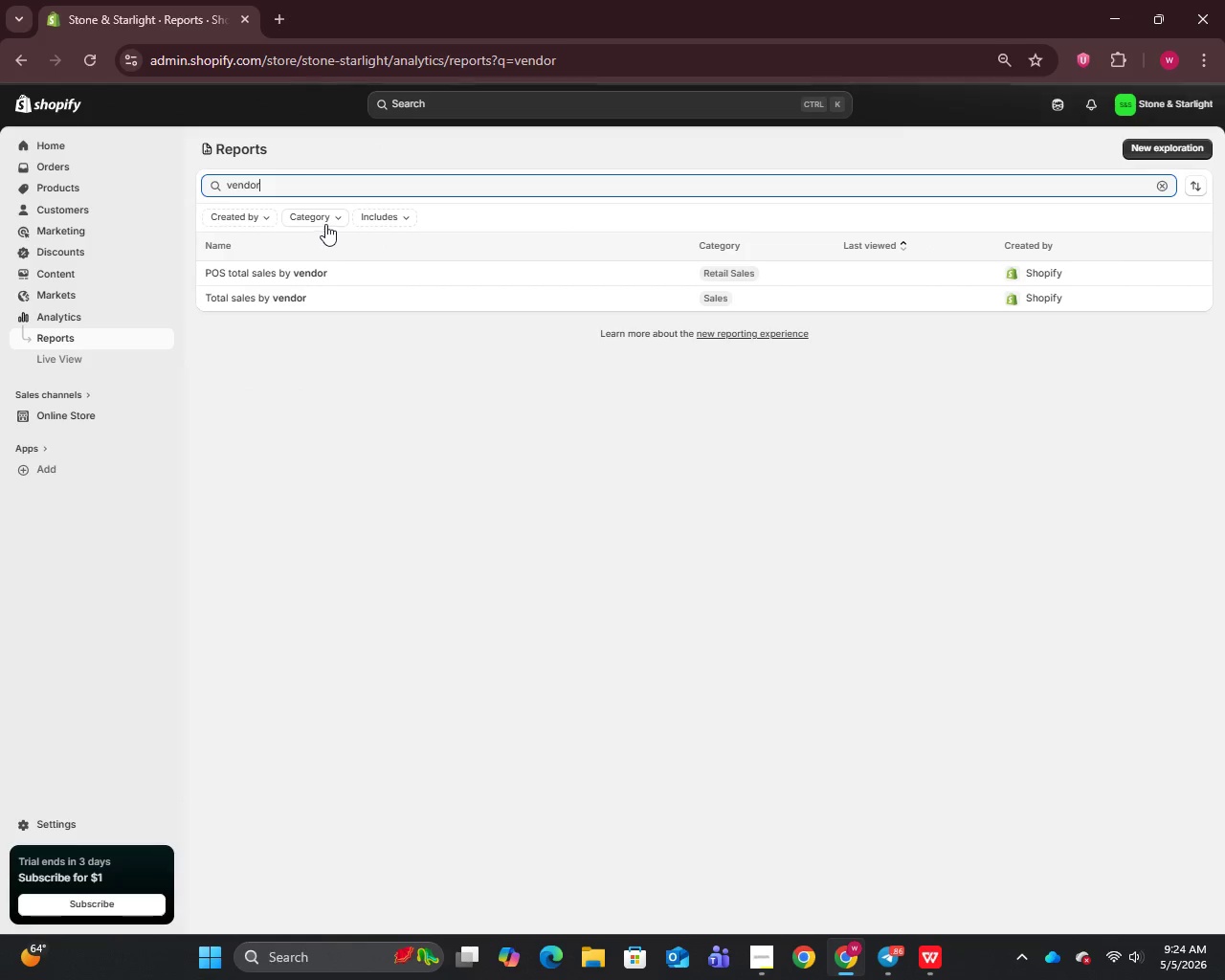 
left_click([251, 298])
 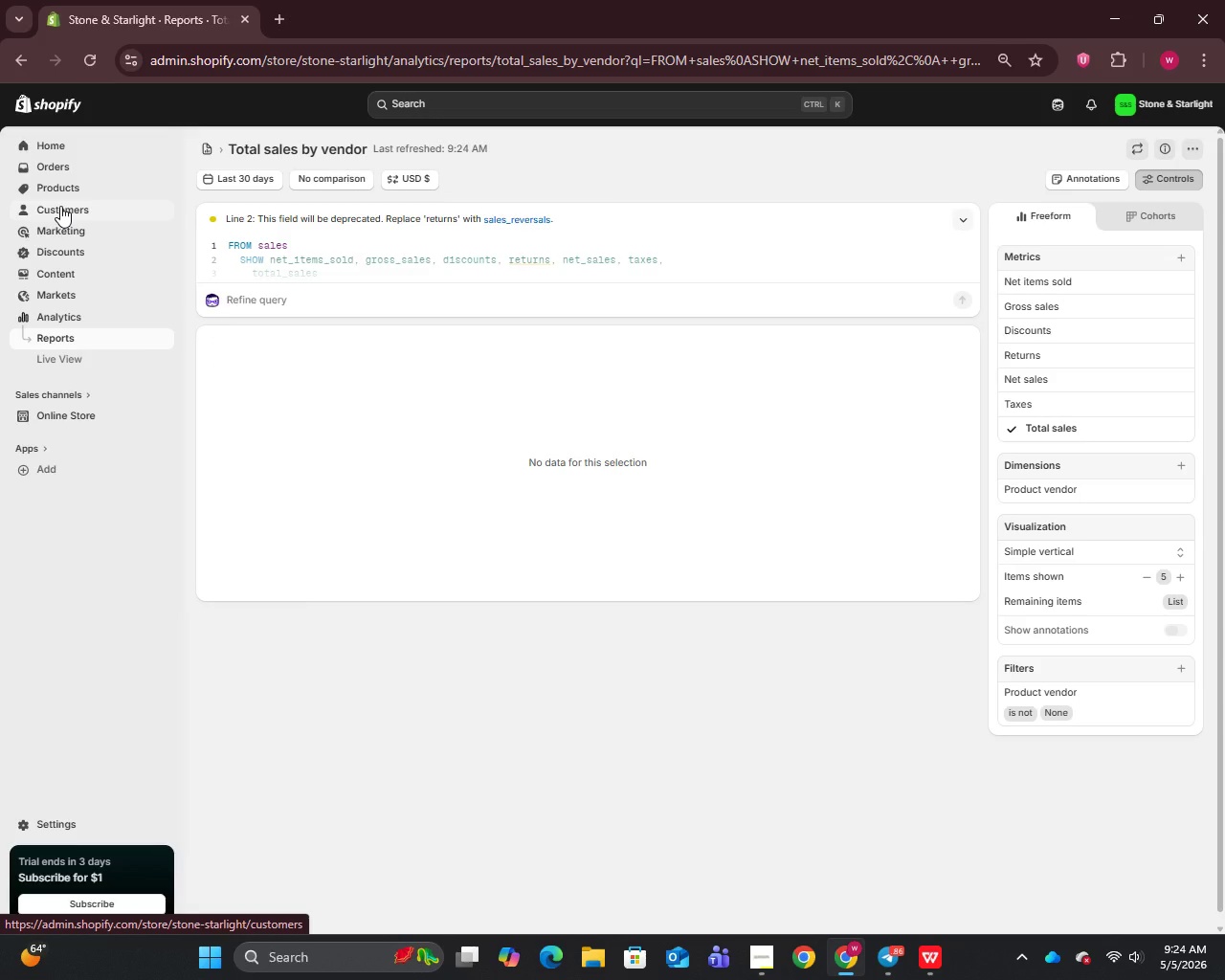 
wait(20.77)
 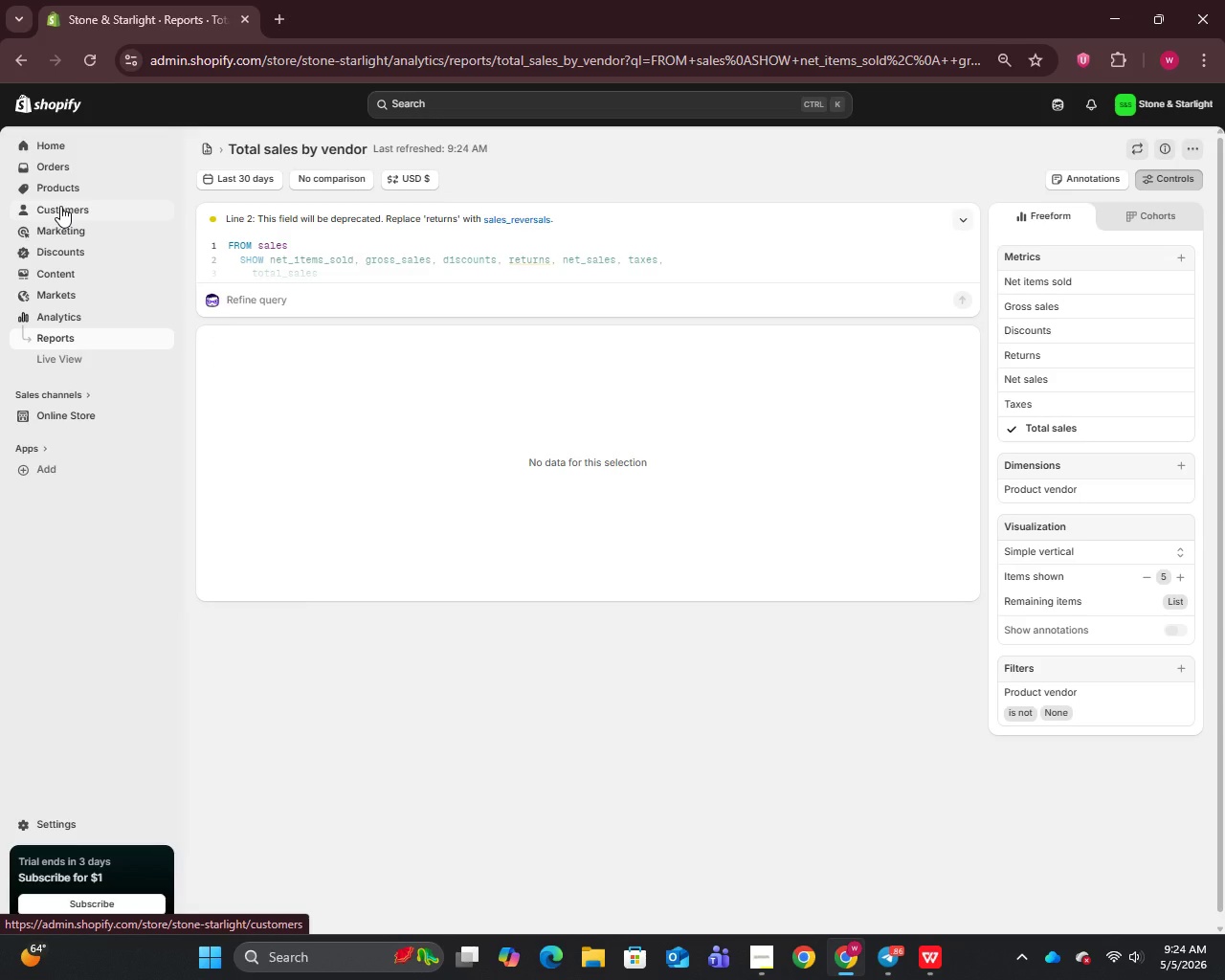 
left_click([56, 187])
 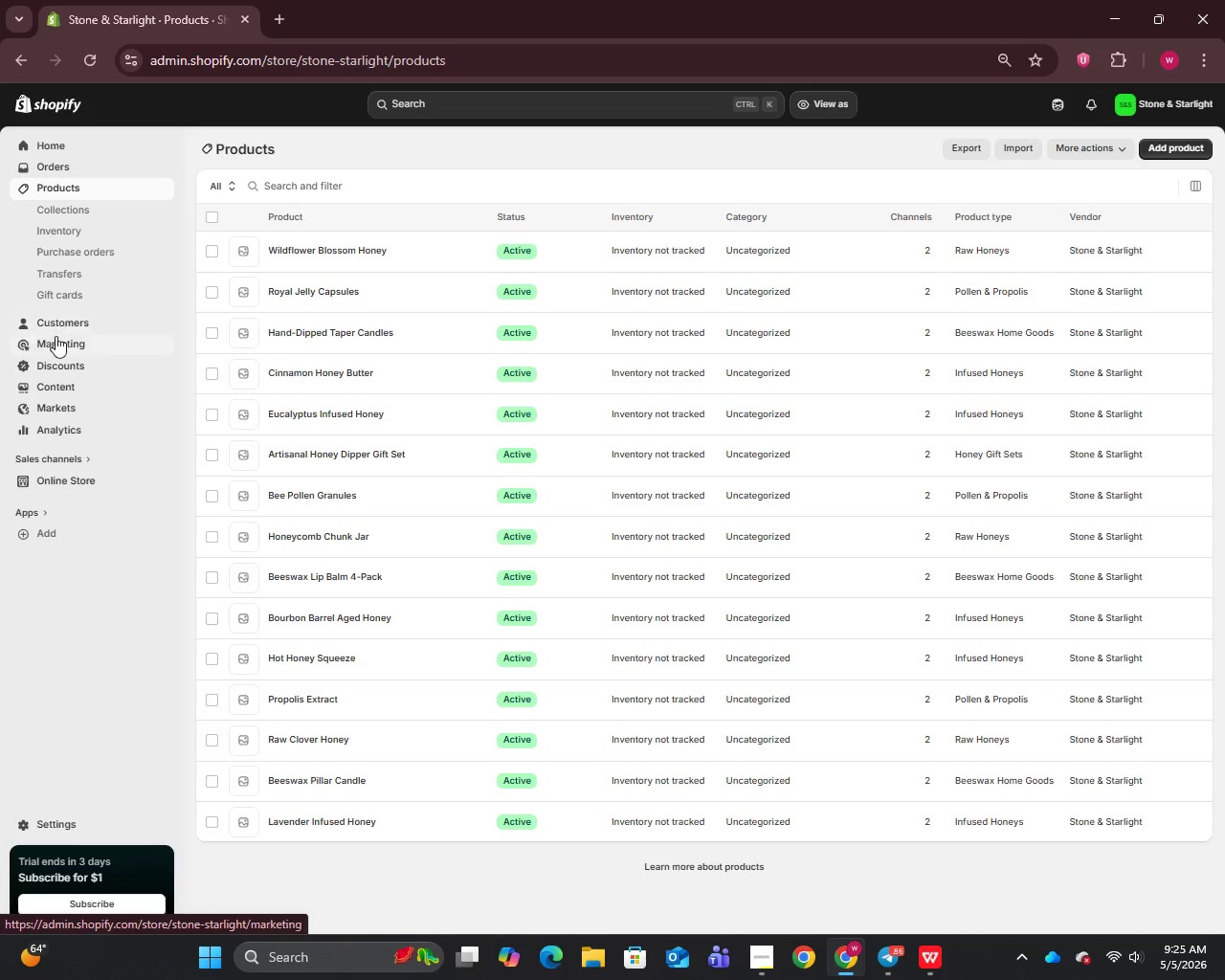 
left_click([56, 168])
 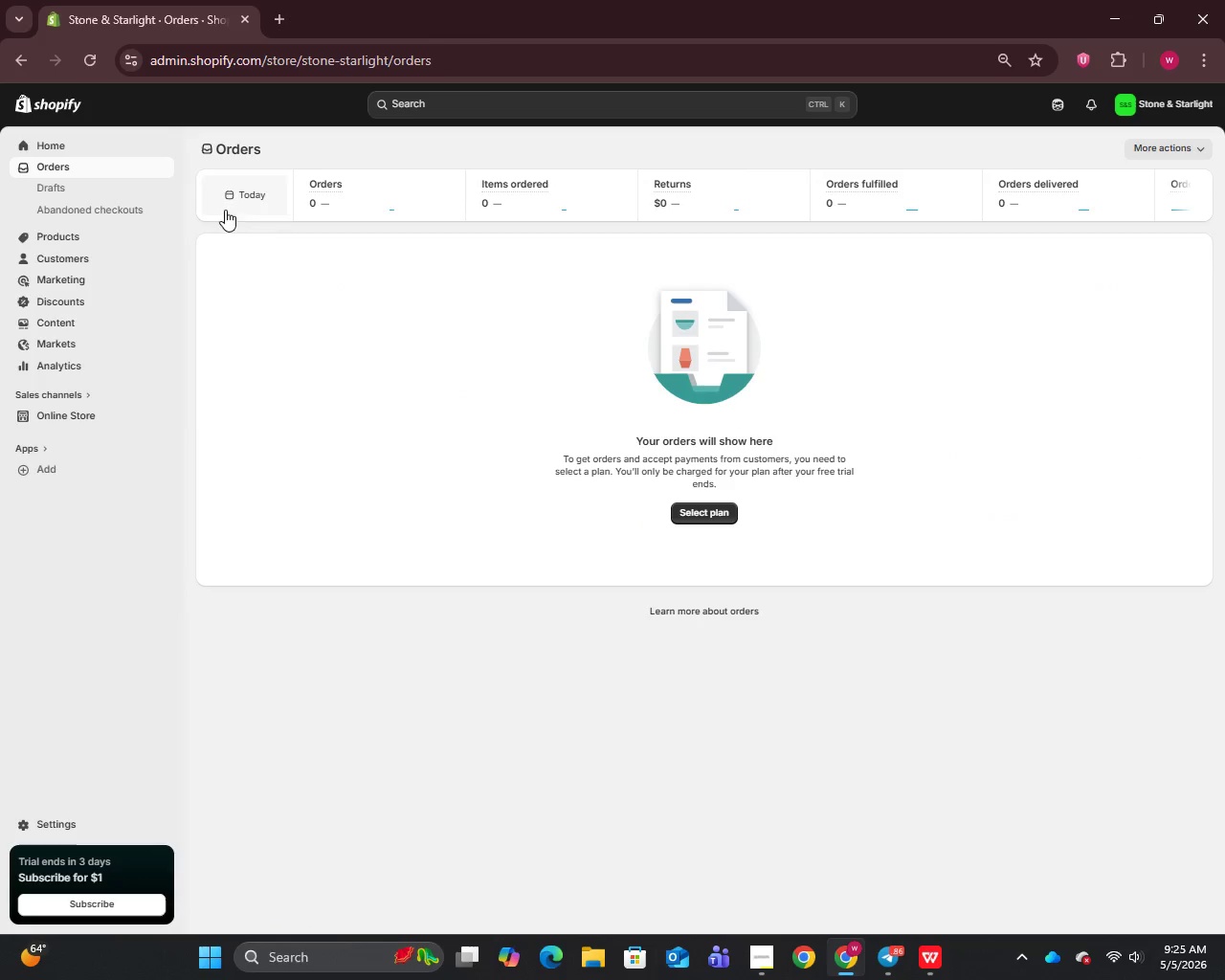 
left_click([66, 184])
 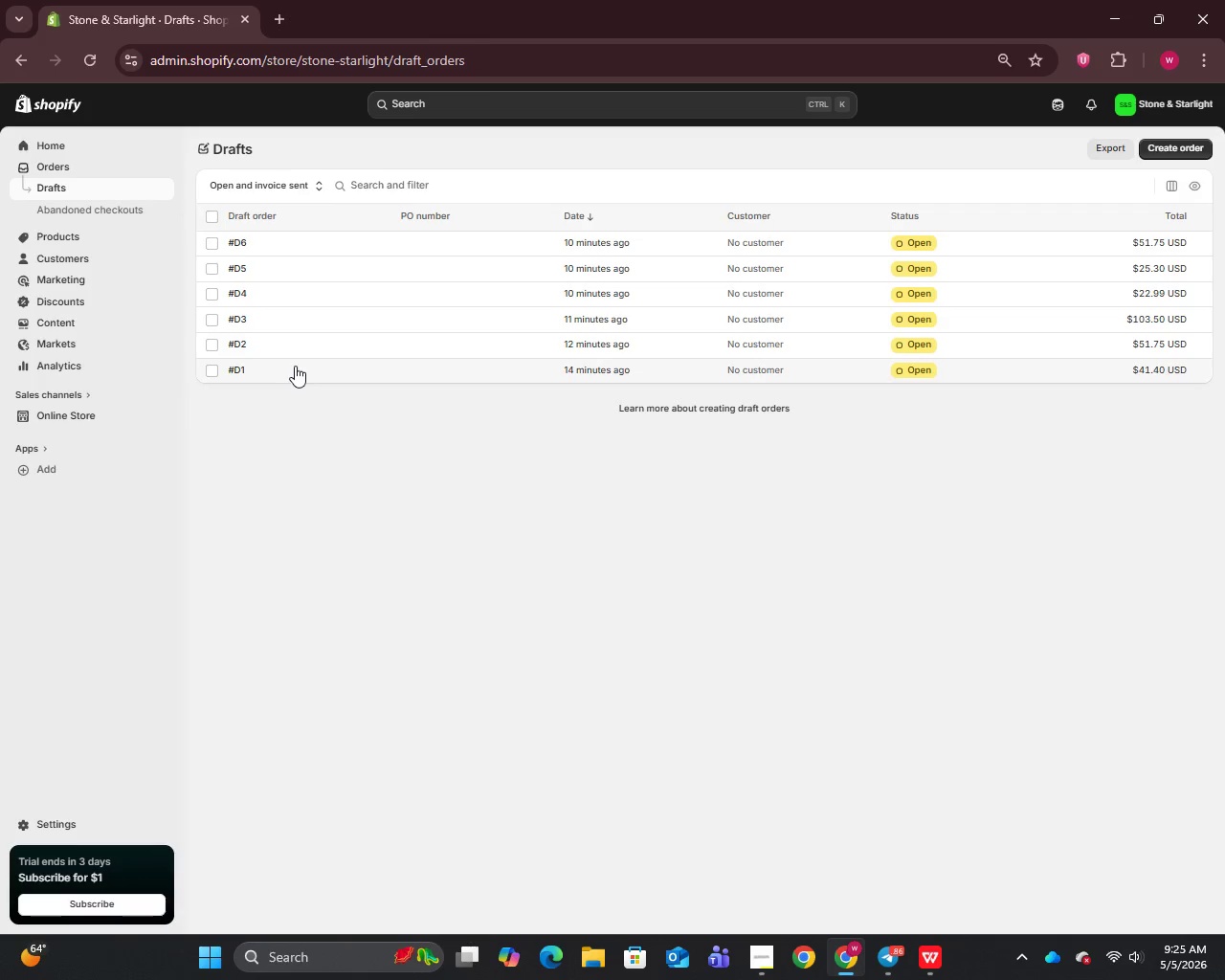 
left_click([295, 367])
 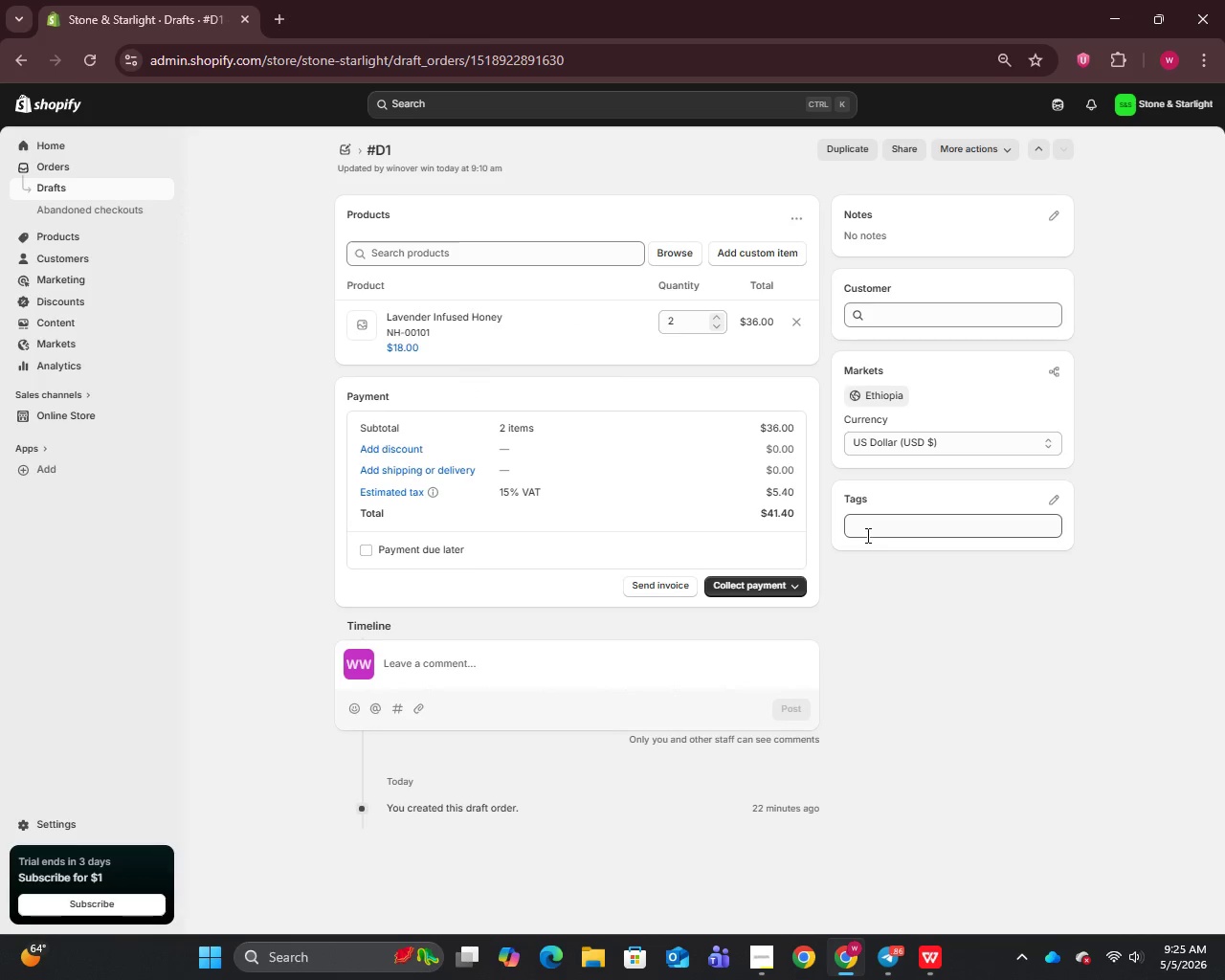 
left_click([782, 571])
 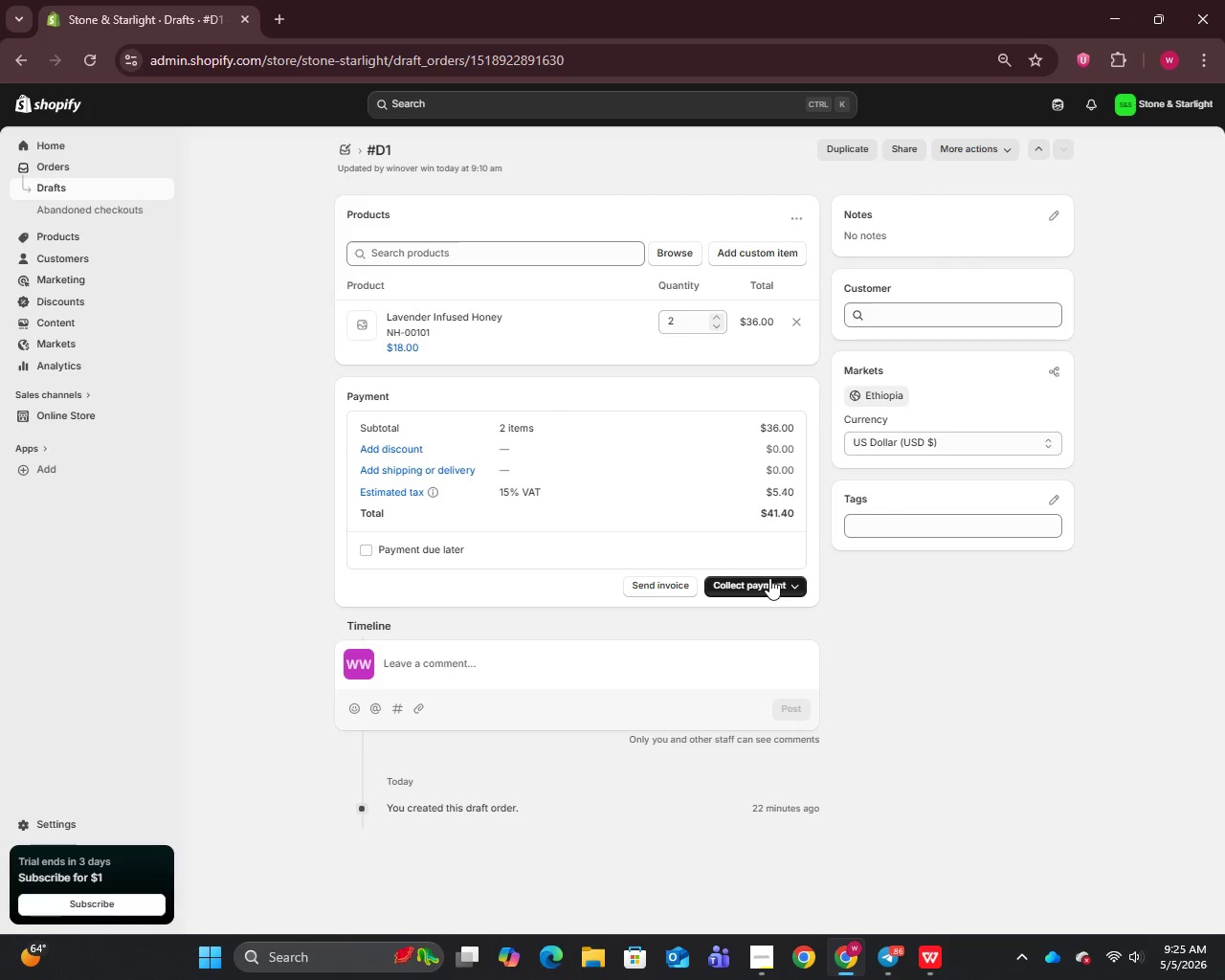 
left_click([769, 578])
 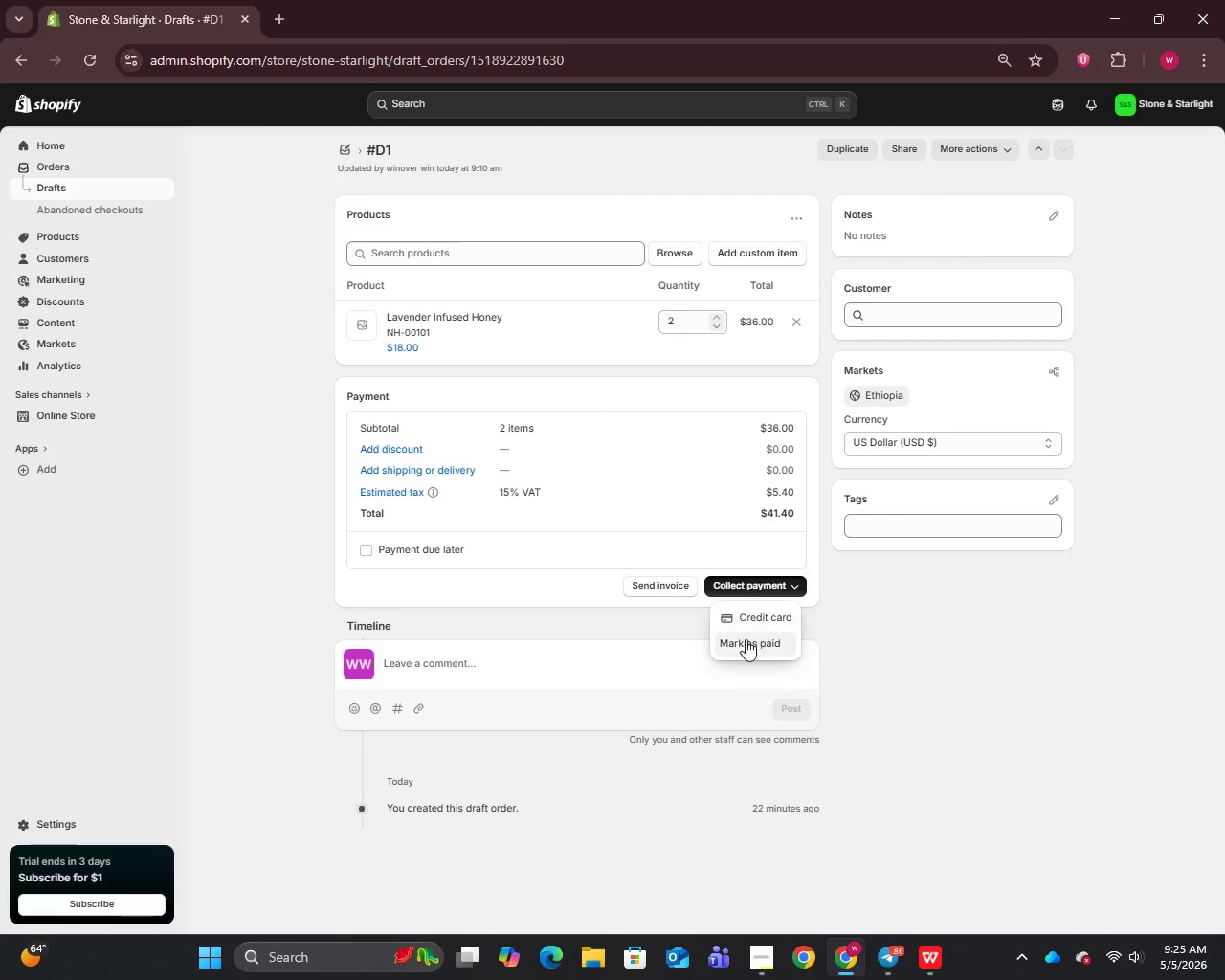 
left_click([741, 650])
 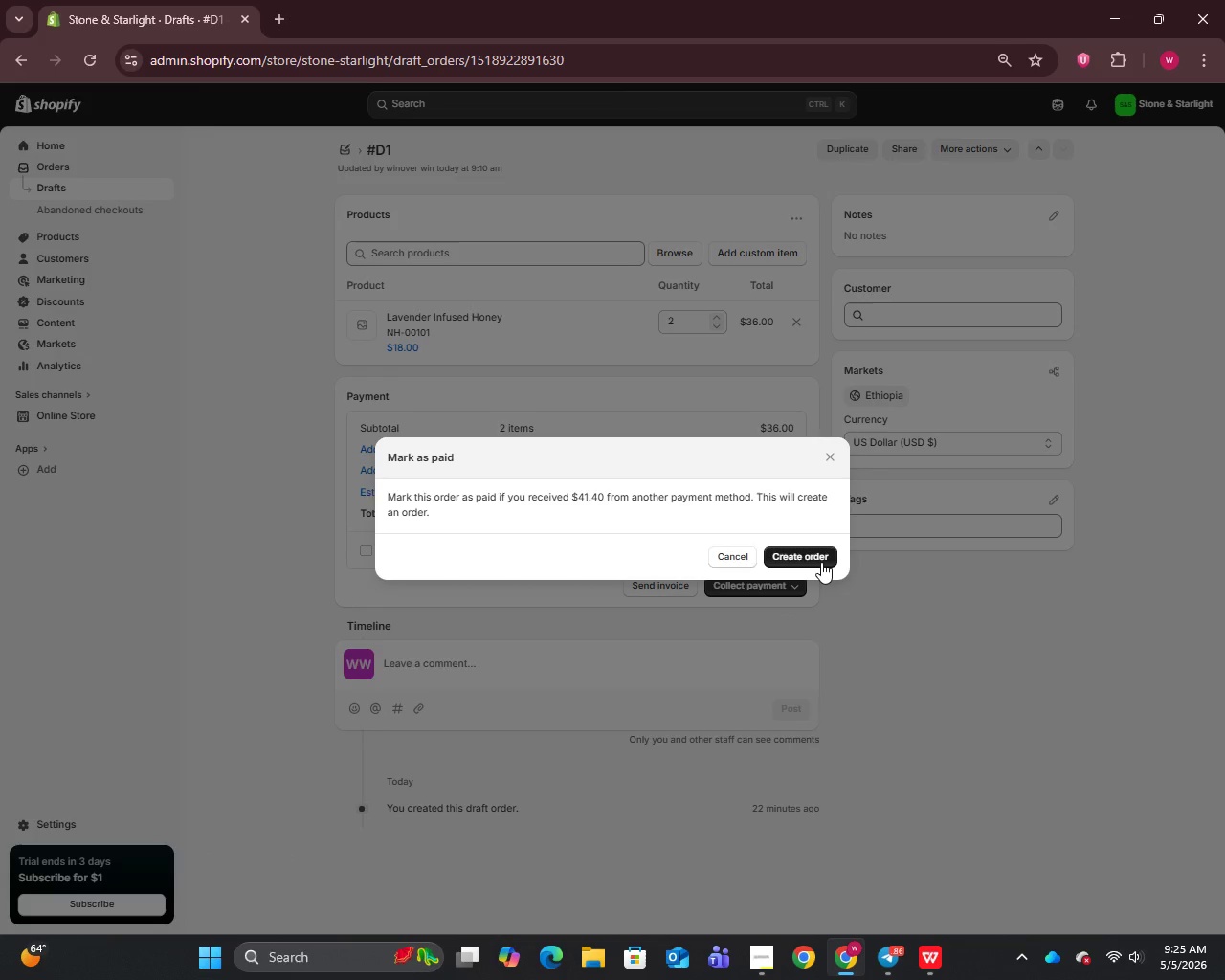 
left_click([821, 562])
 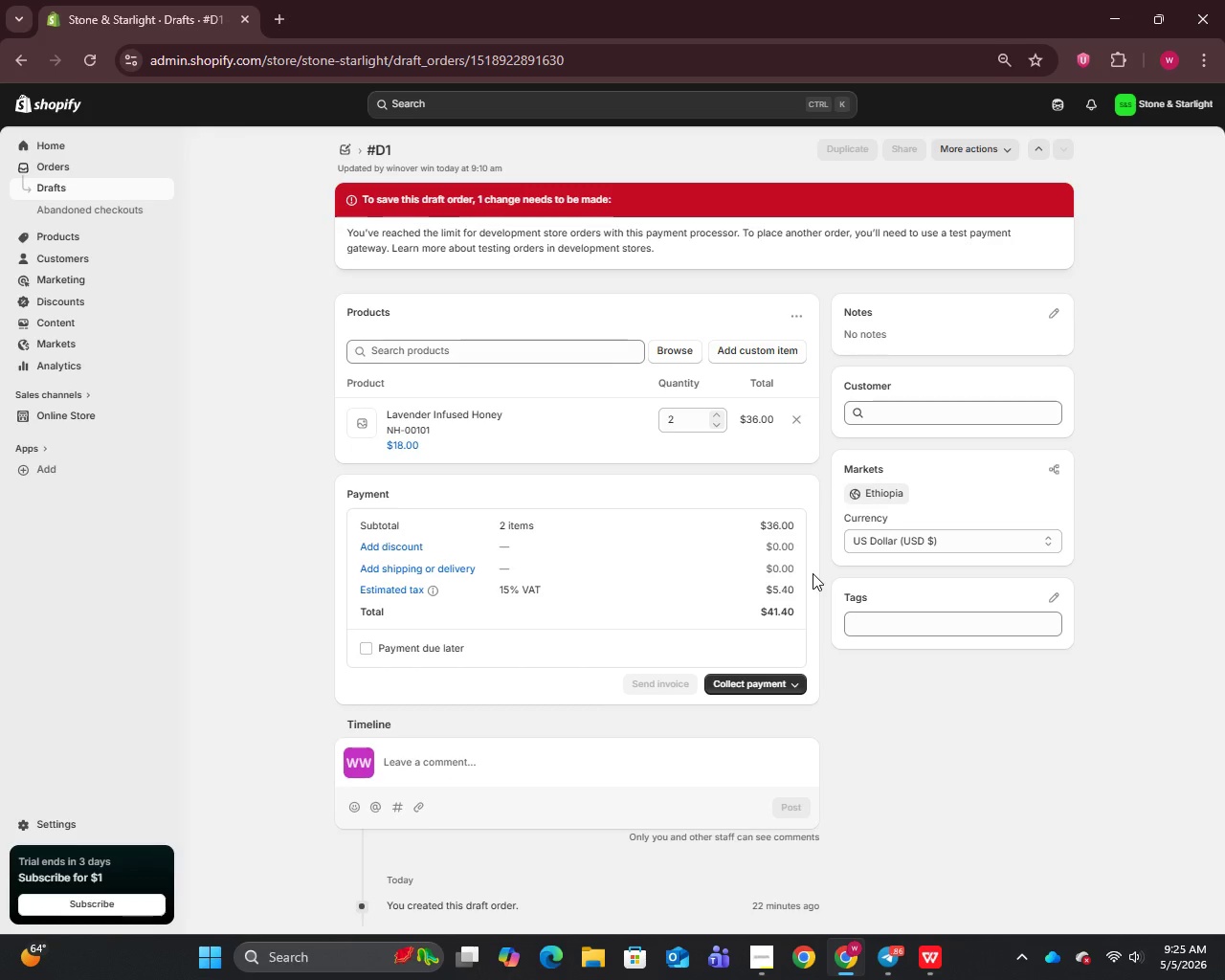 
wait(39.95)
 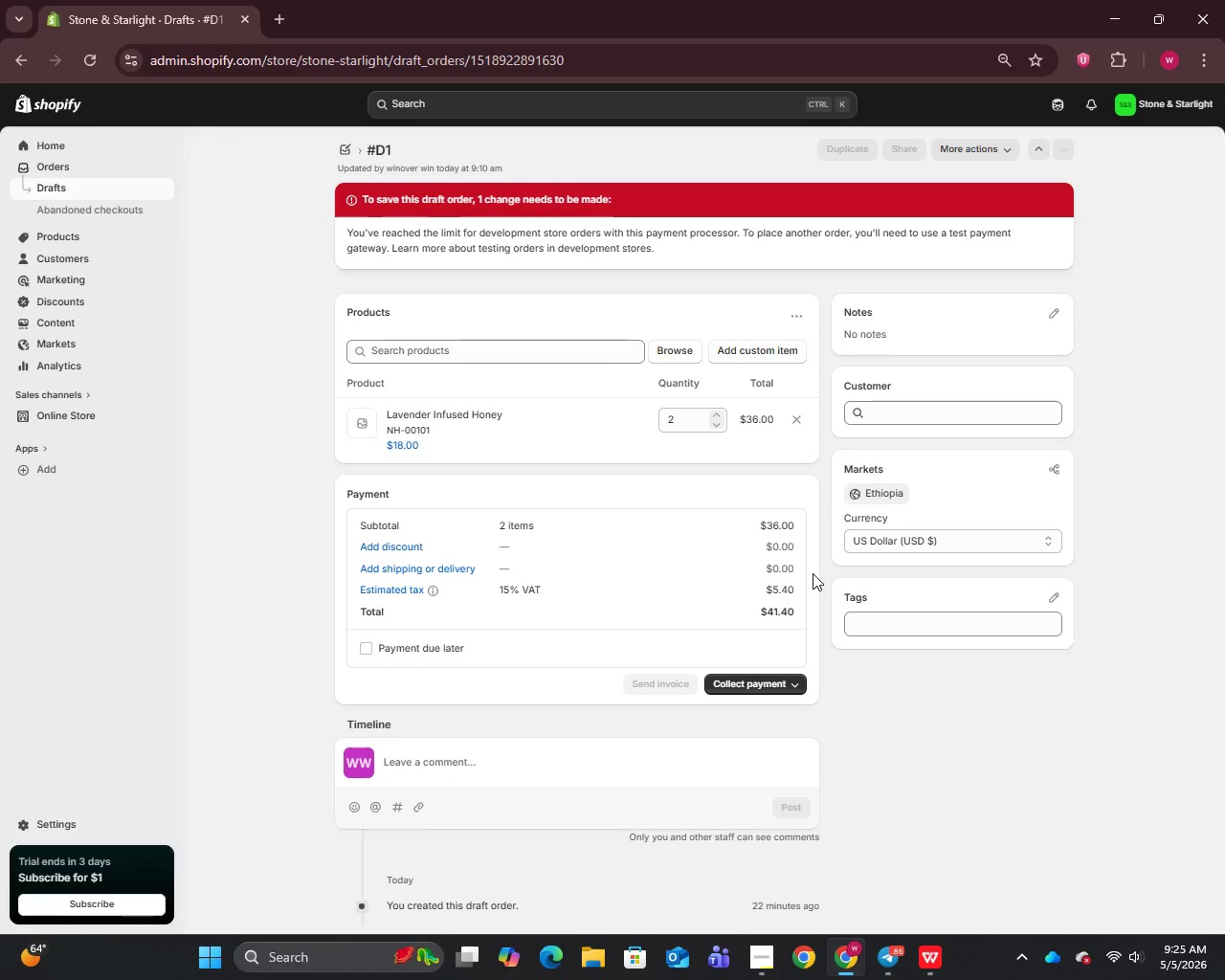 
left_click([17, 830])
 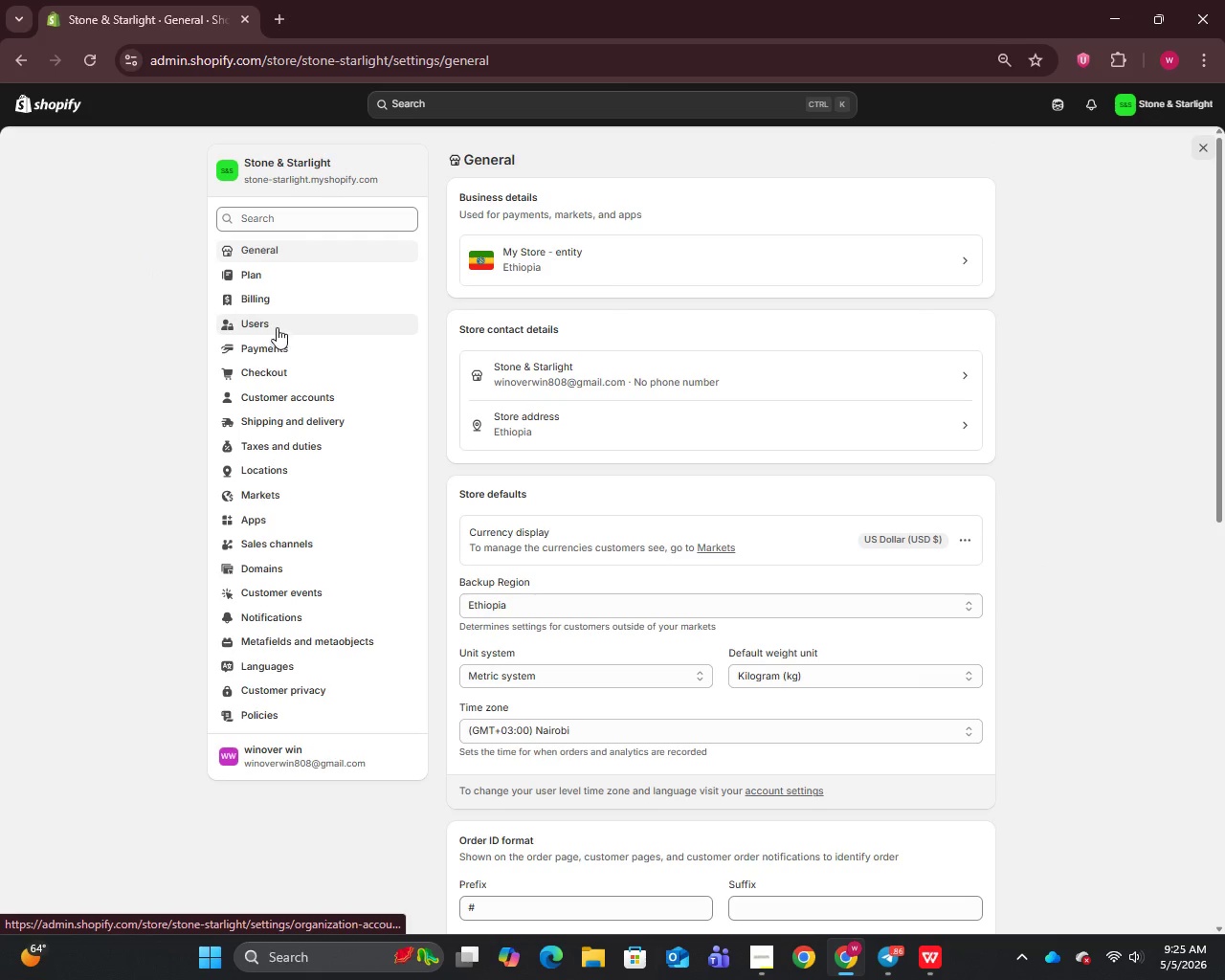 
wait(6.55)
 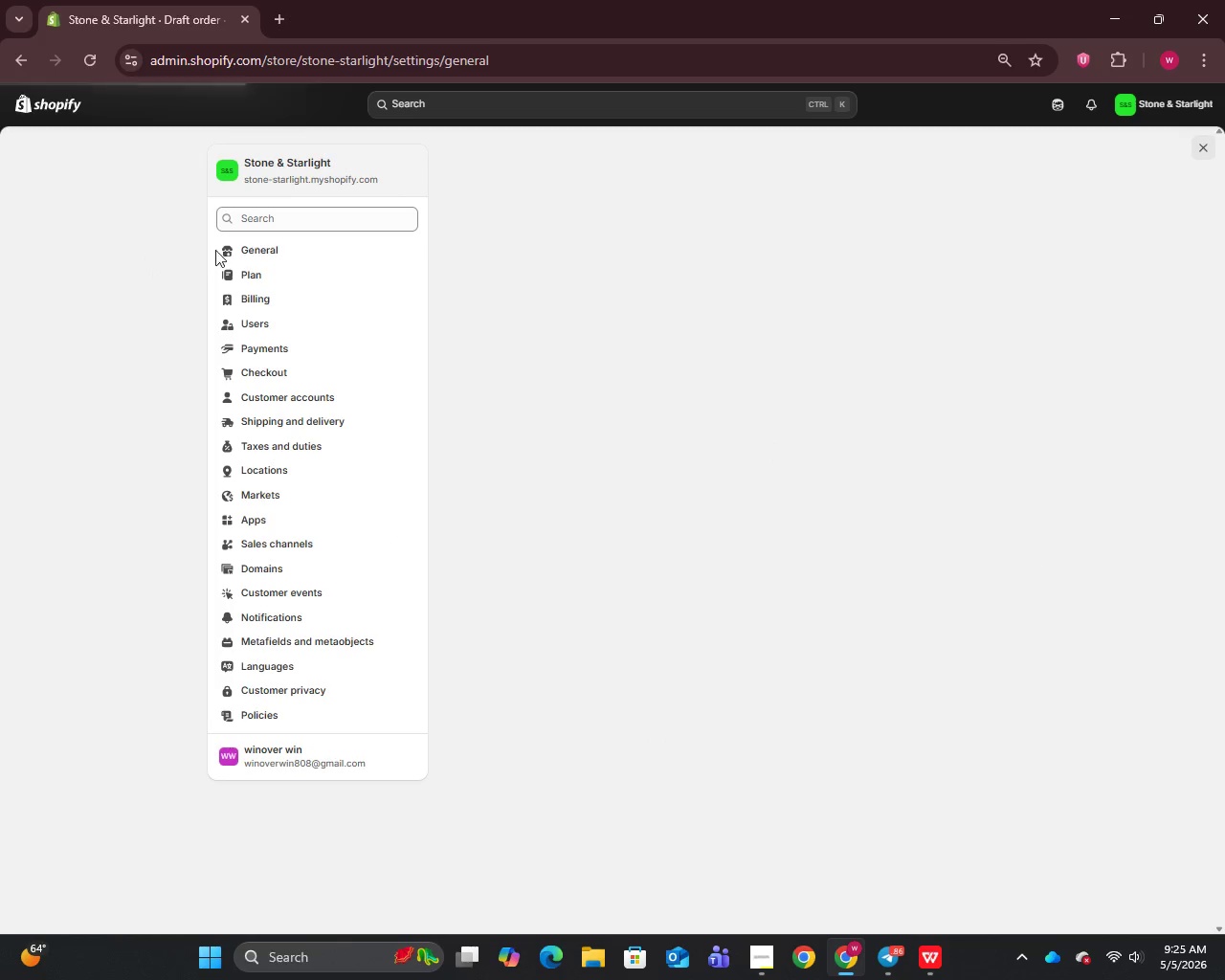 
left_click([272, 355])
 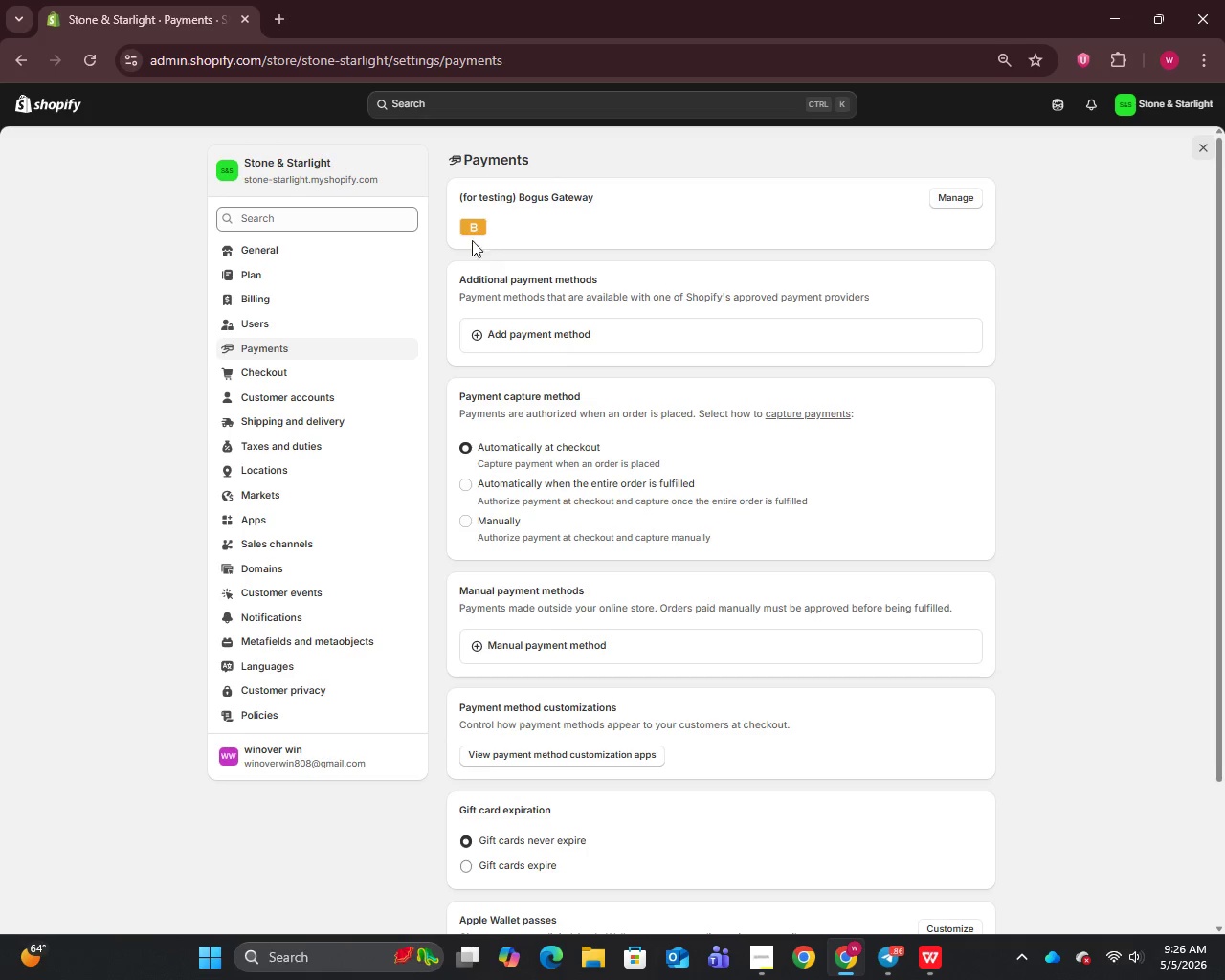 
wait(5.39)
 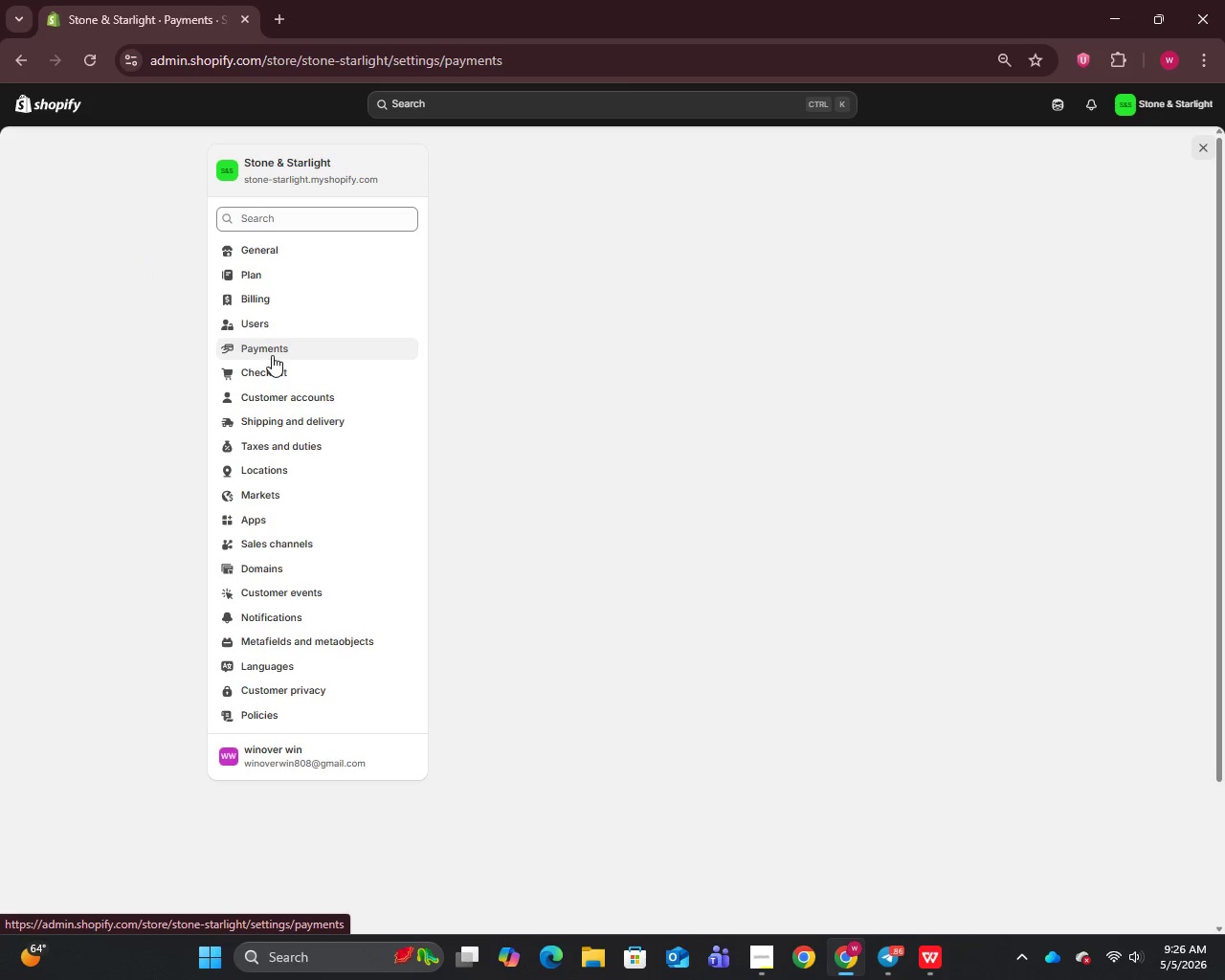 
left_click([479, 222])
 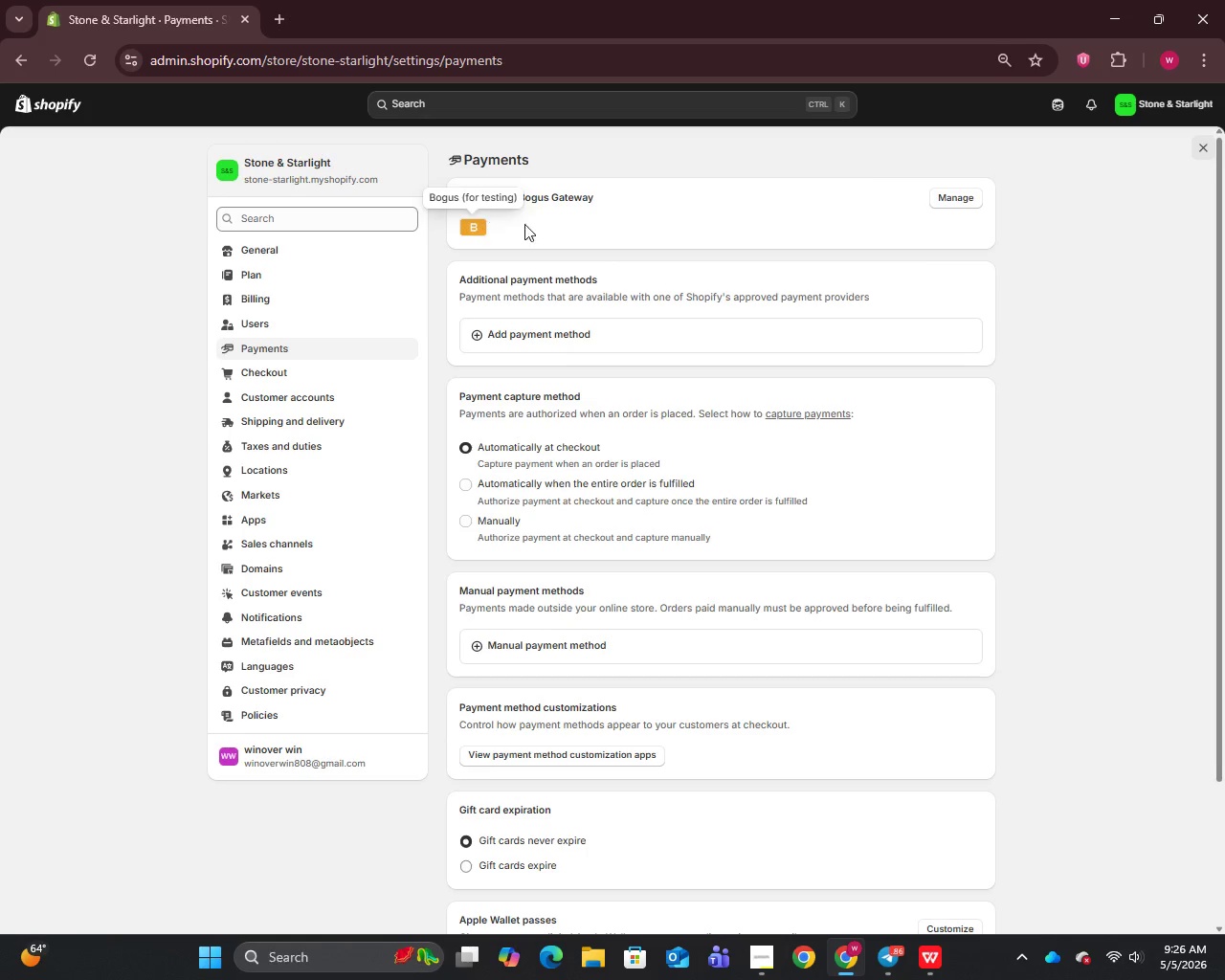 
left_click([956, 198])
 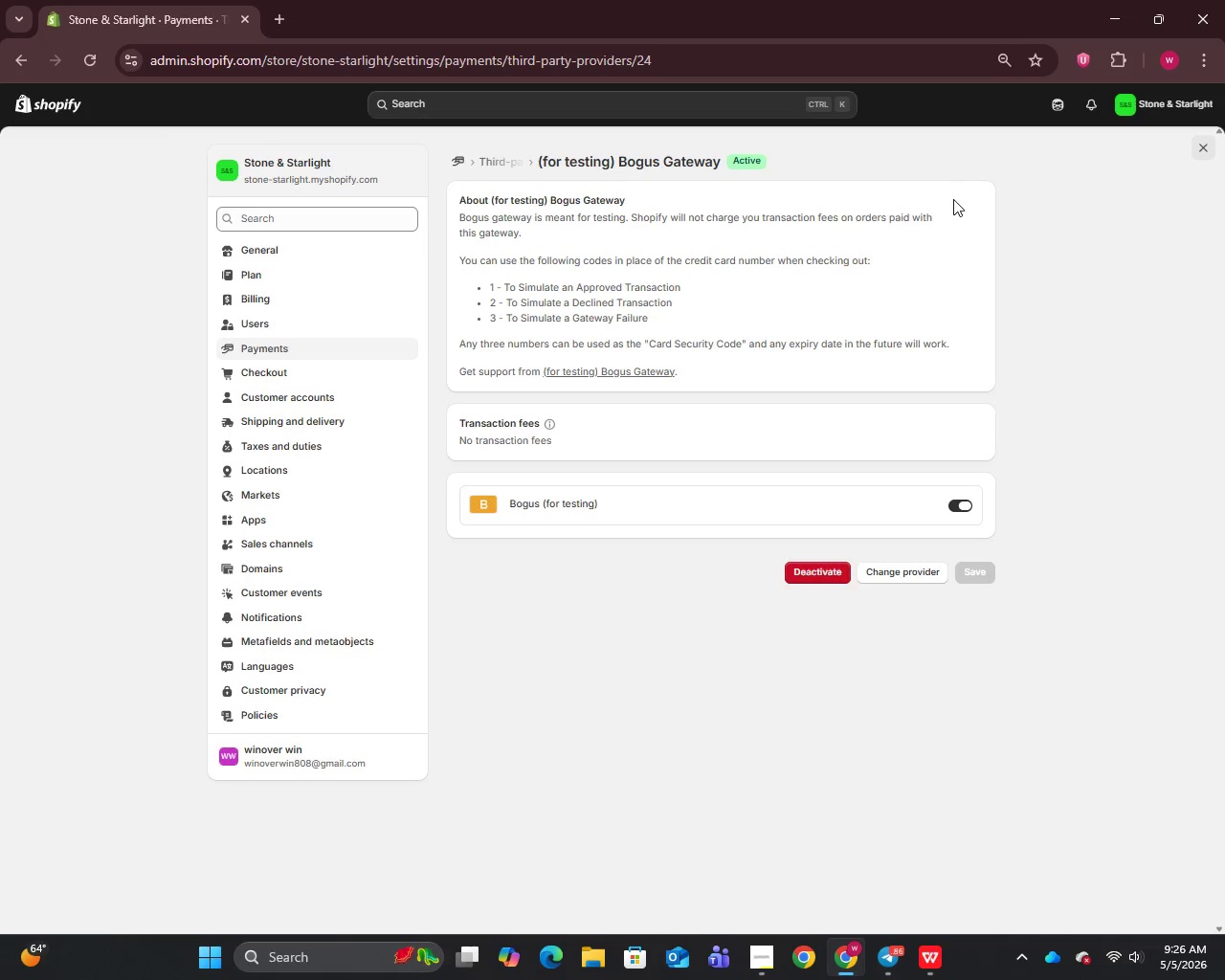 
scroll: coordinate [724, 338], scroll_direction: down, amount: 6.0
 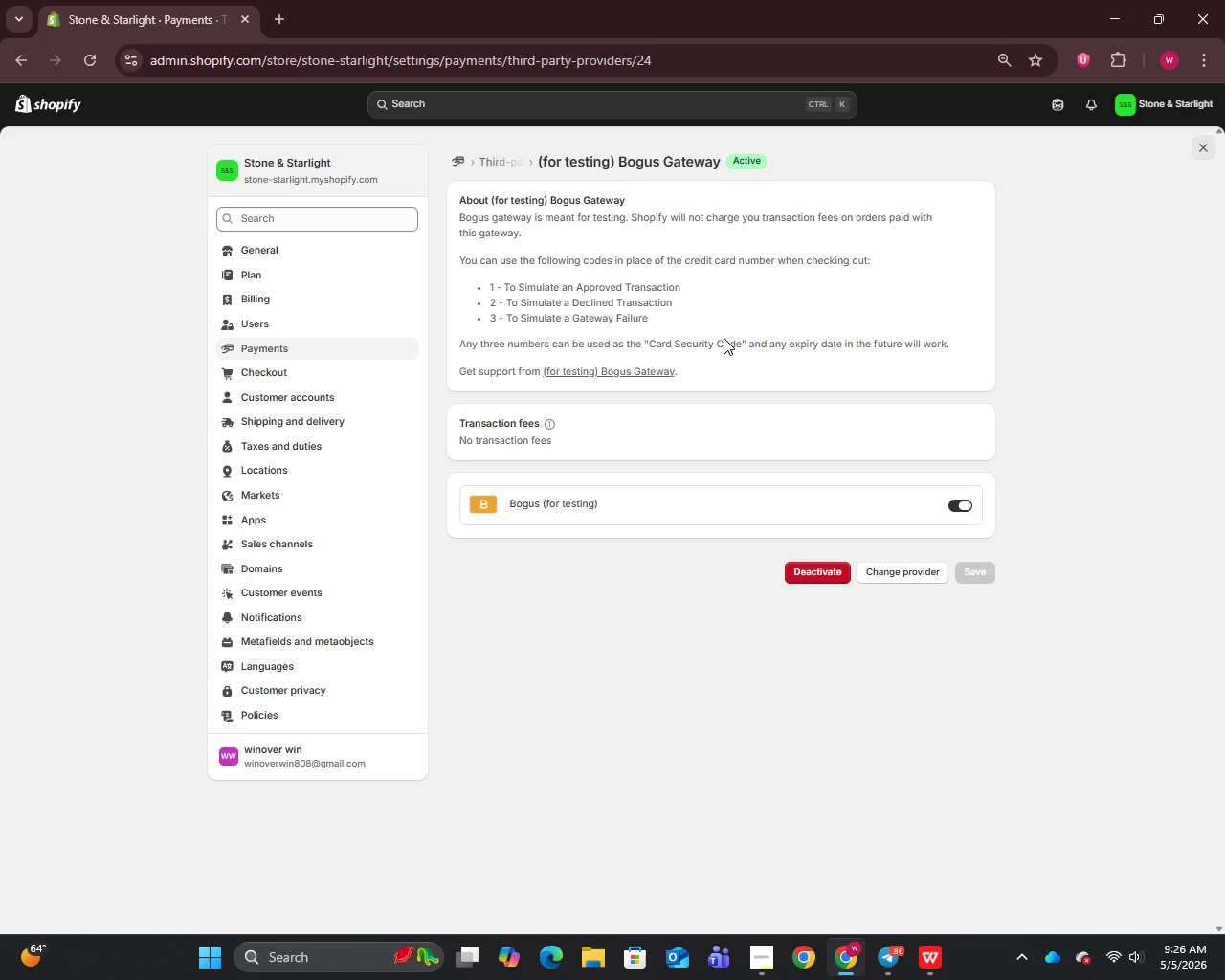 
scroll: coordinate [724, 338], scroll_direction: up, amount: 7.0
 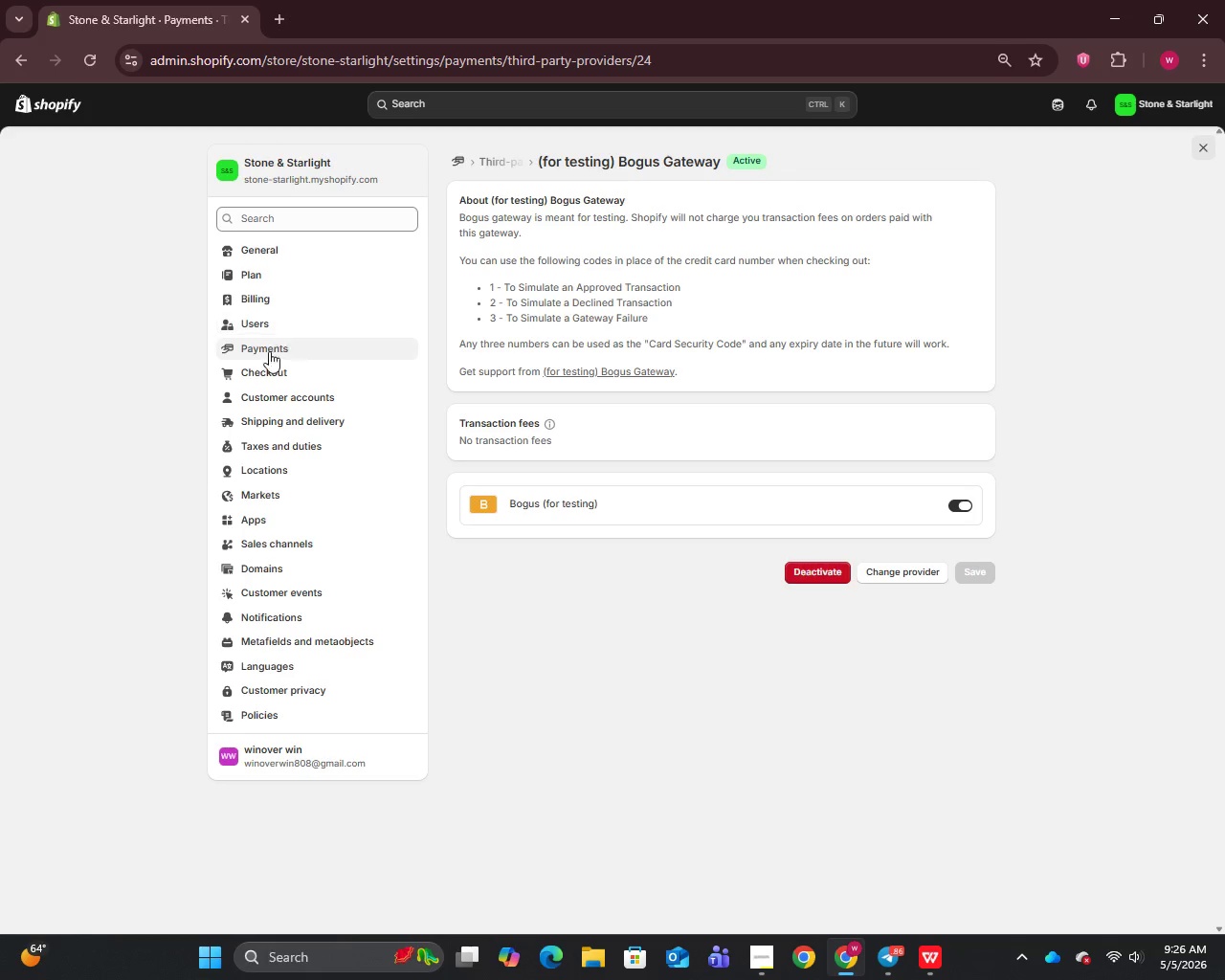 
left_click([261, 349])
 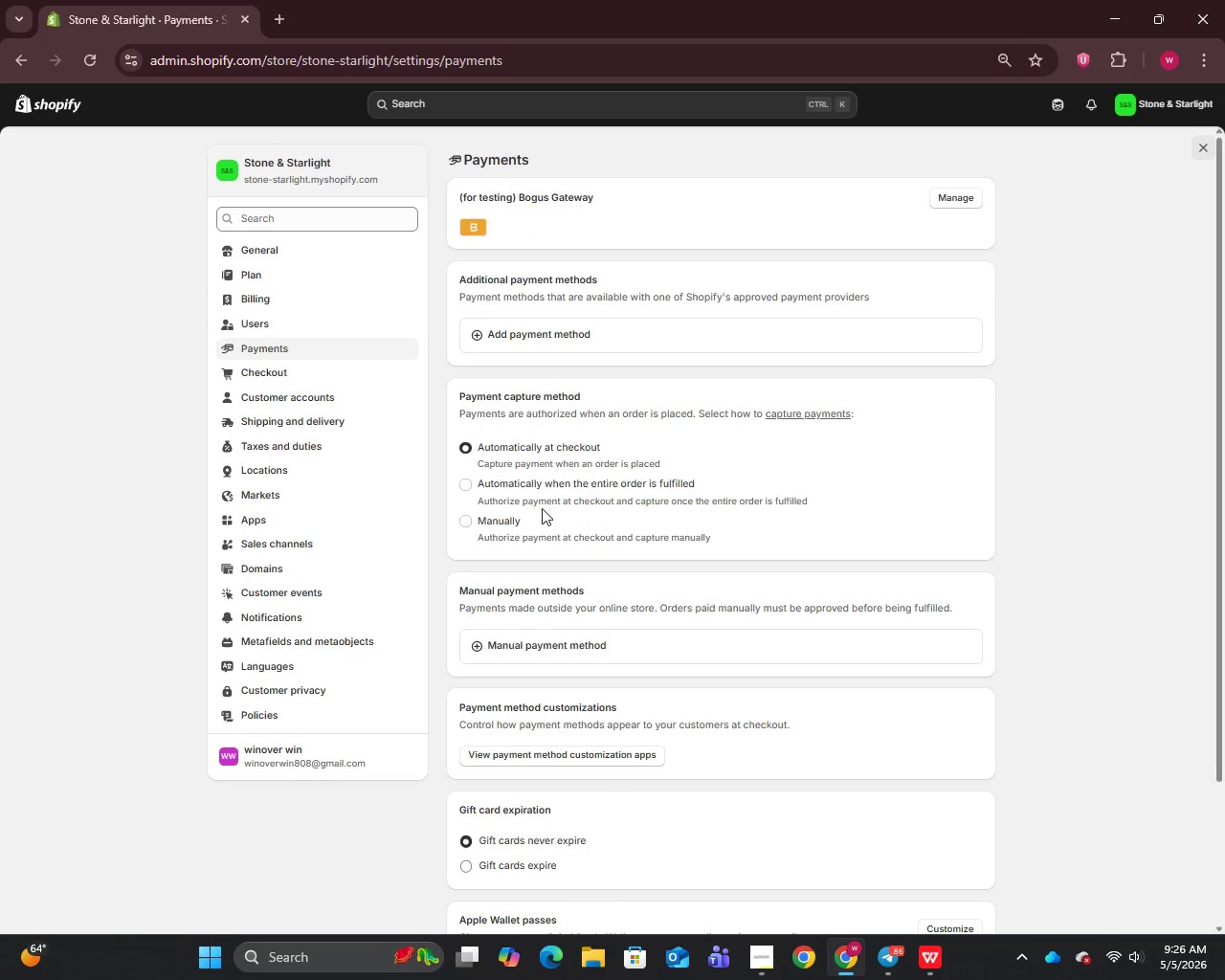 
wait(5.77)
 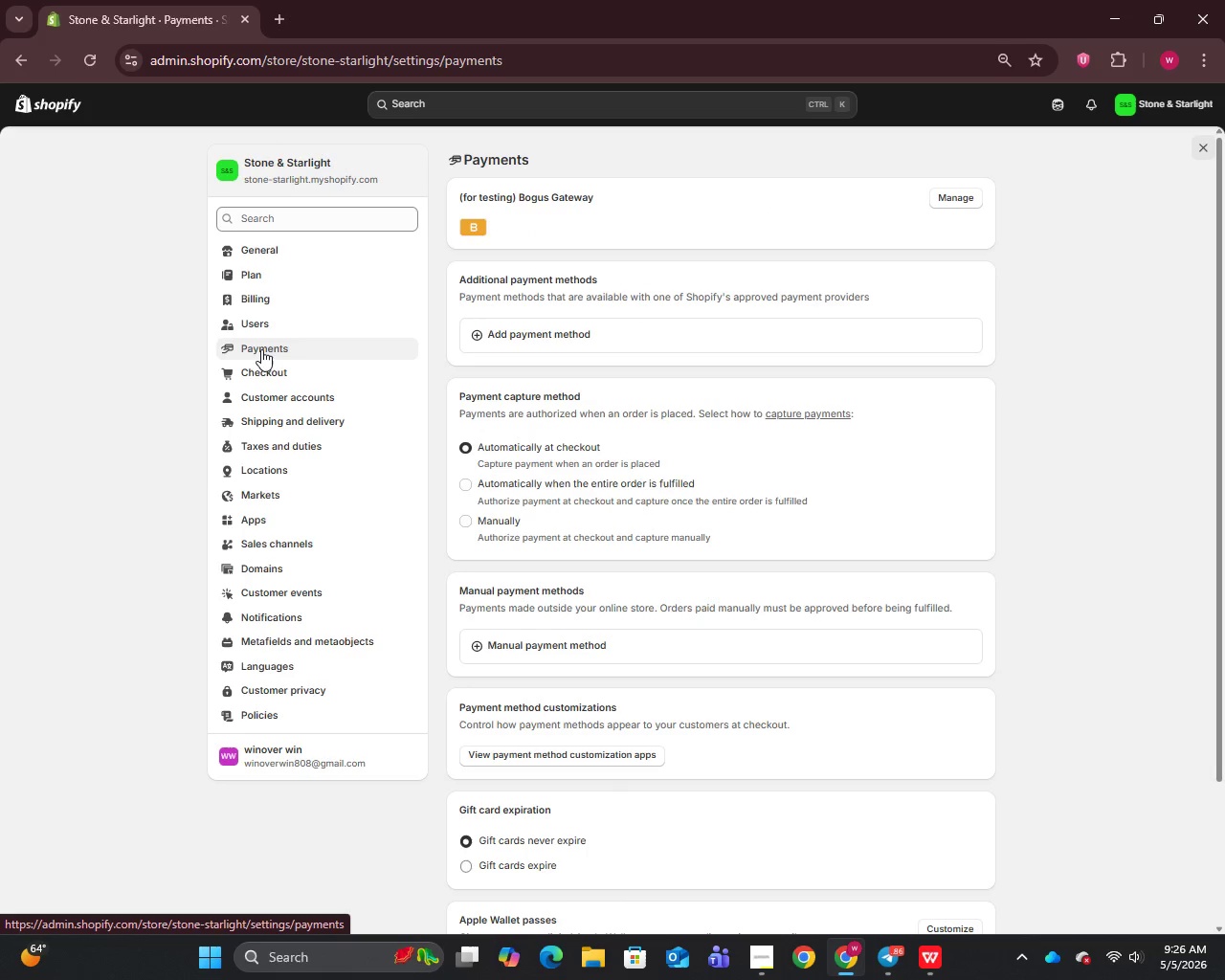 
left_click([469, 485])
 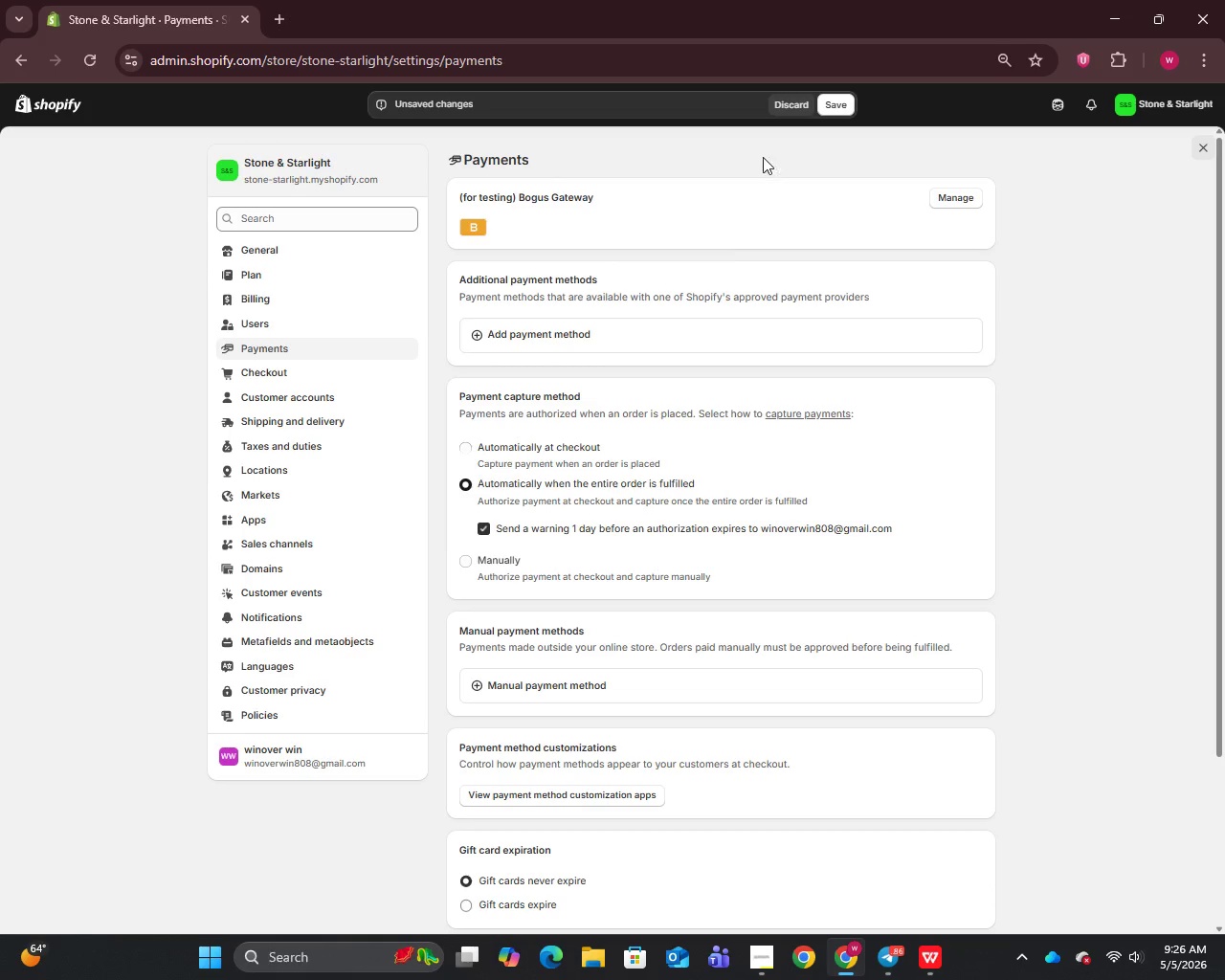 
left_click([851, 100])
 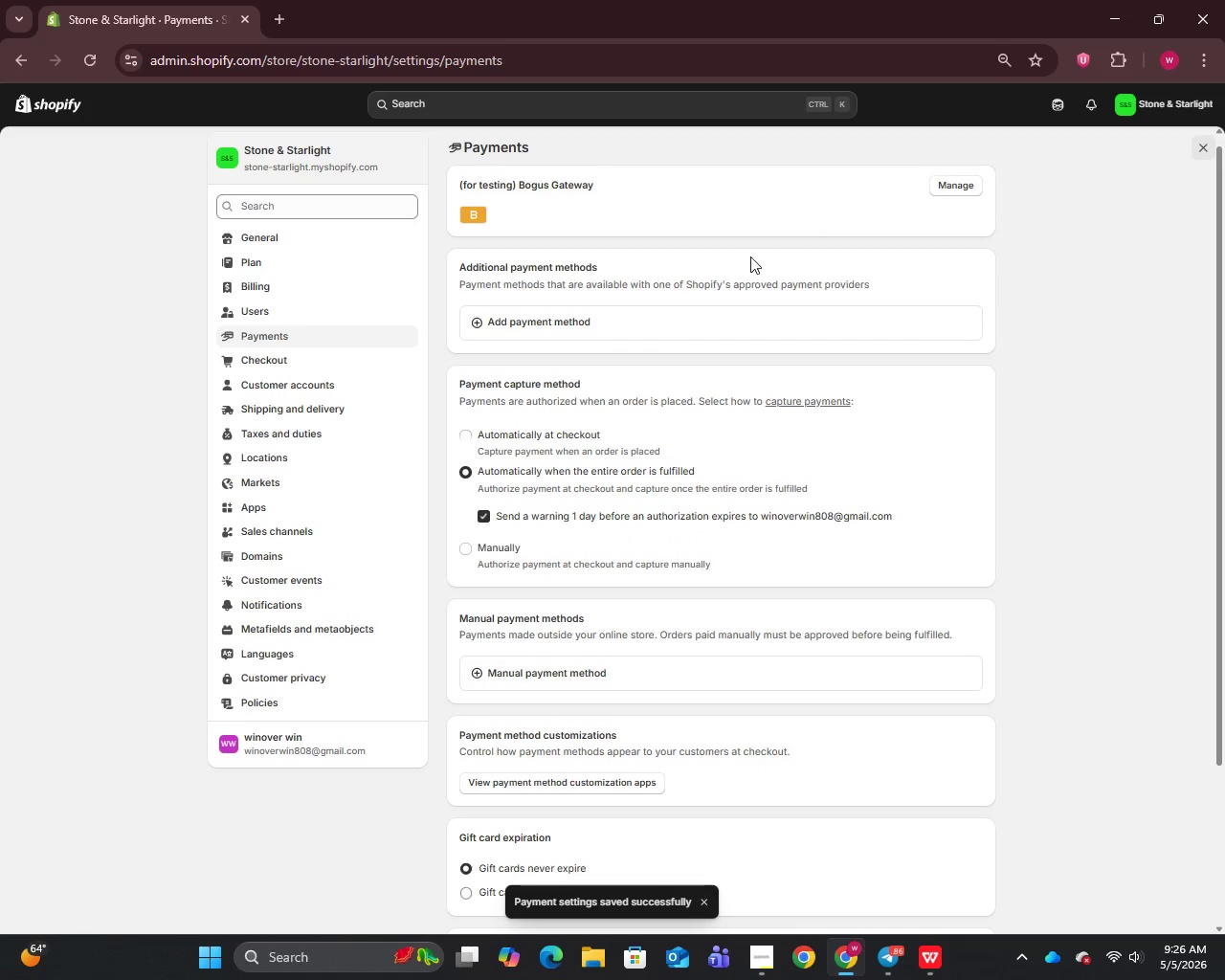 
left_click([47, 104])
 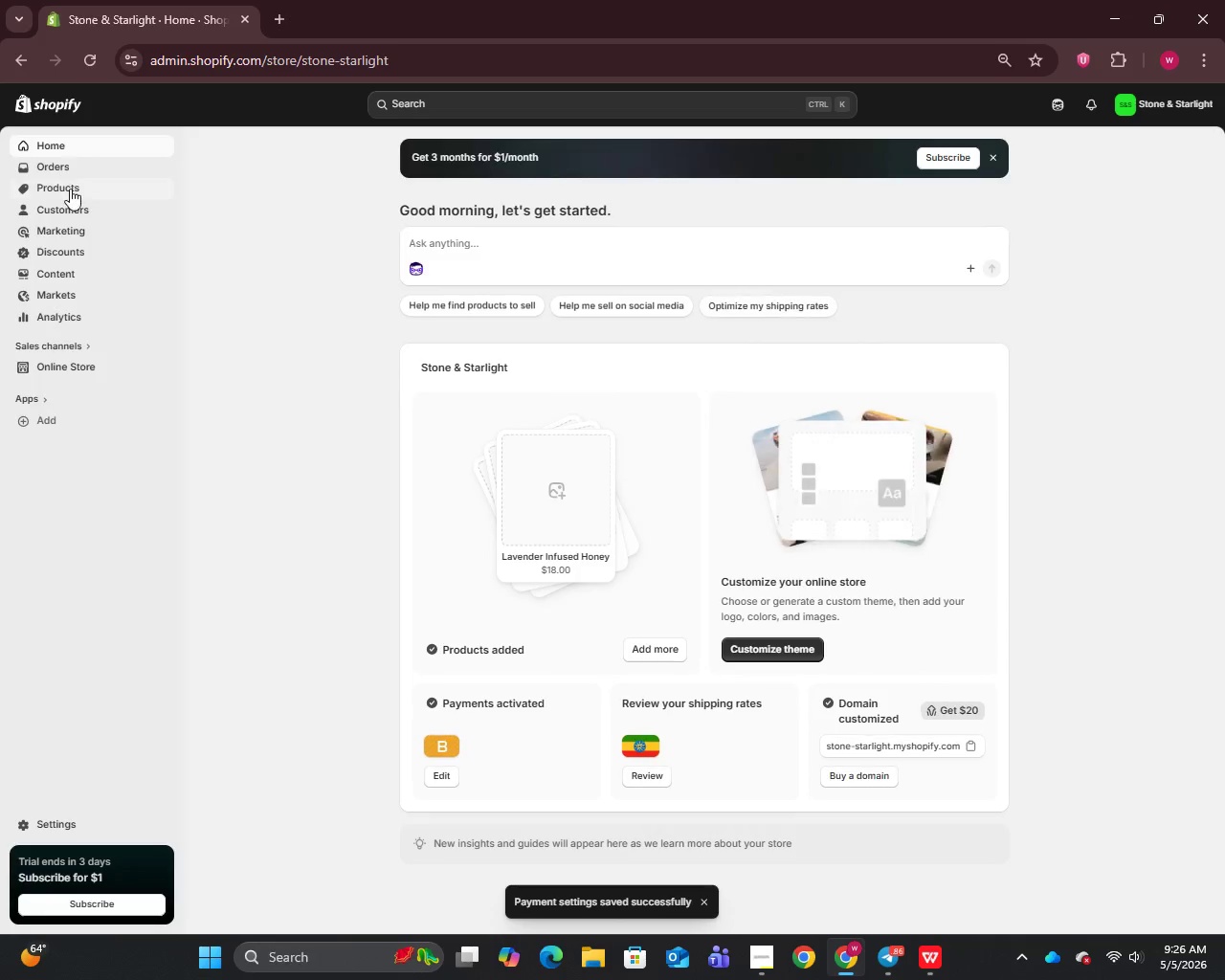 
left_click([56, 173])
 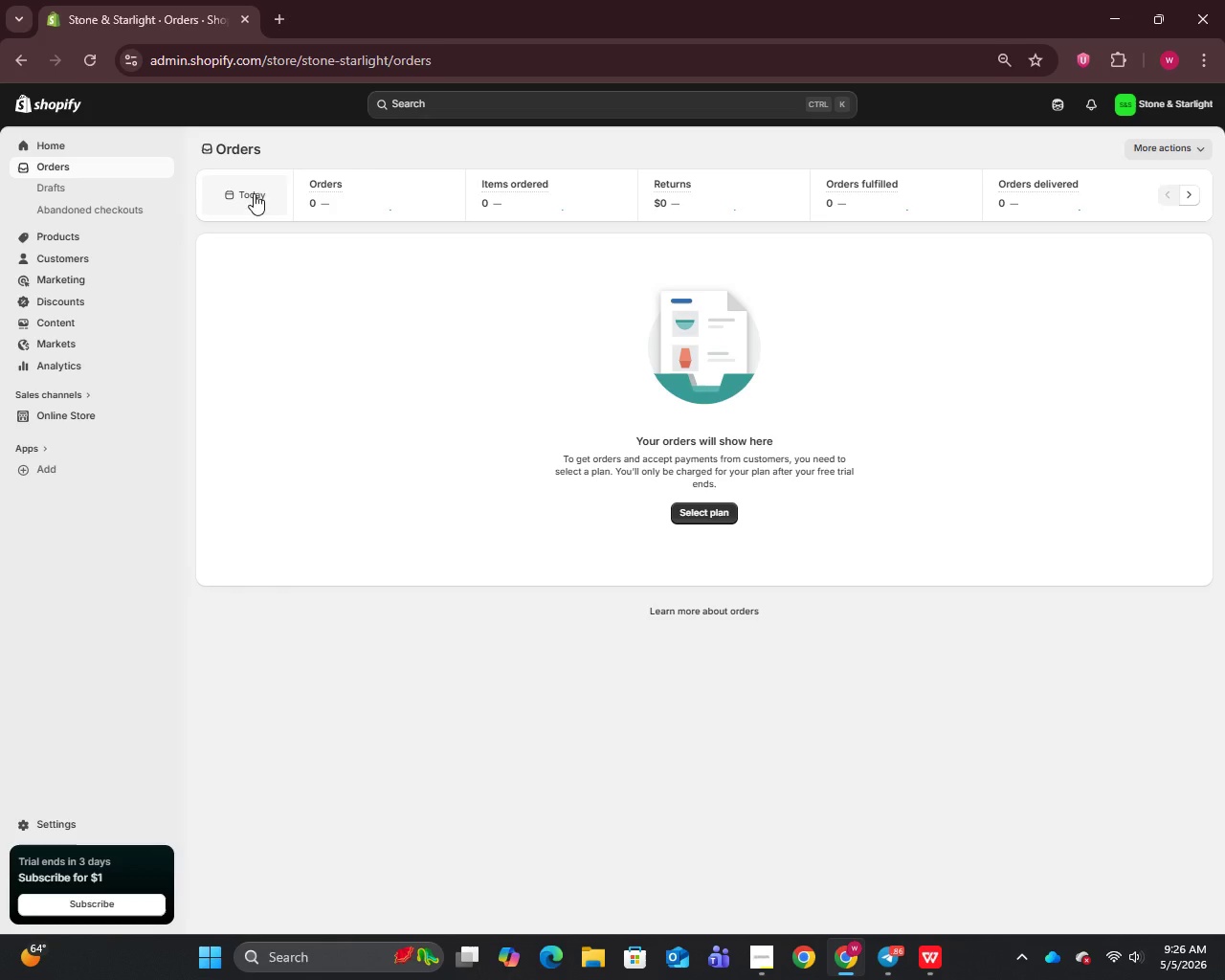 
left_click([64, 181])
 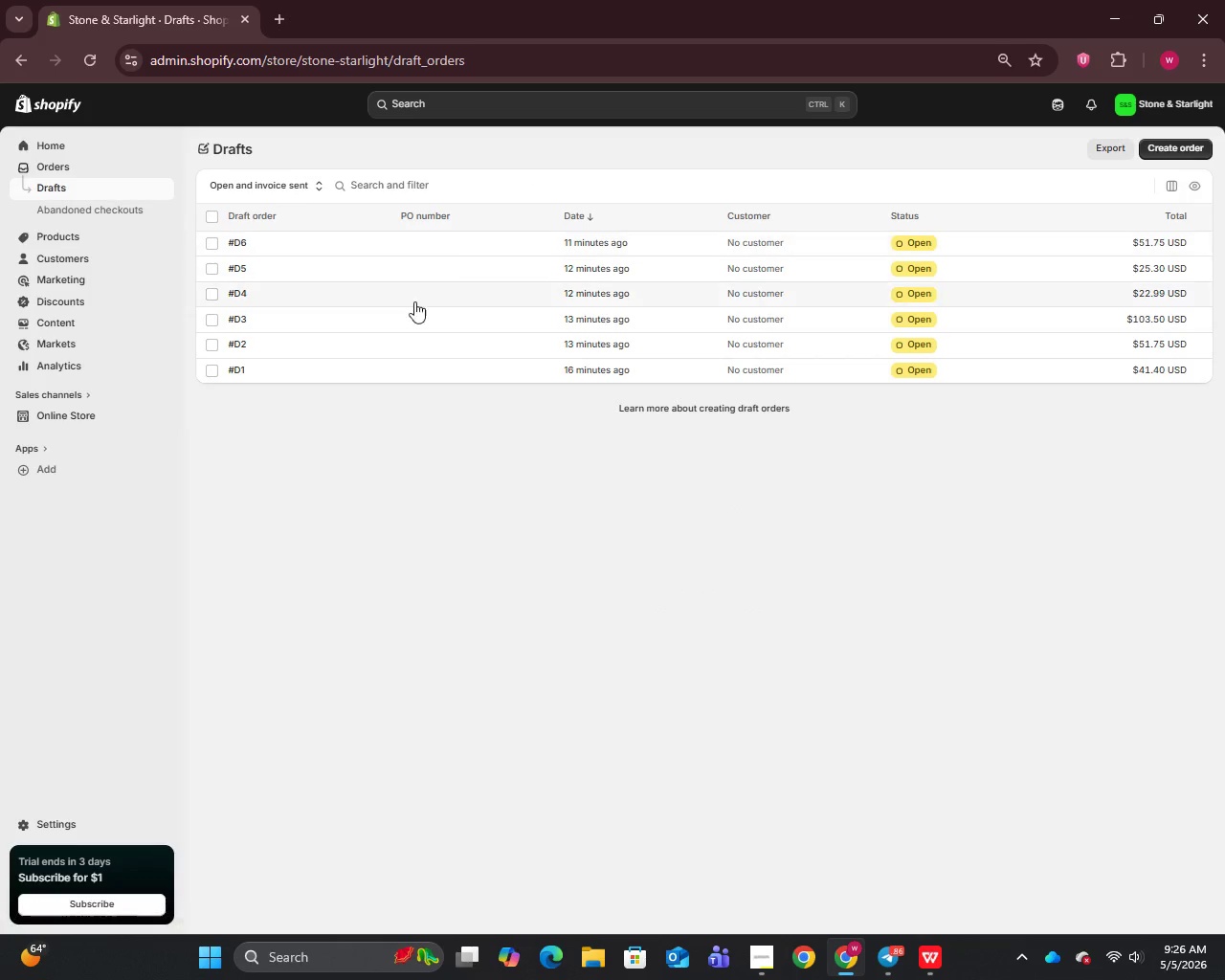 
left_click([330, 367])
 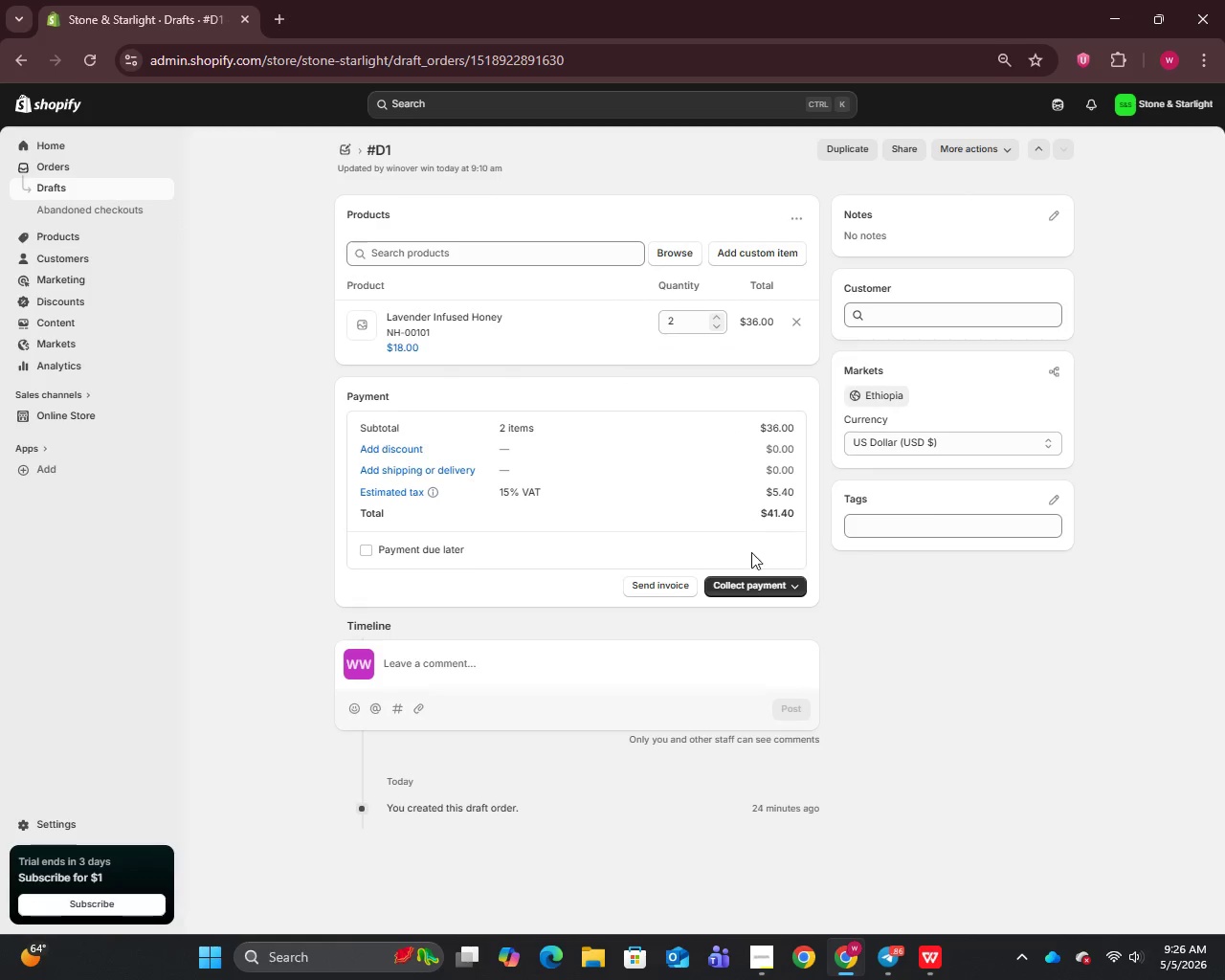 
left_click([724, 589])
 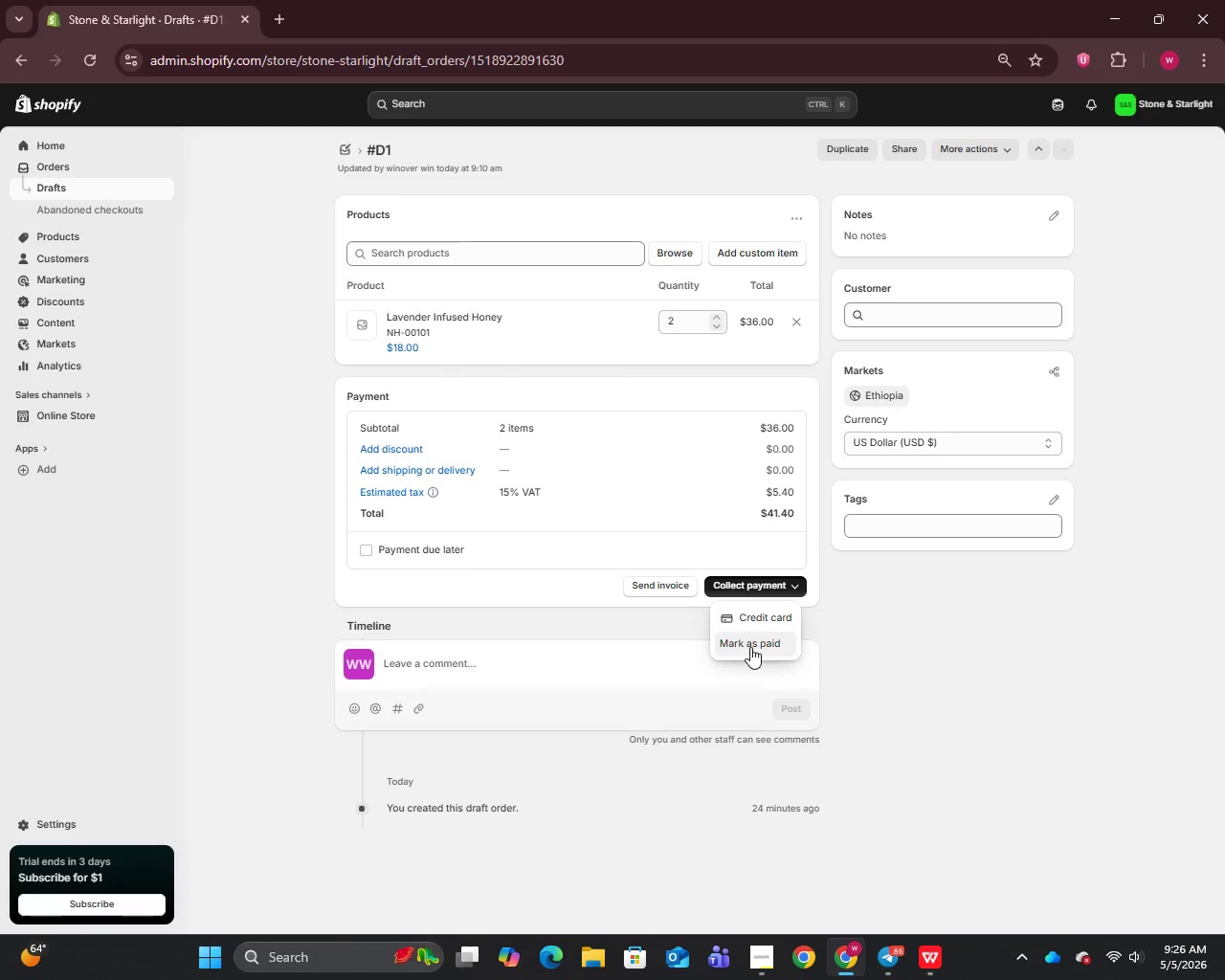 
left_click([746, 644])
 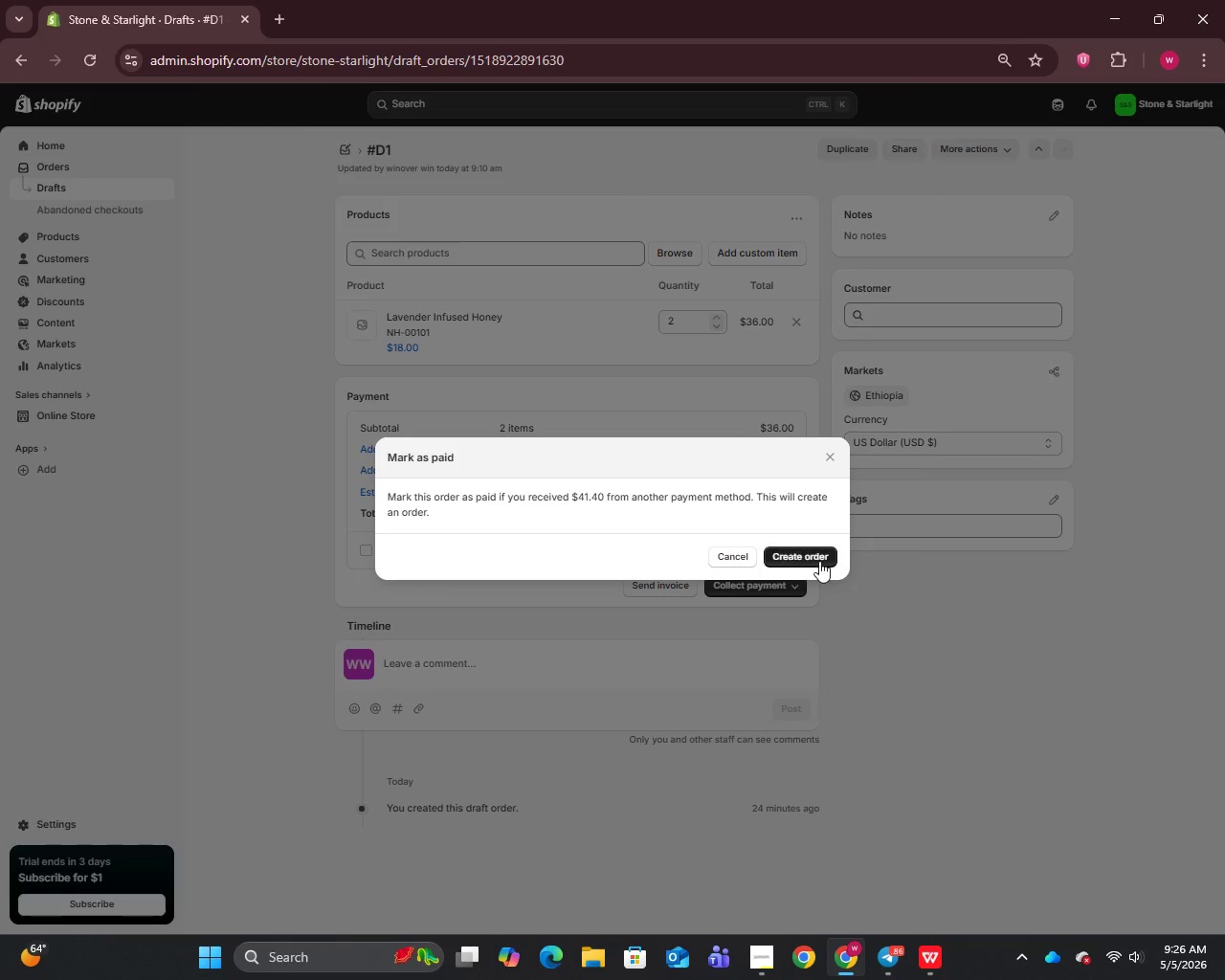 
left_click([805, 554])
 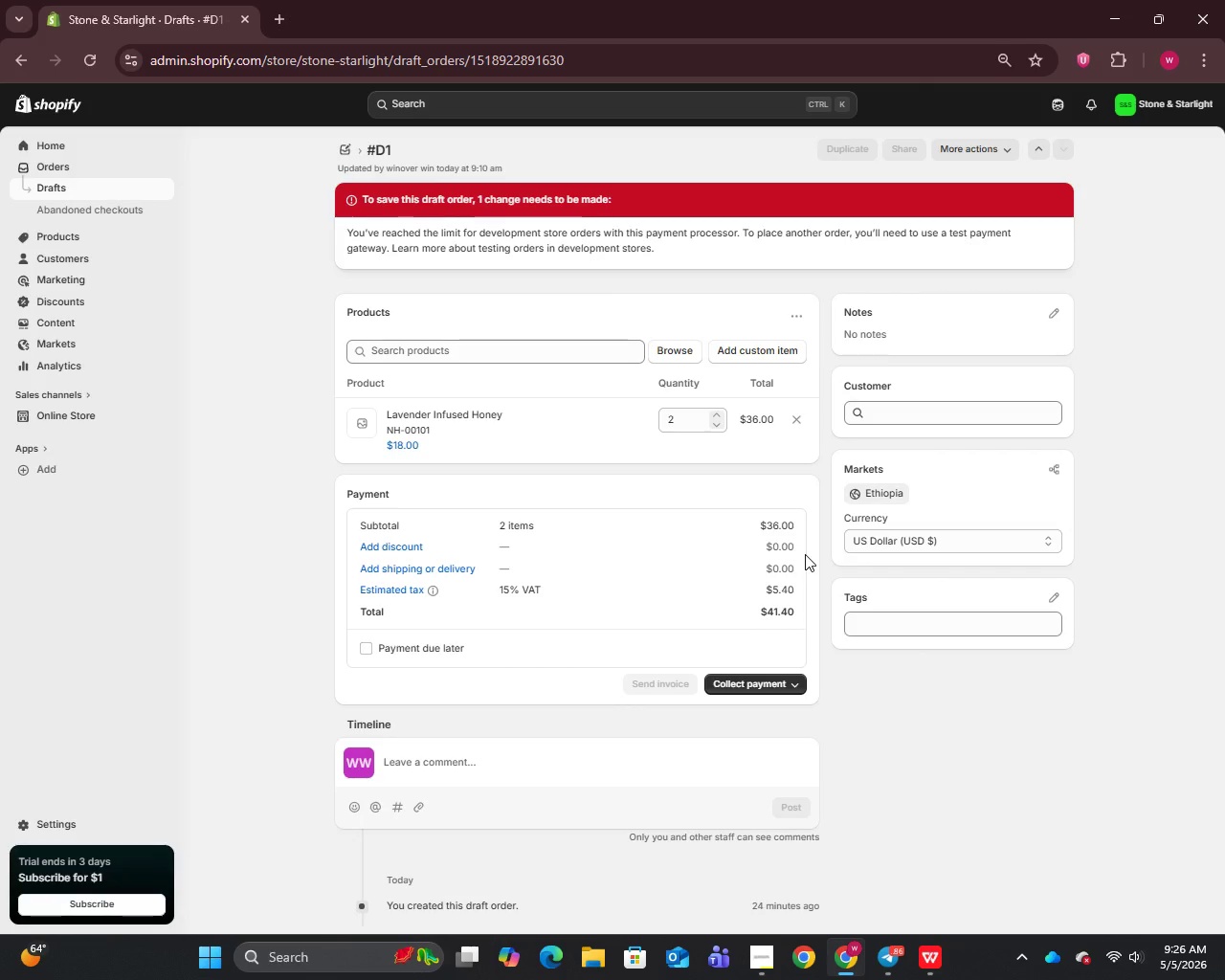 
wait(8.61)
 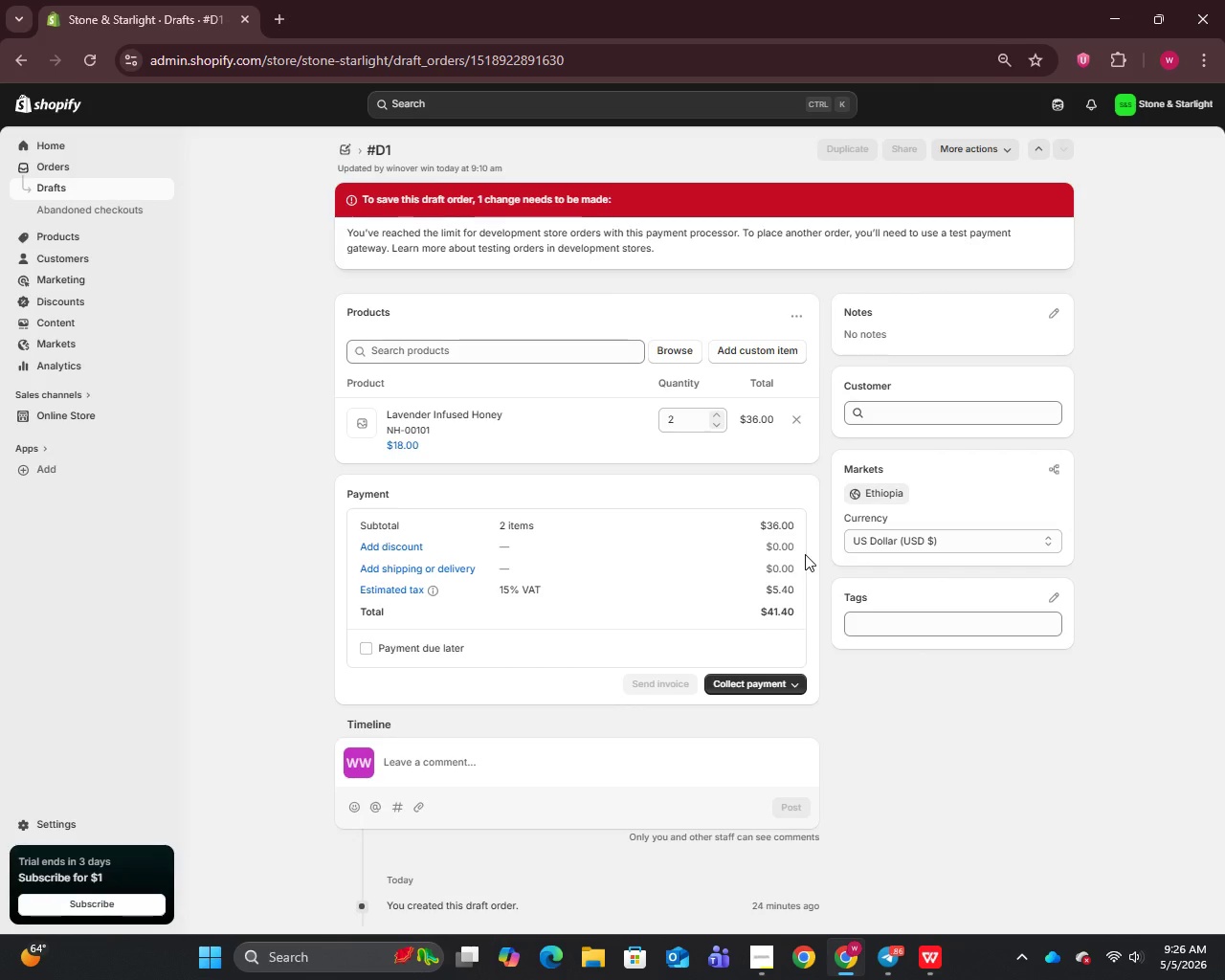 
left_click([56, 182])
 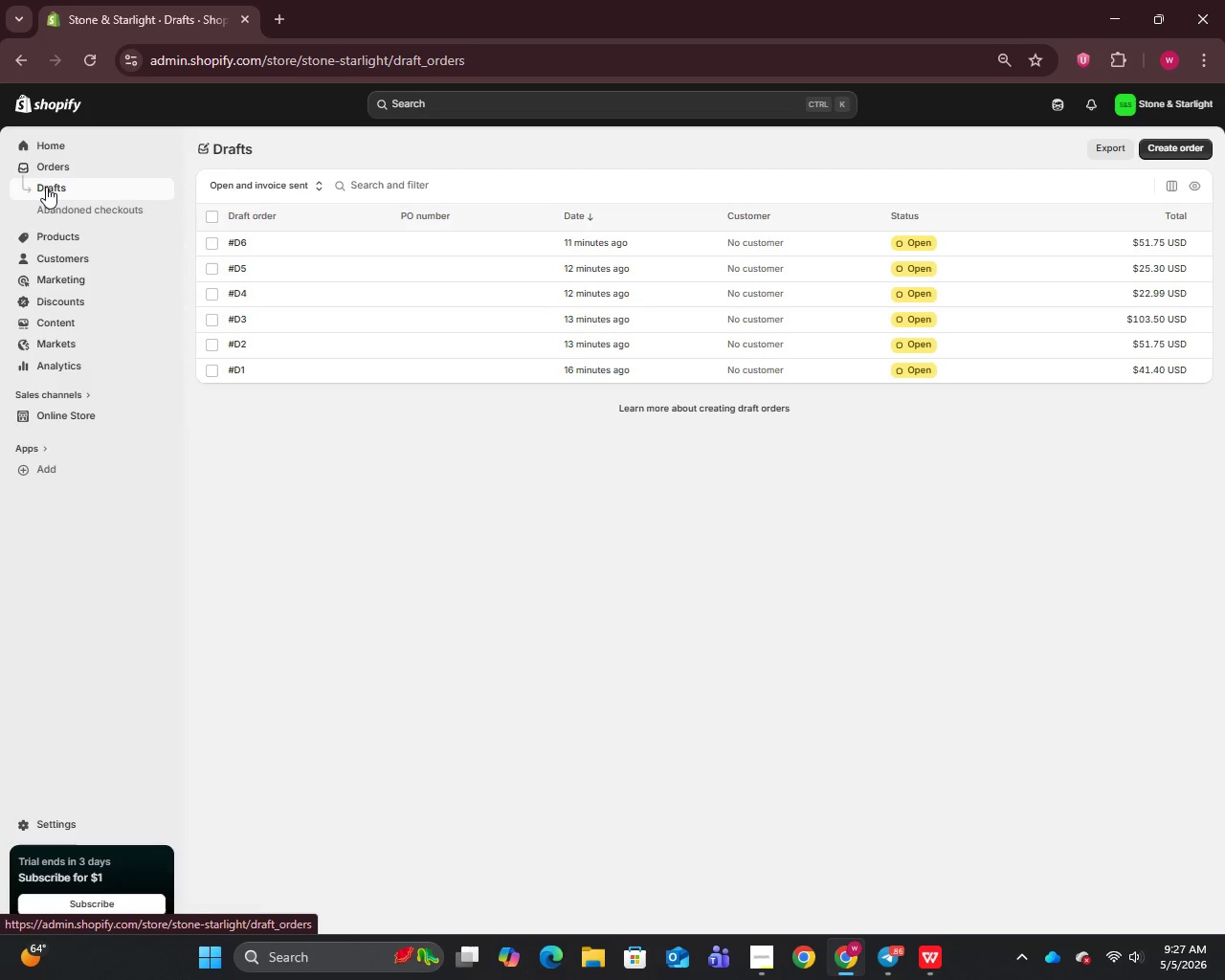 
wait(59.67)
 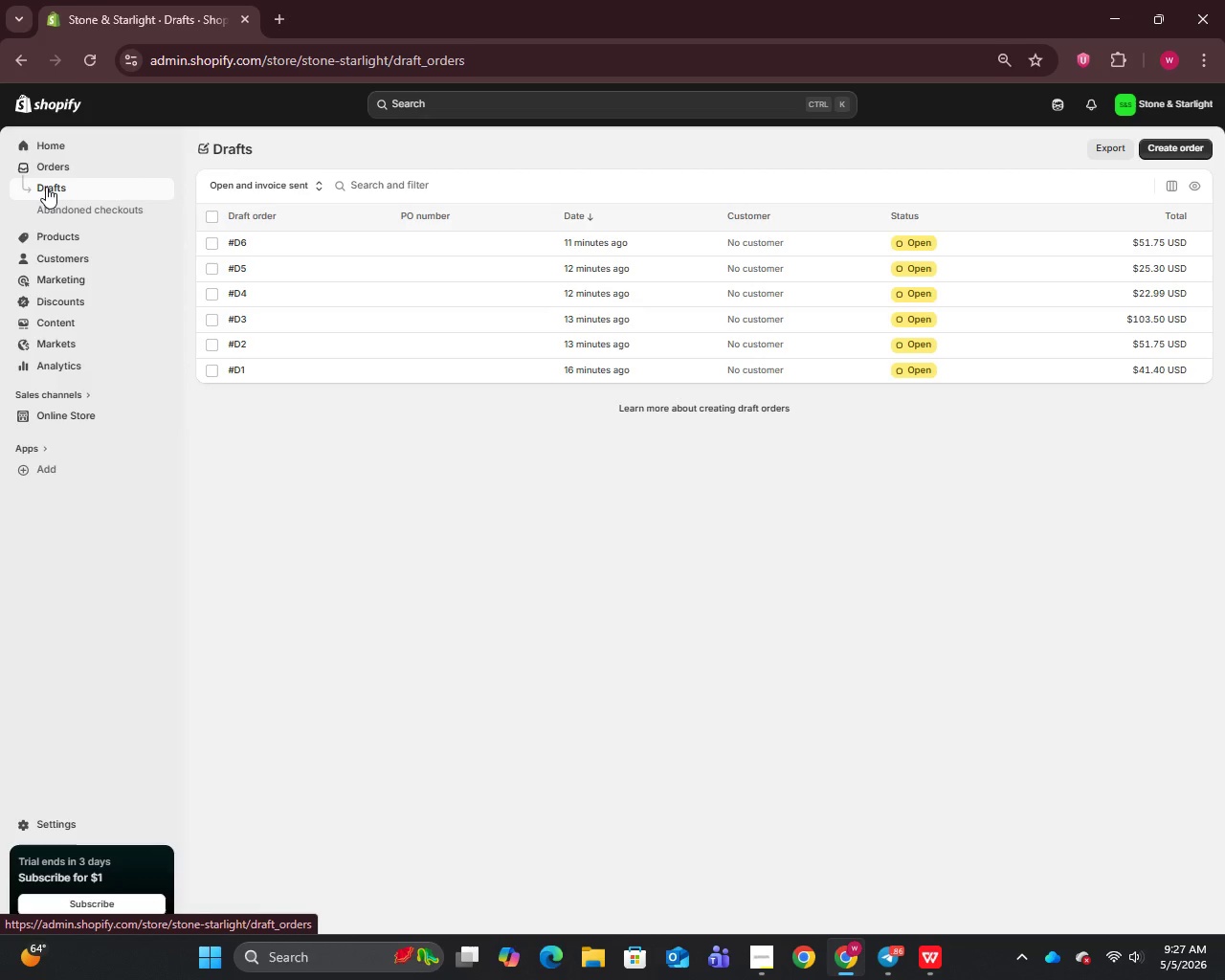 
left_click([23, 822])
 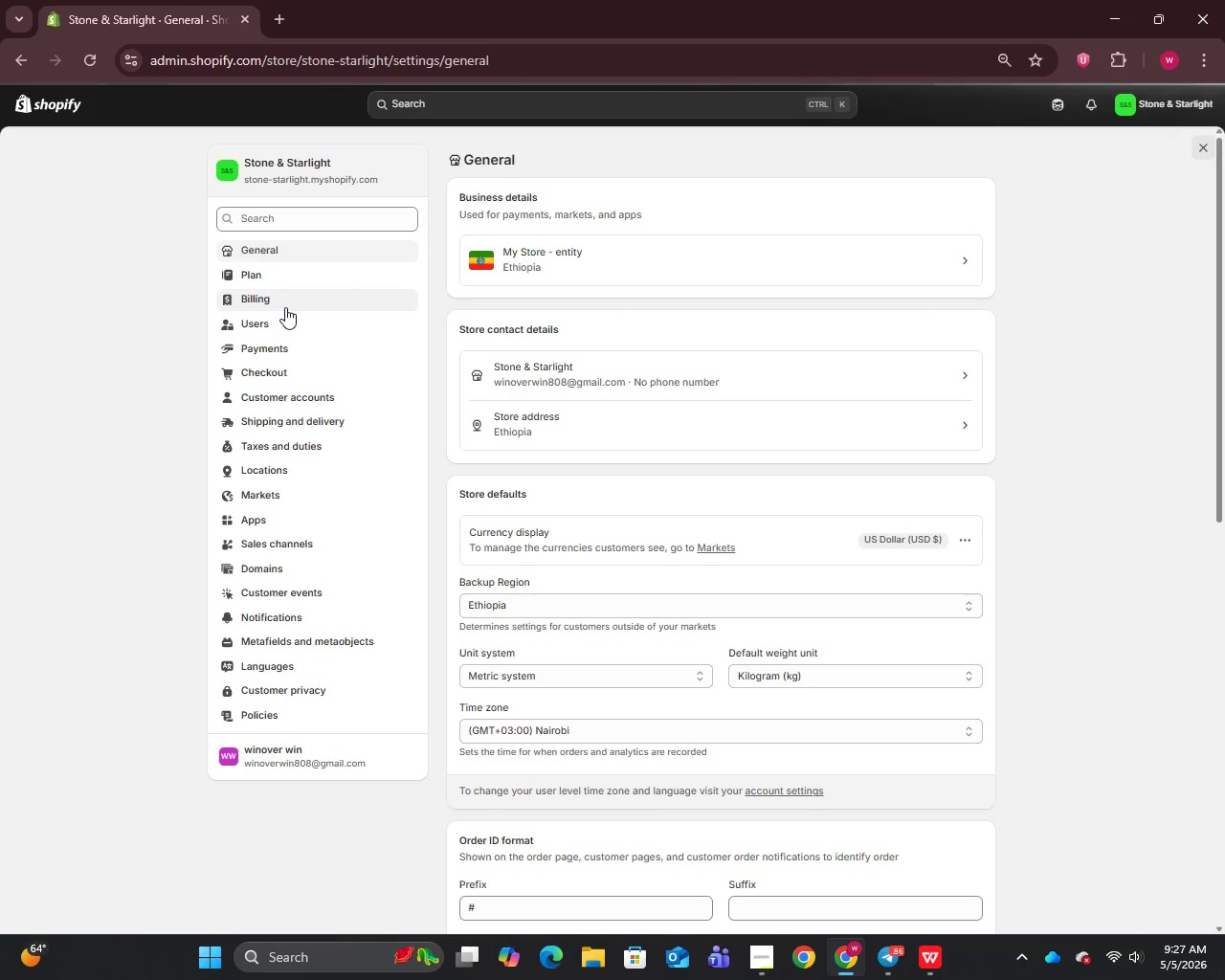 
left_click([274, 348])
 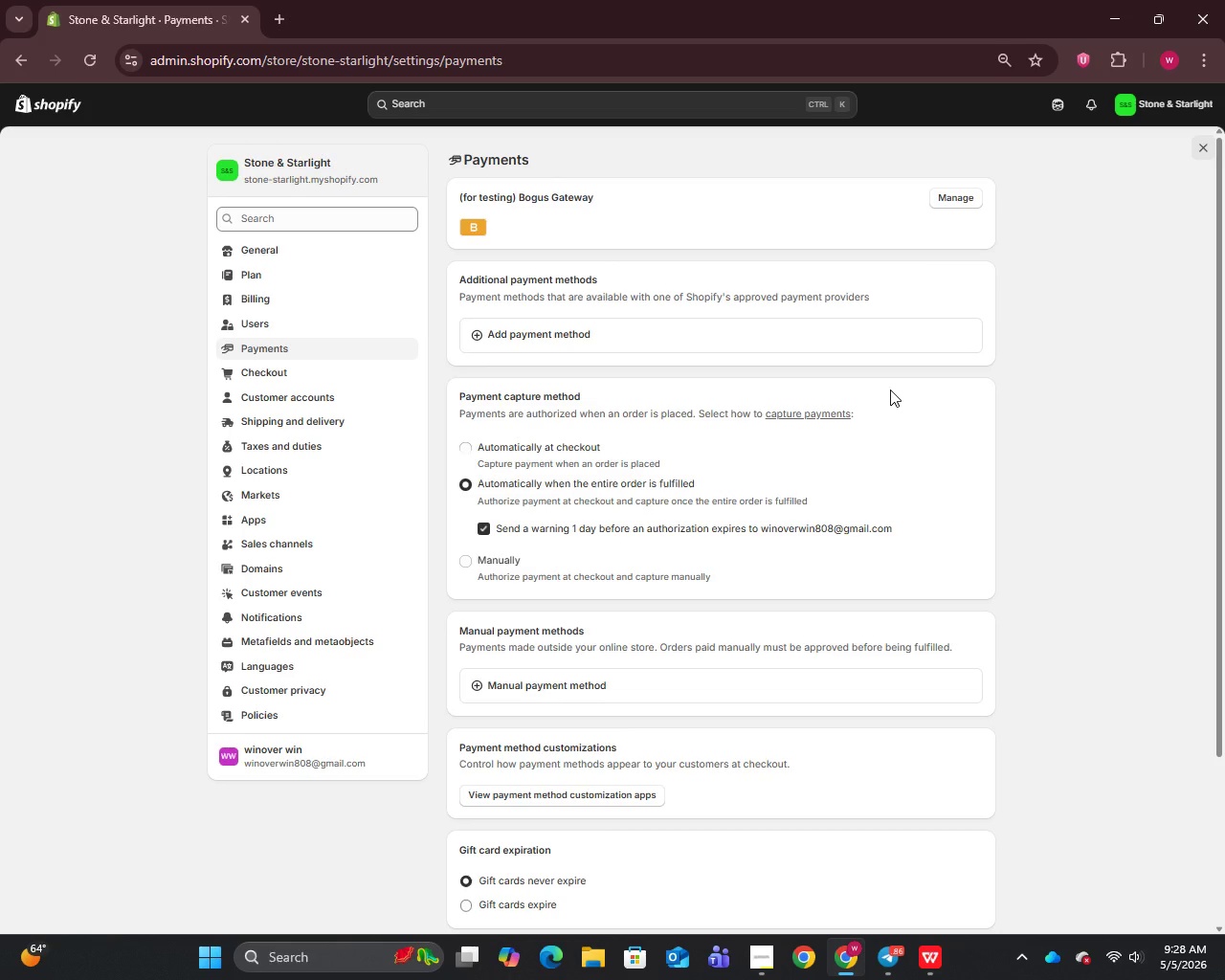 
wait(43.72)
 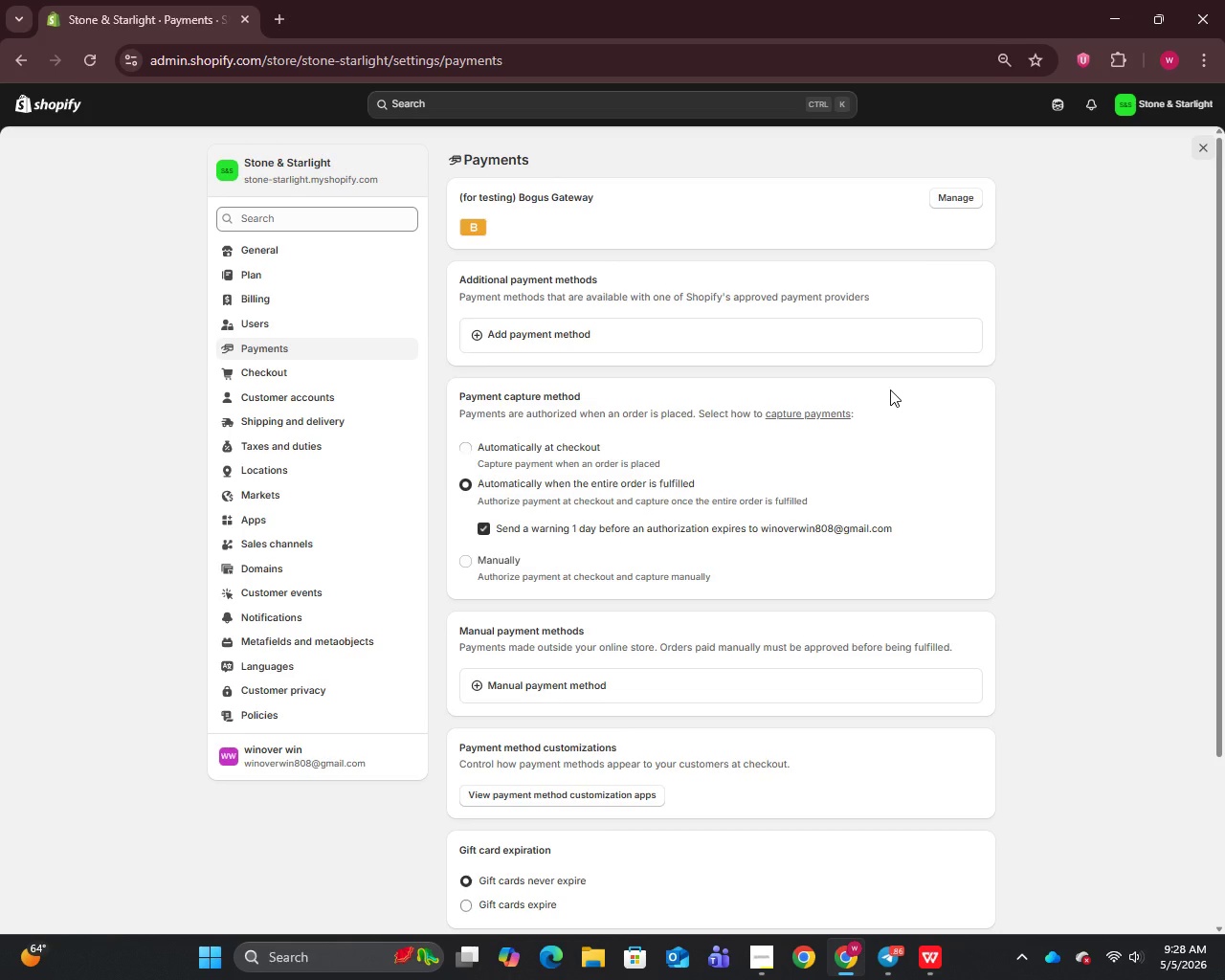 
scroll: coordinate [866, 411], scroll_direction: down, amount: 3.0
 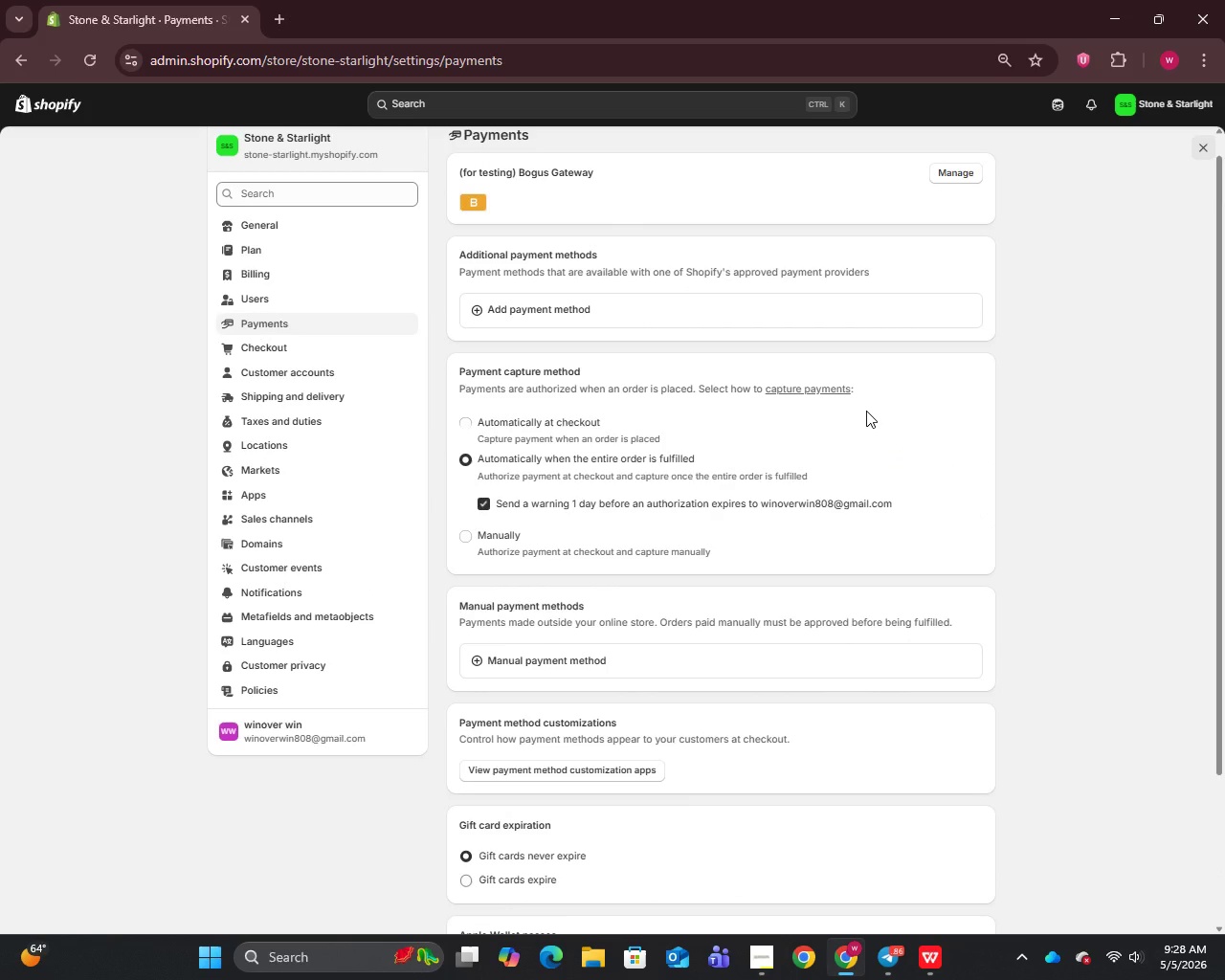 
scroll: coordinate [866, 411], scroll_direction: up, amount: 1.0
 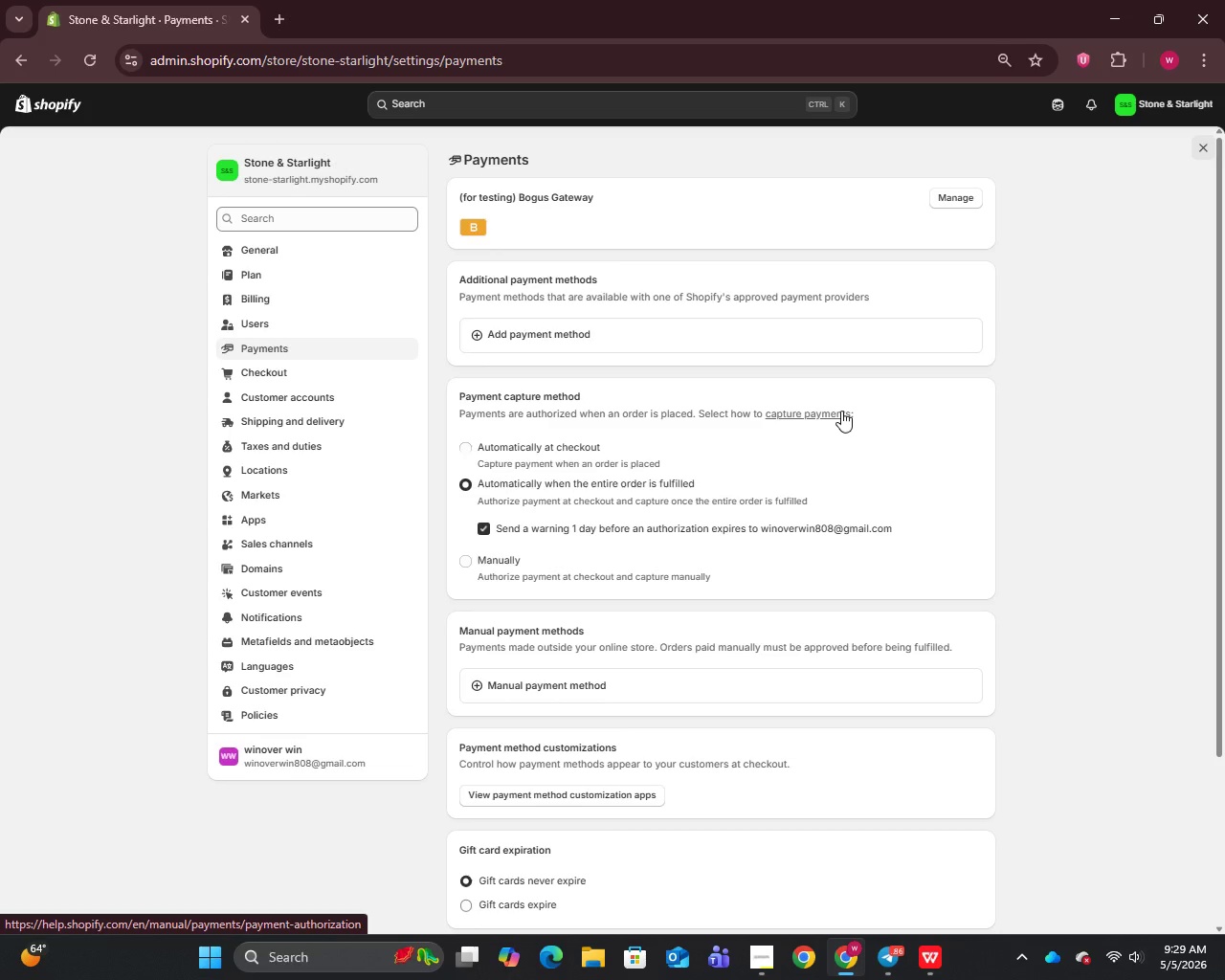 
wait(29.98)
 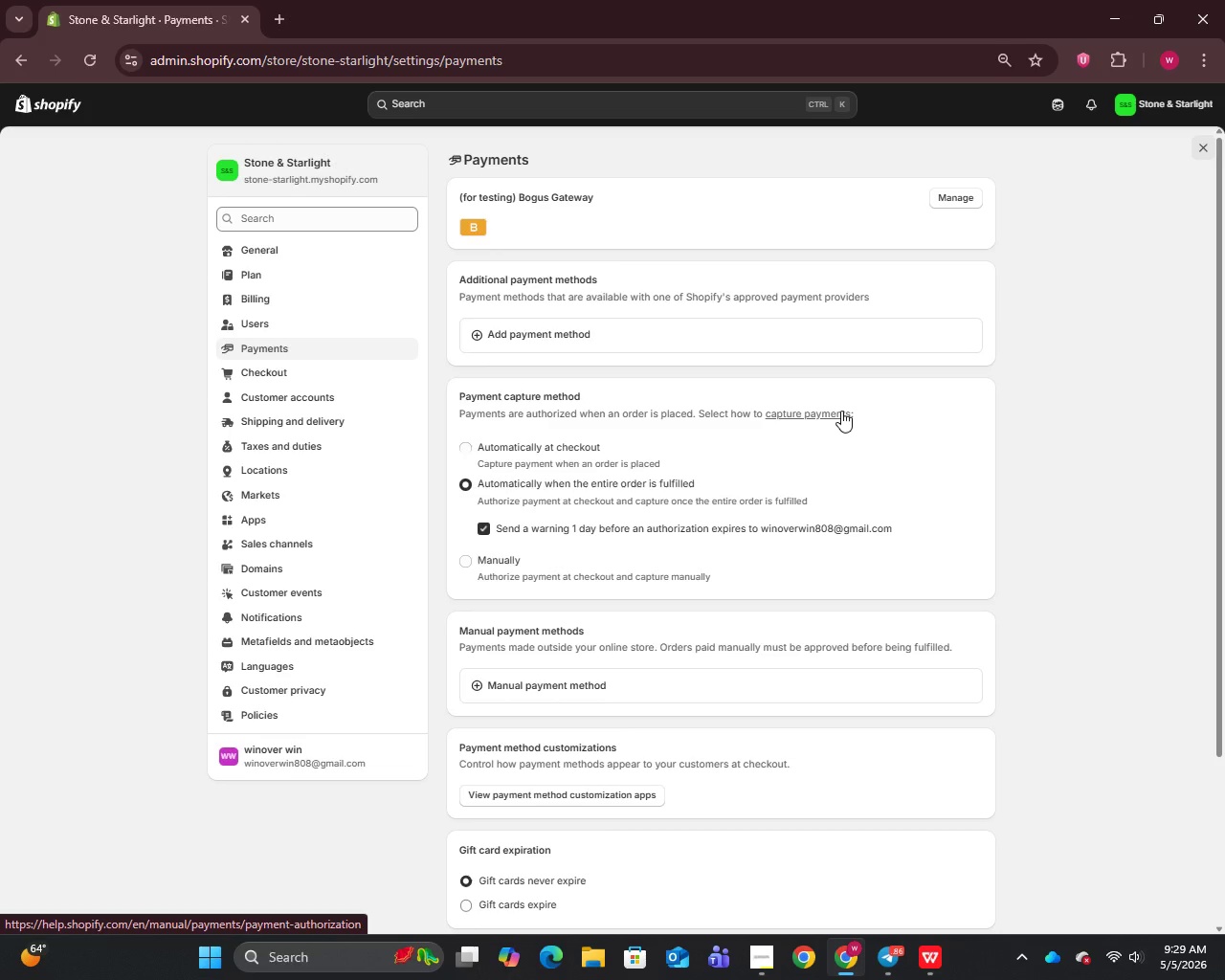 
left_click([969, 197])
 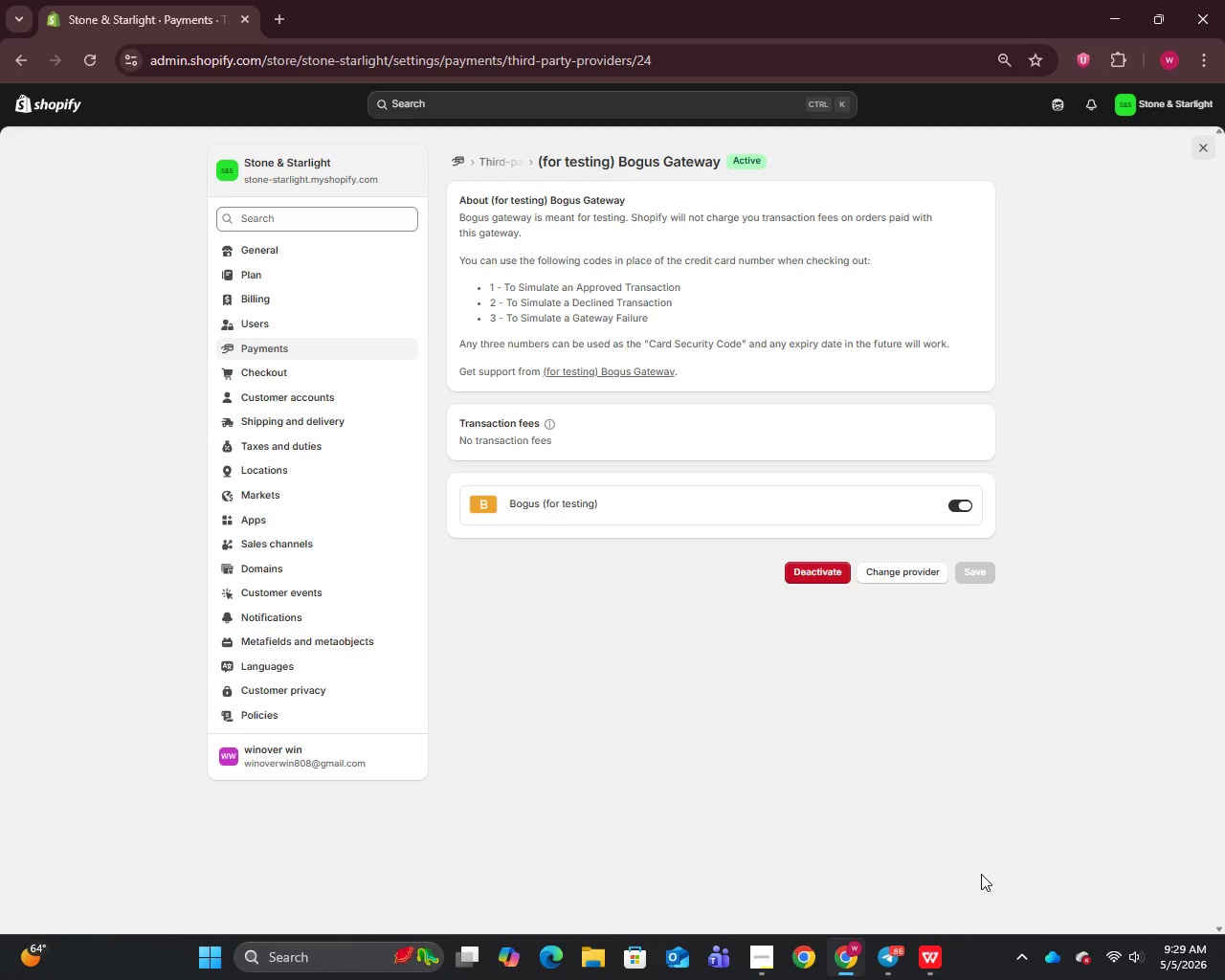 
wait(35.59)
 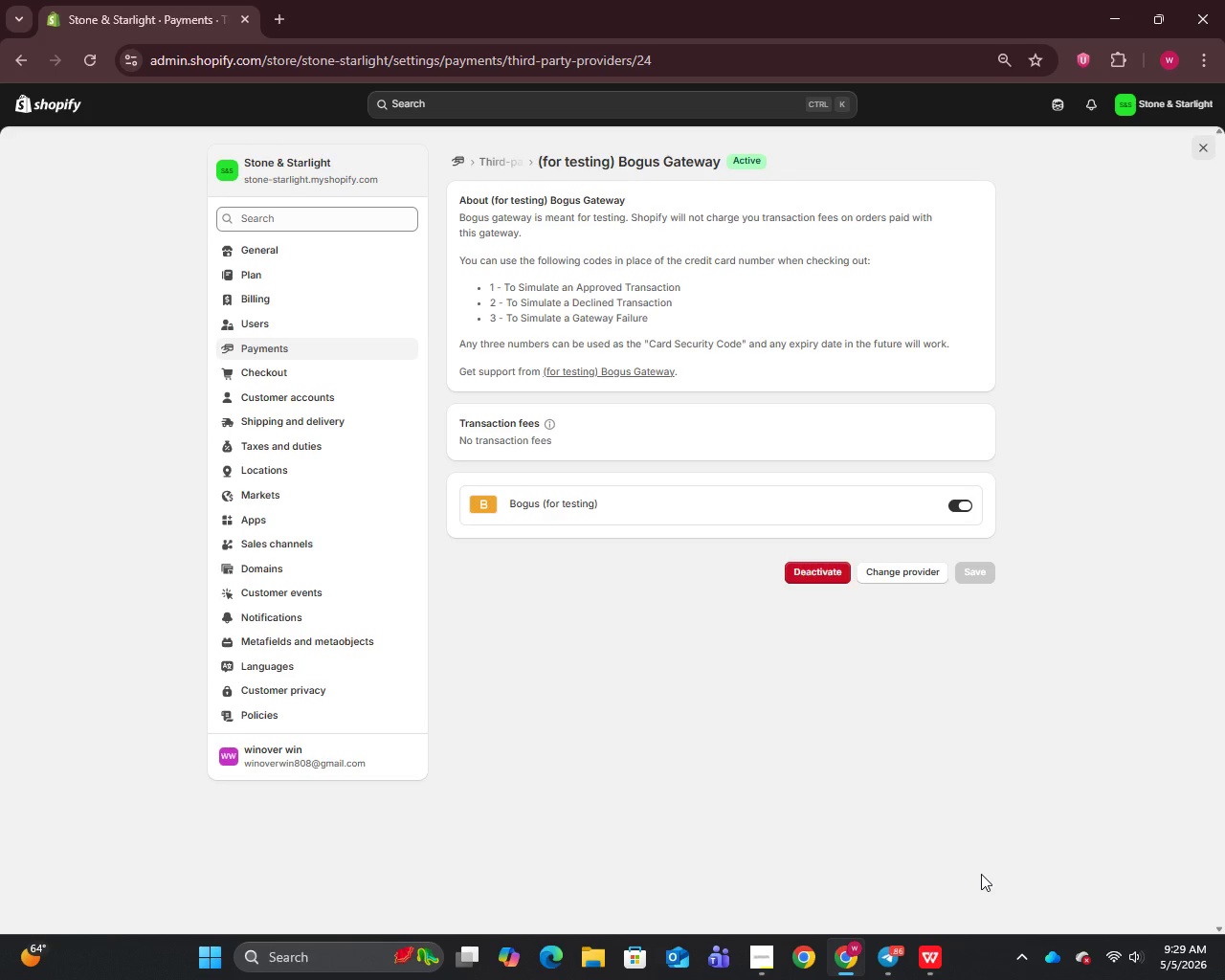 
left_click([59, 102])
 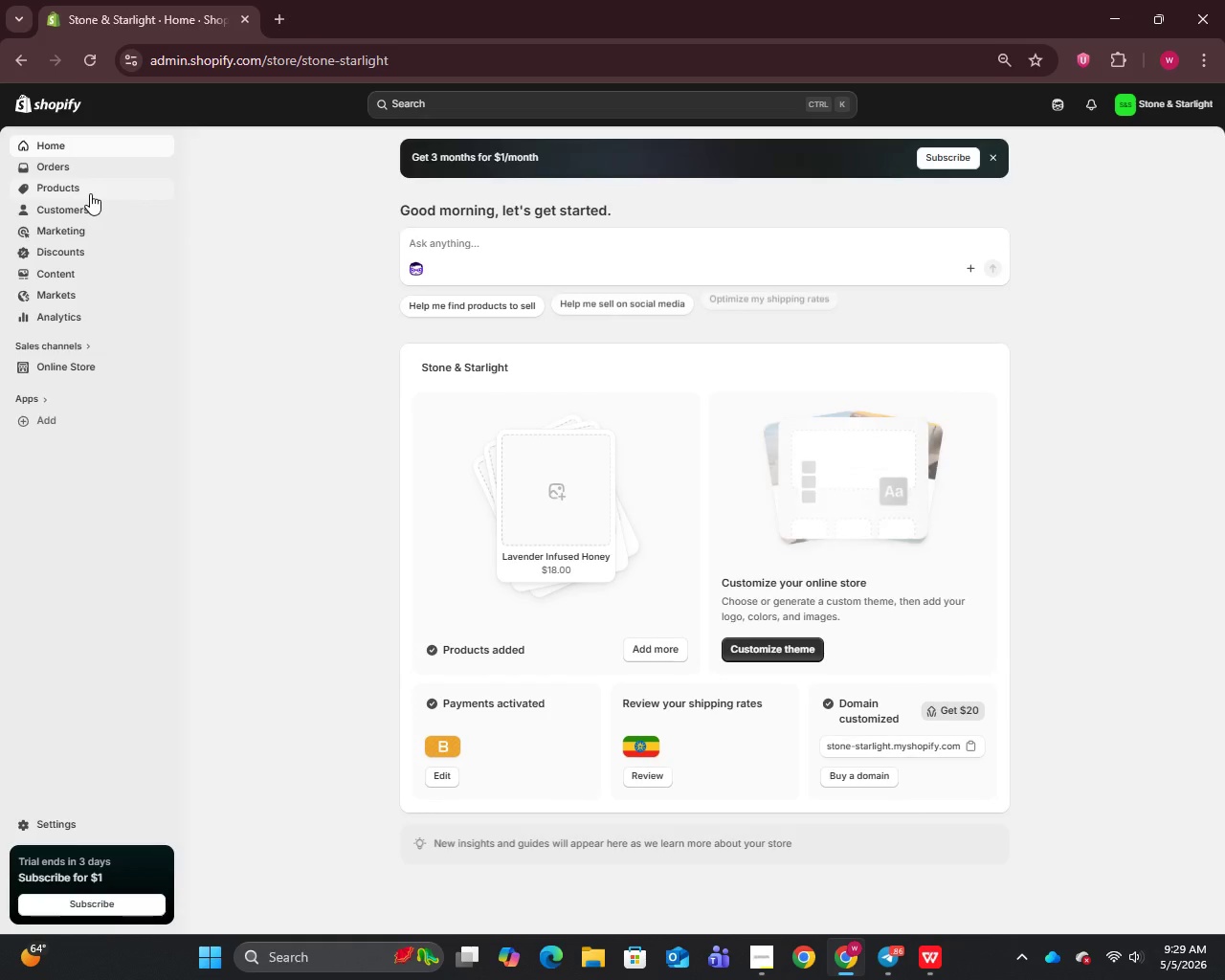 
left_click([56, 162])
 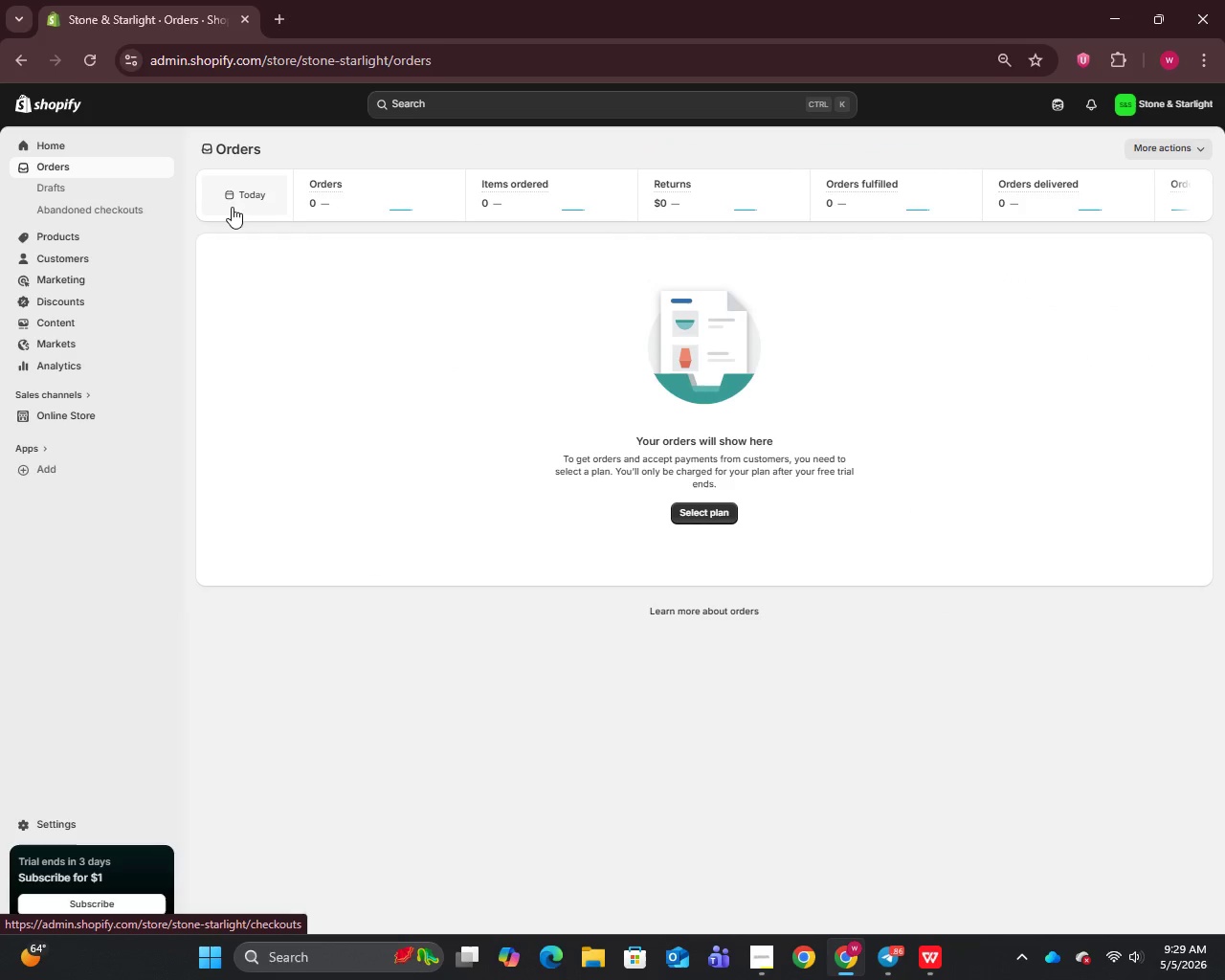 
left_click([63, 188])
 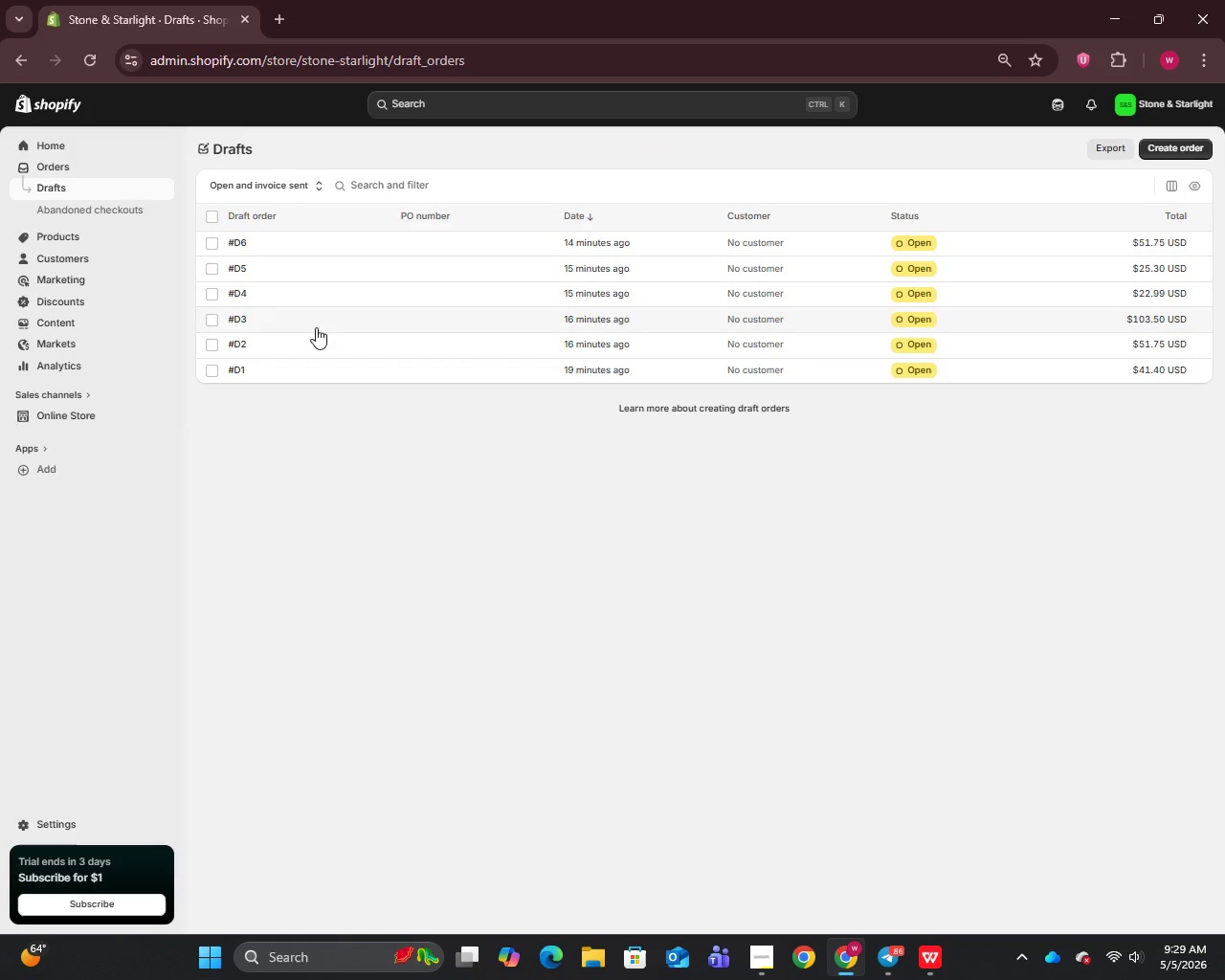 
left_click([301, 373])
 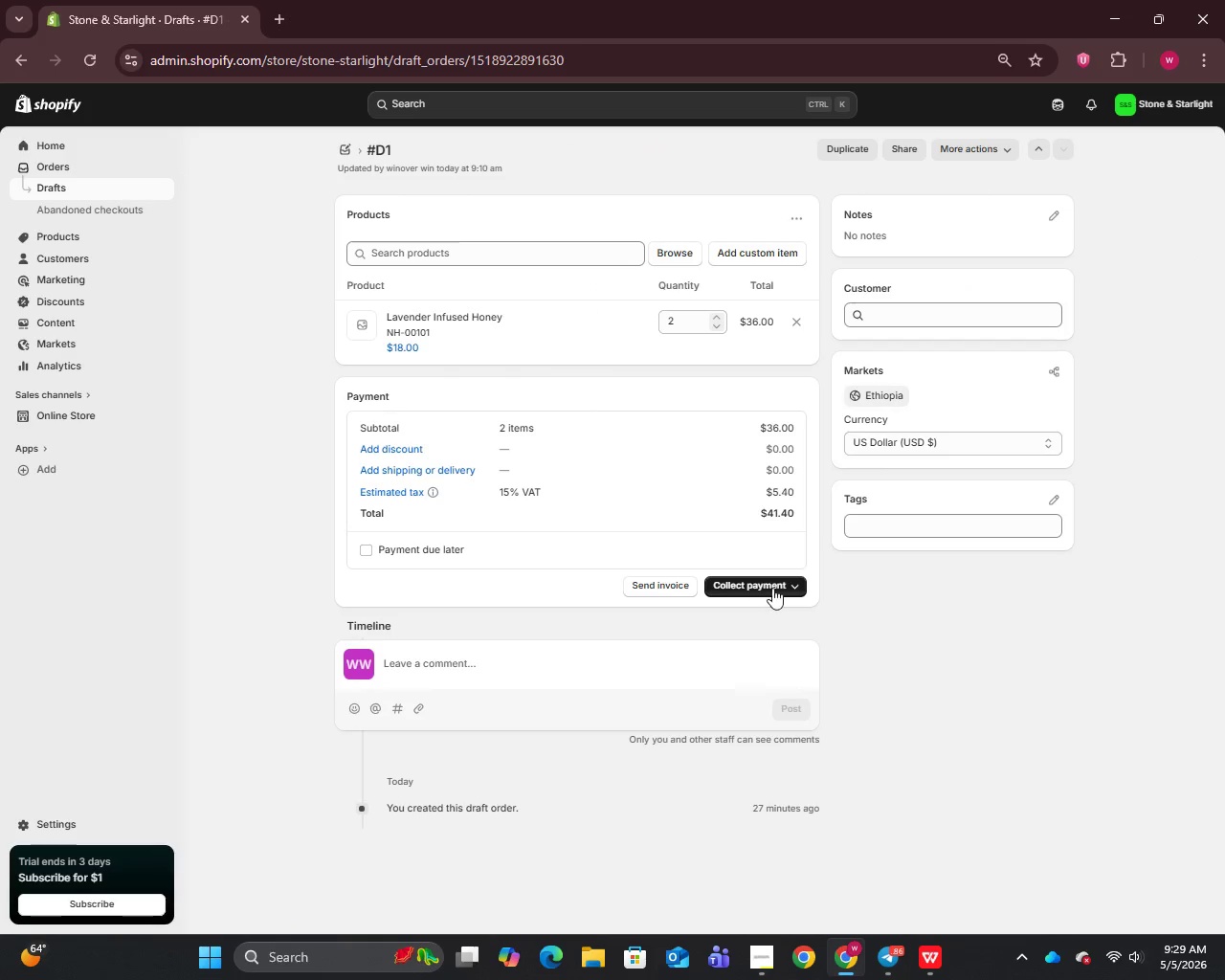 
left_click([801, 583])
 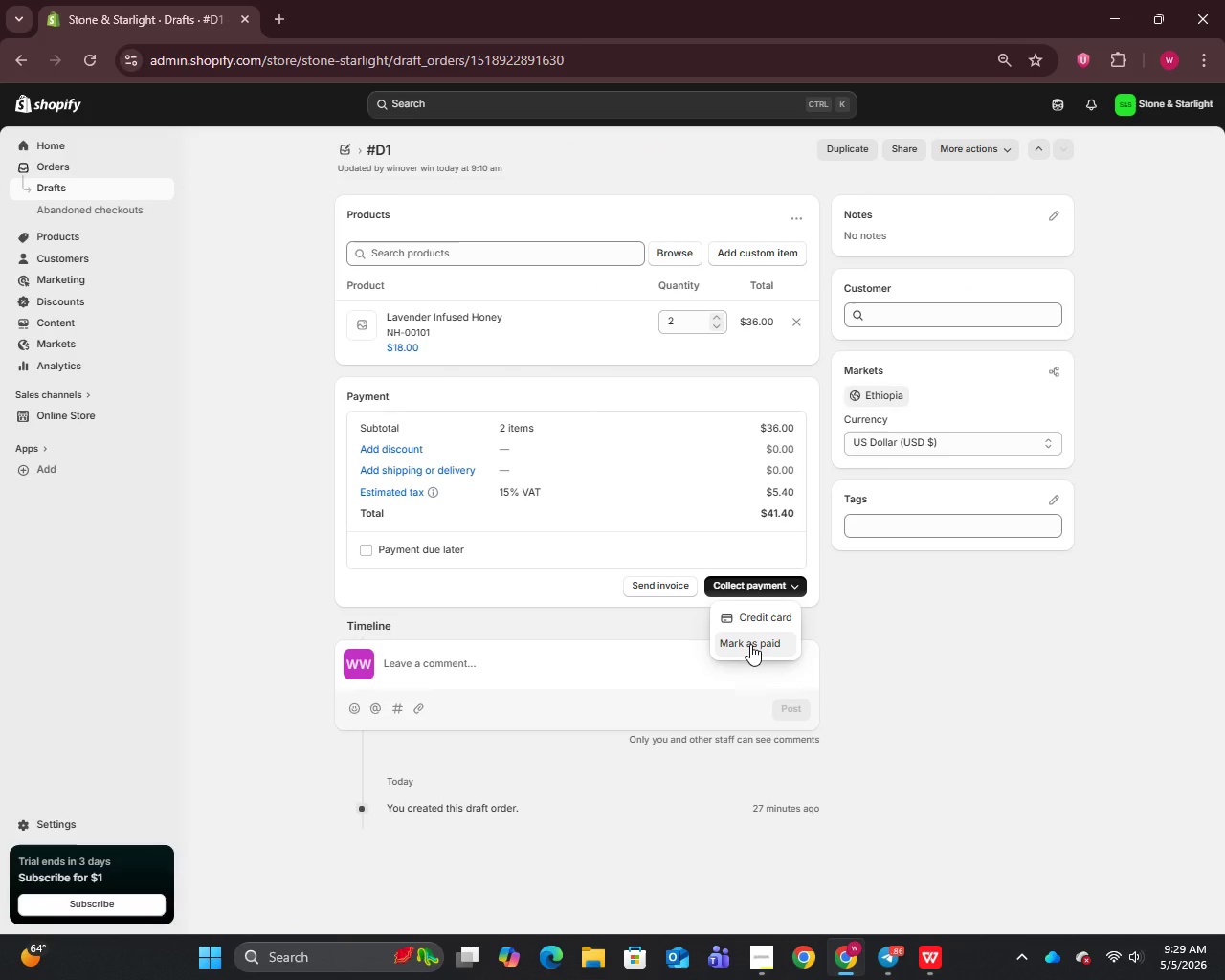 
left_click([750, 644])
 